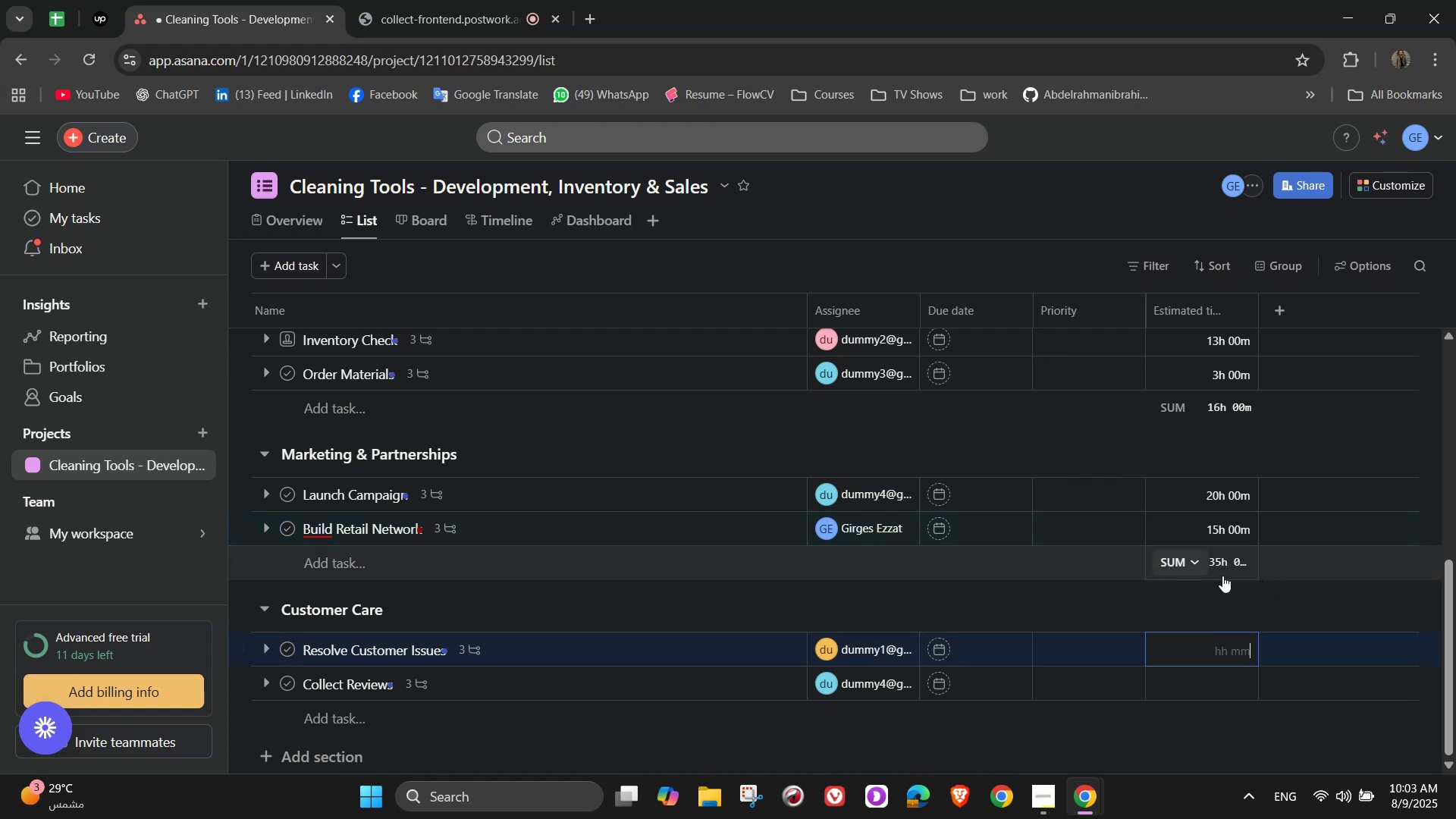 
key(Numpad1)
 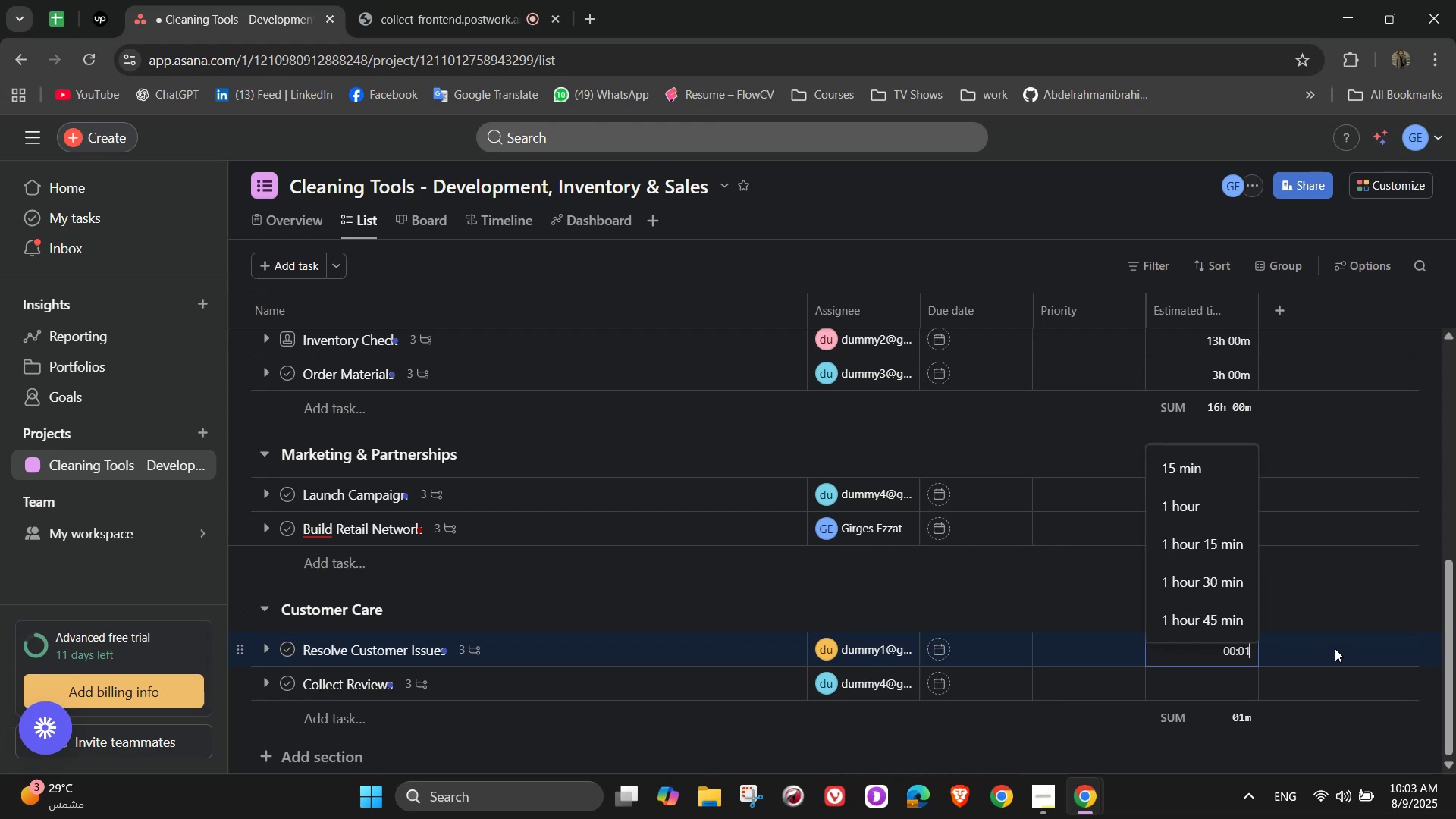 
key(Numpad5)
 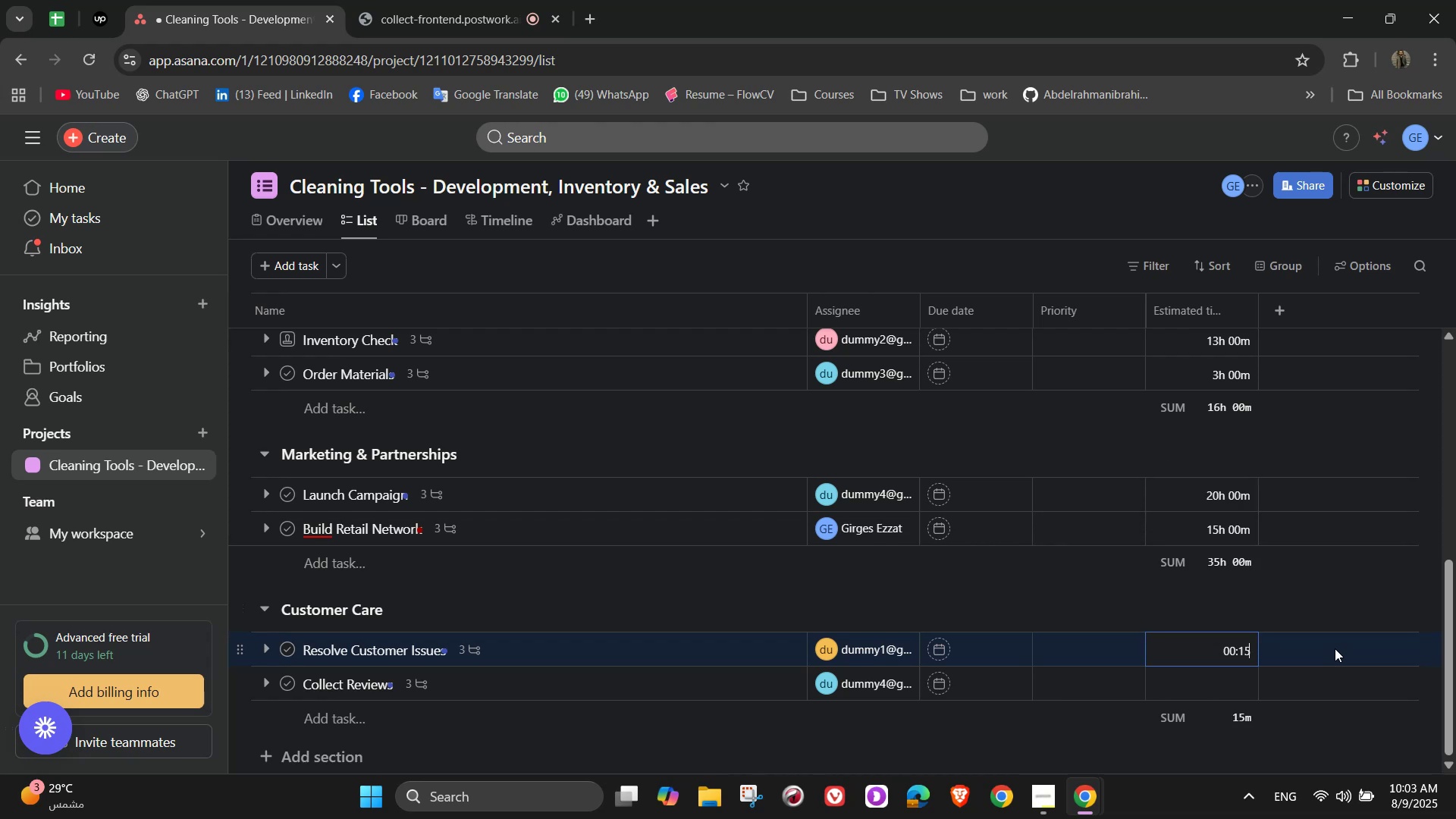 
key(Numpad0)
 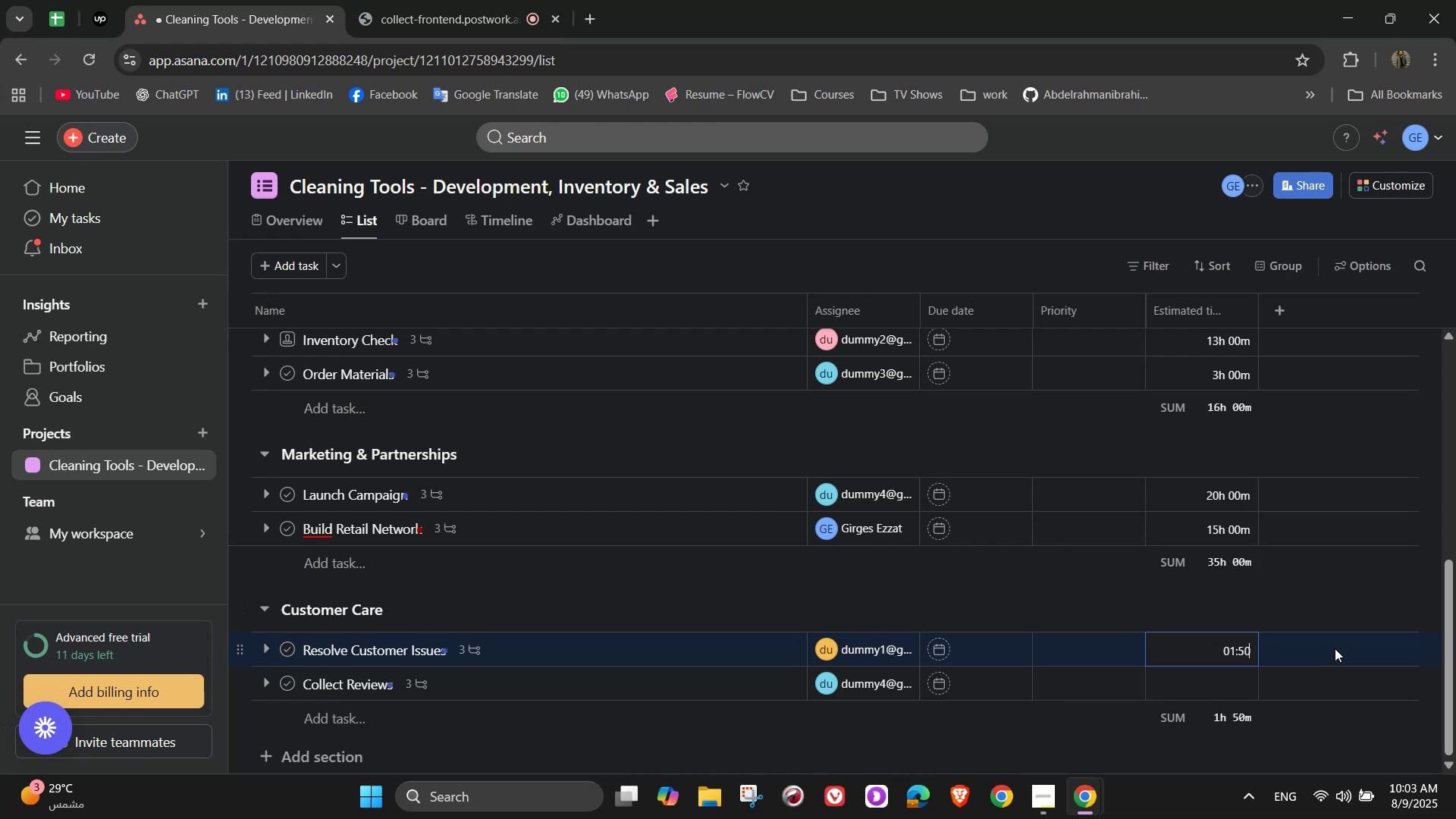 
key(Numpad0)
 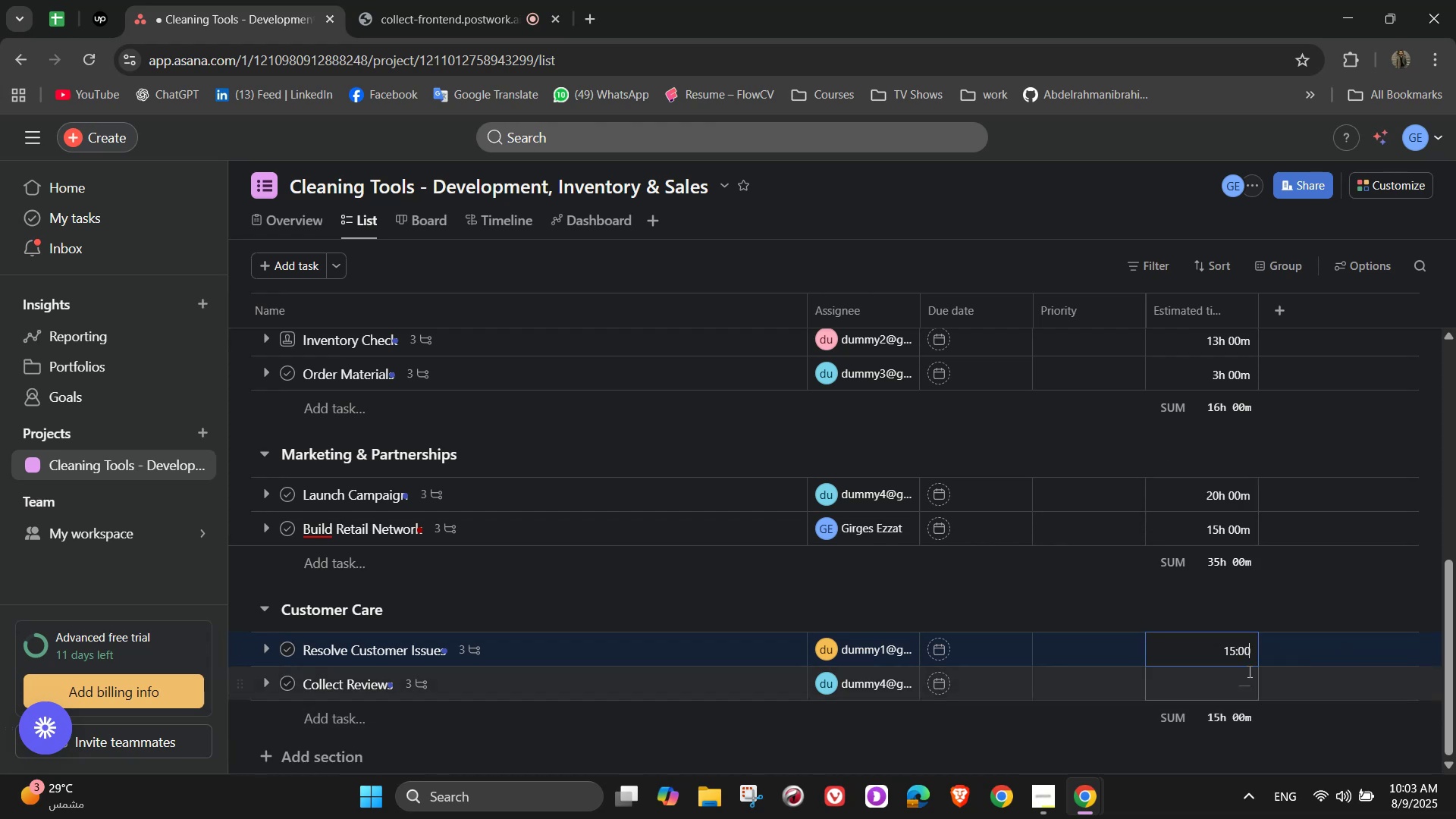 
left_click([1232, 688])
 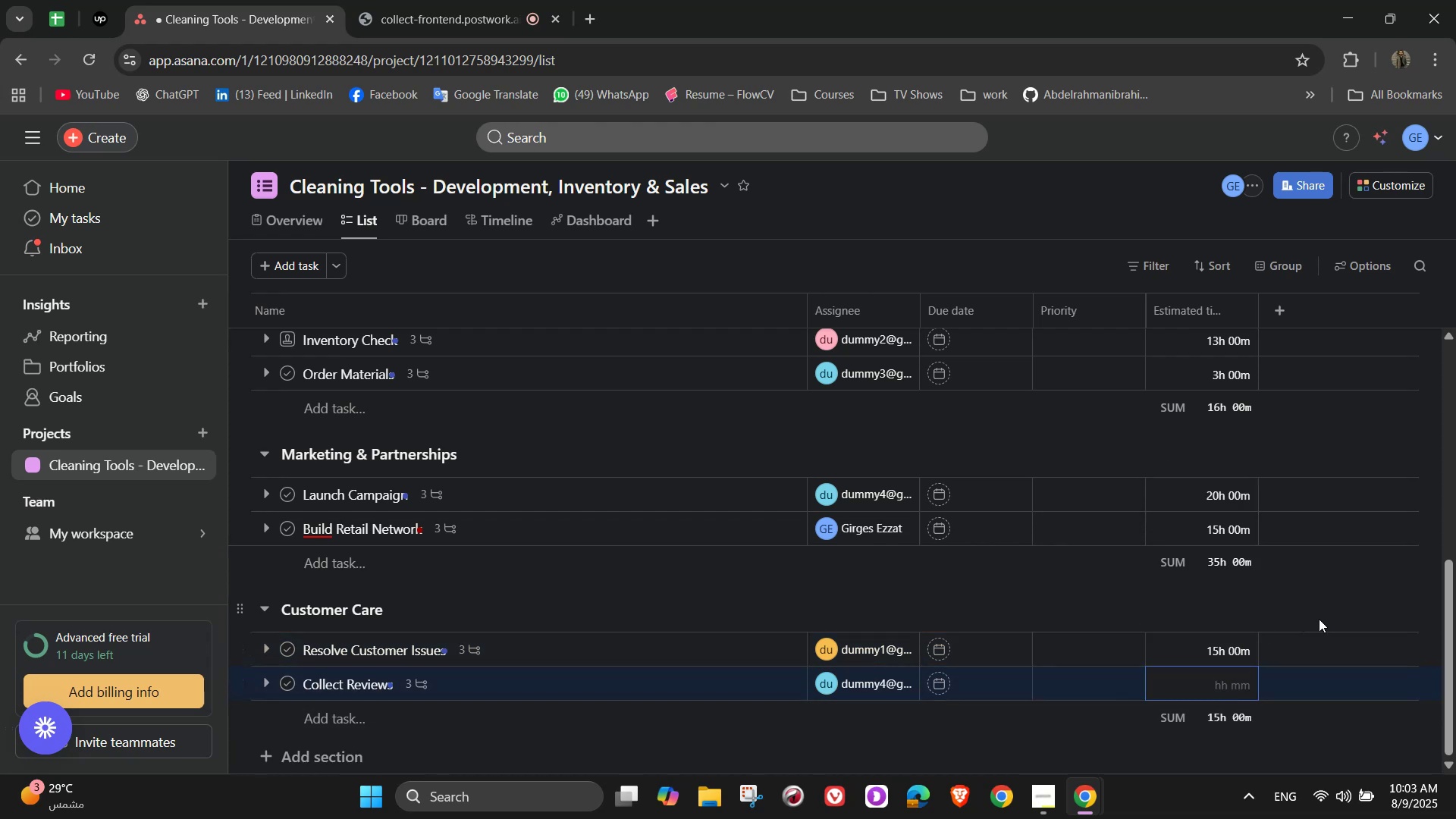 
key(Numpad2)
 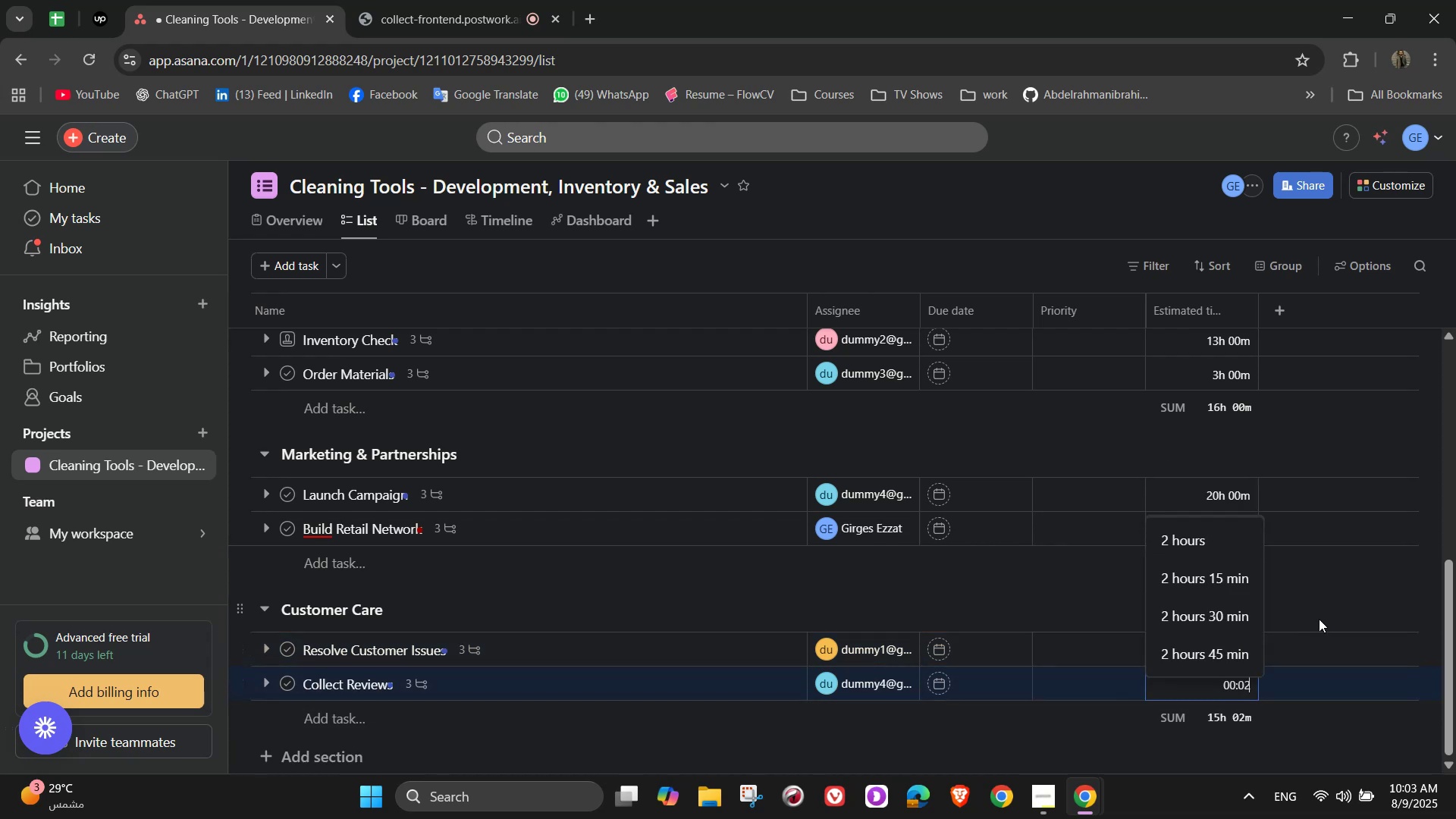 
key(Numpad5)
 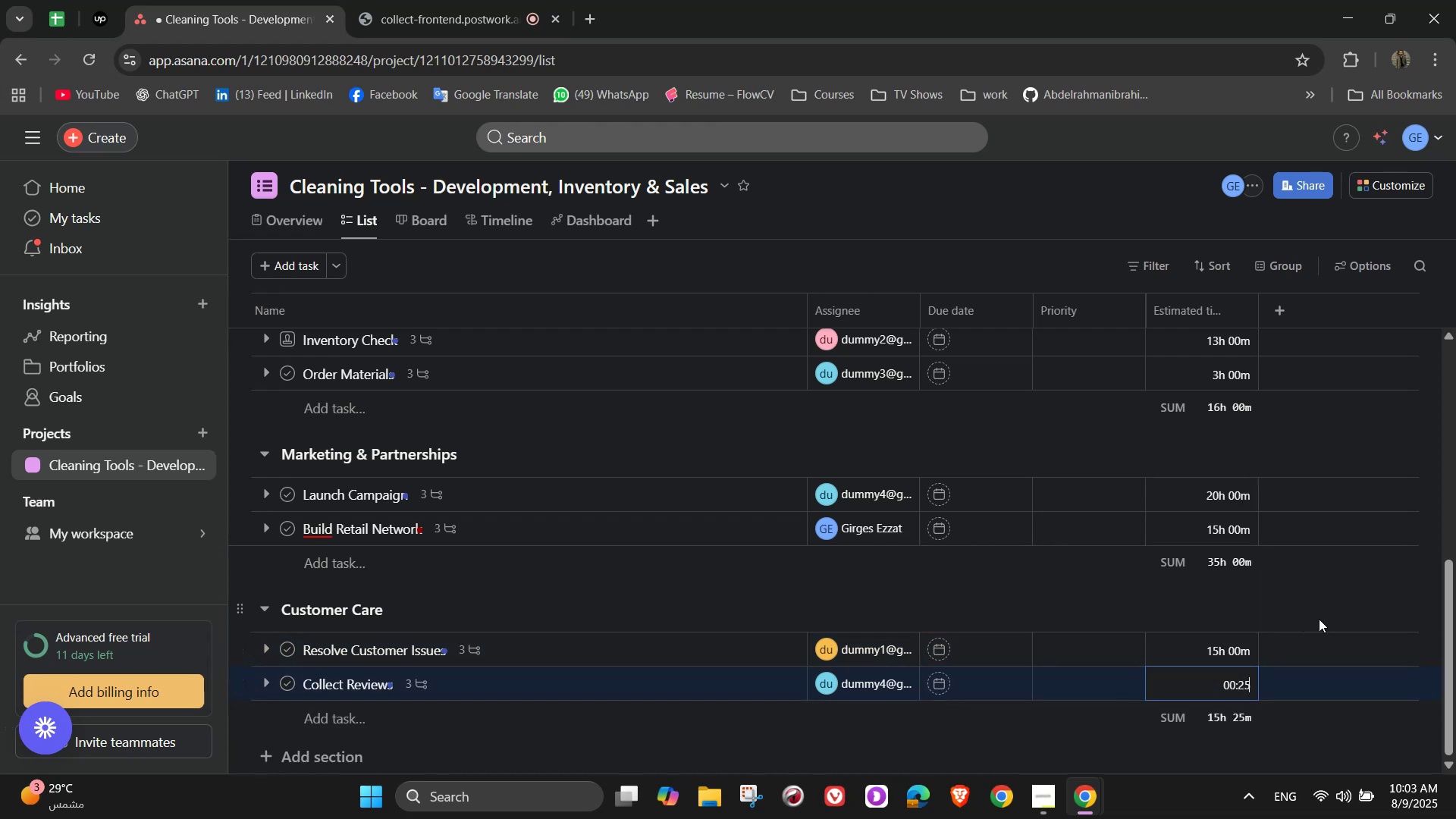 
key(Numpad0)
 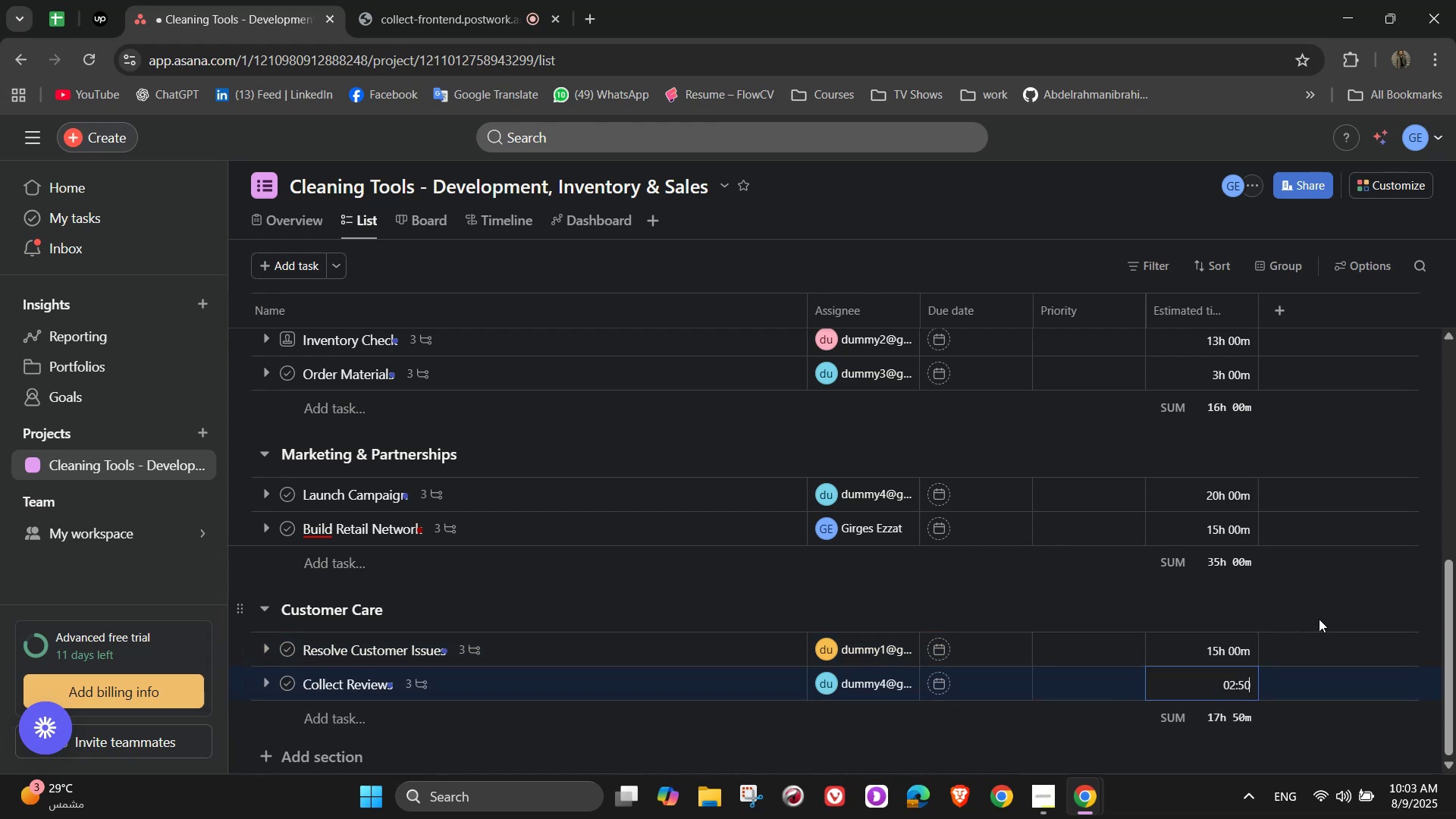 
key(Numpad0)
 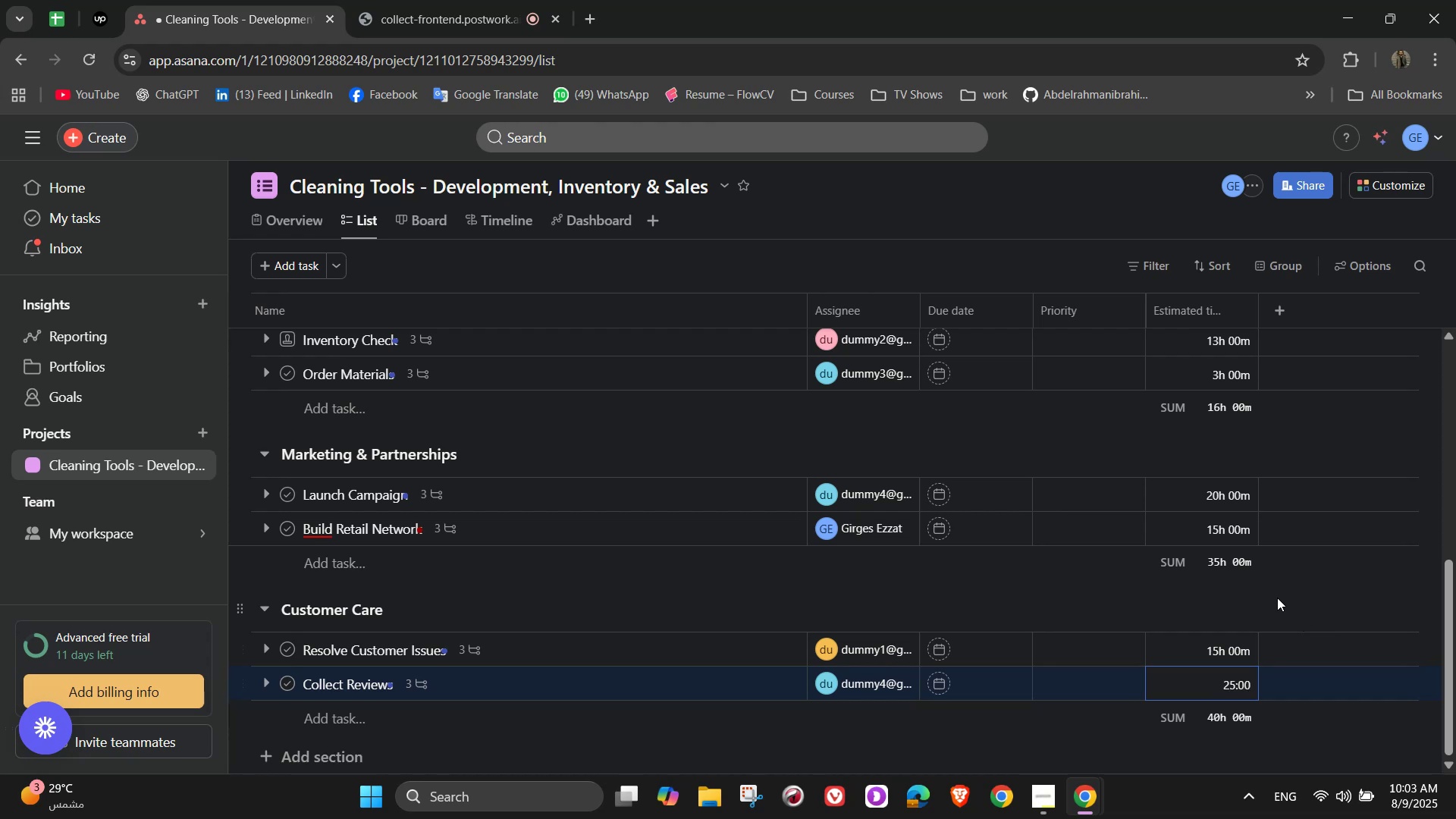 
wait(12.29)
 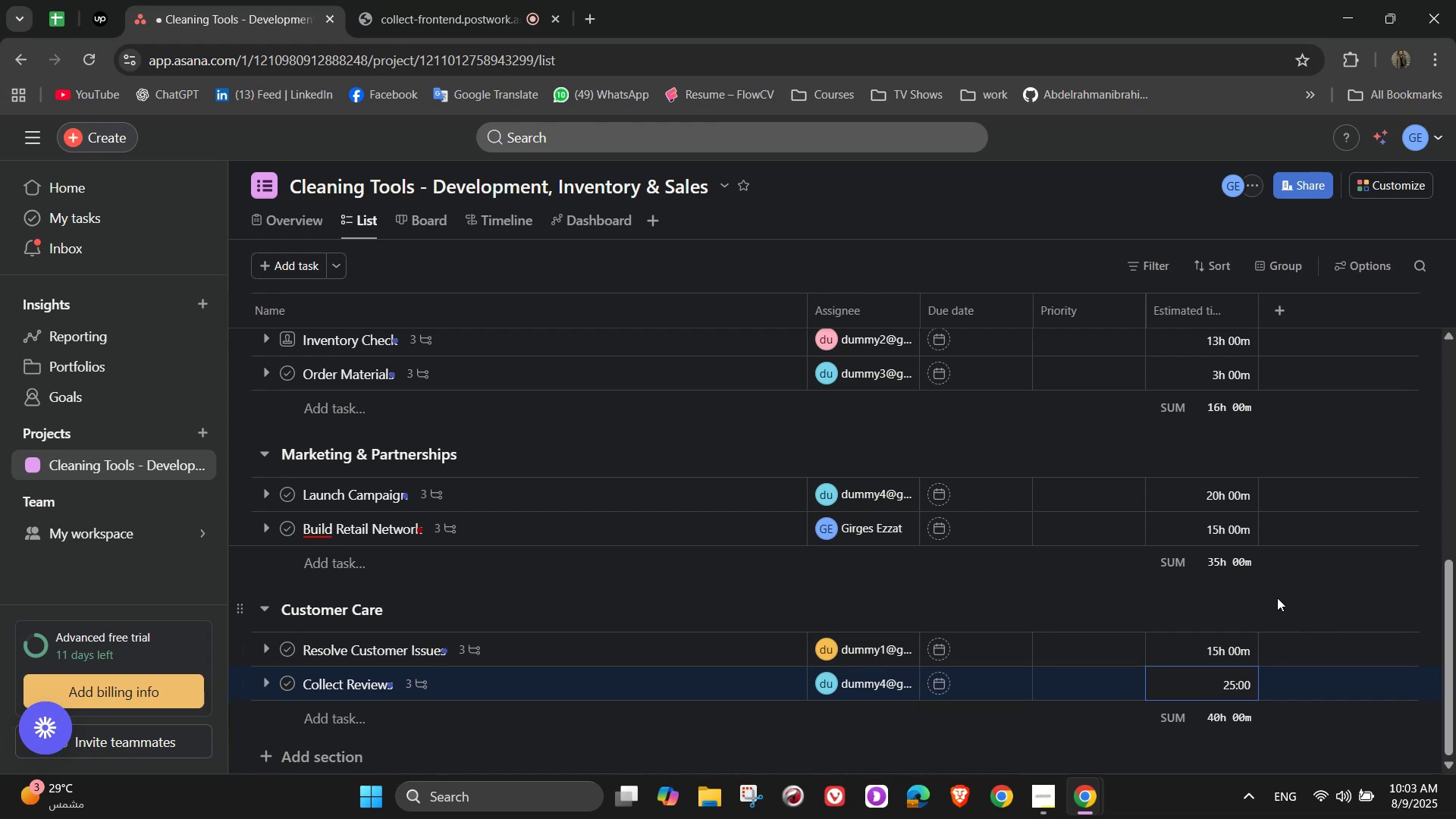 
scroll: coordinate [1189, 560], scroll_direction: up, amount: 10.0
 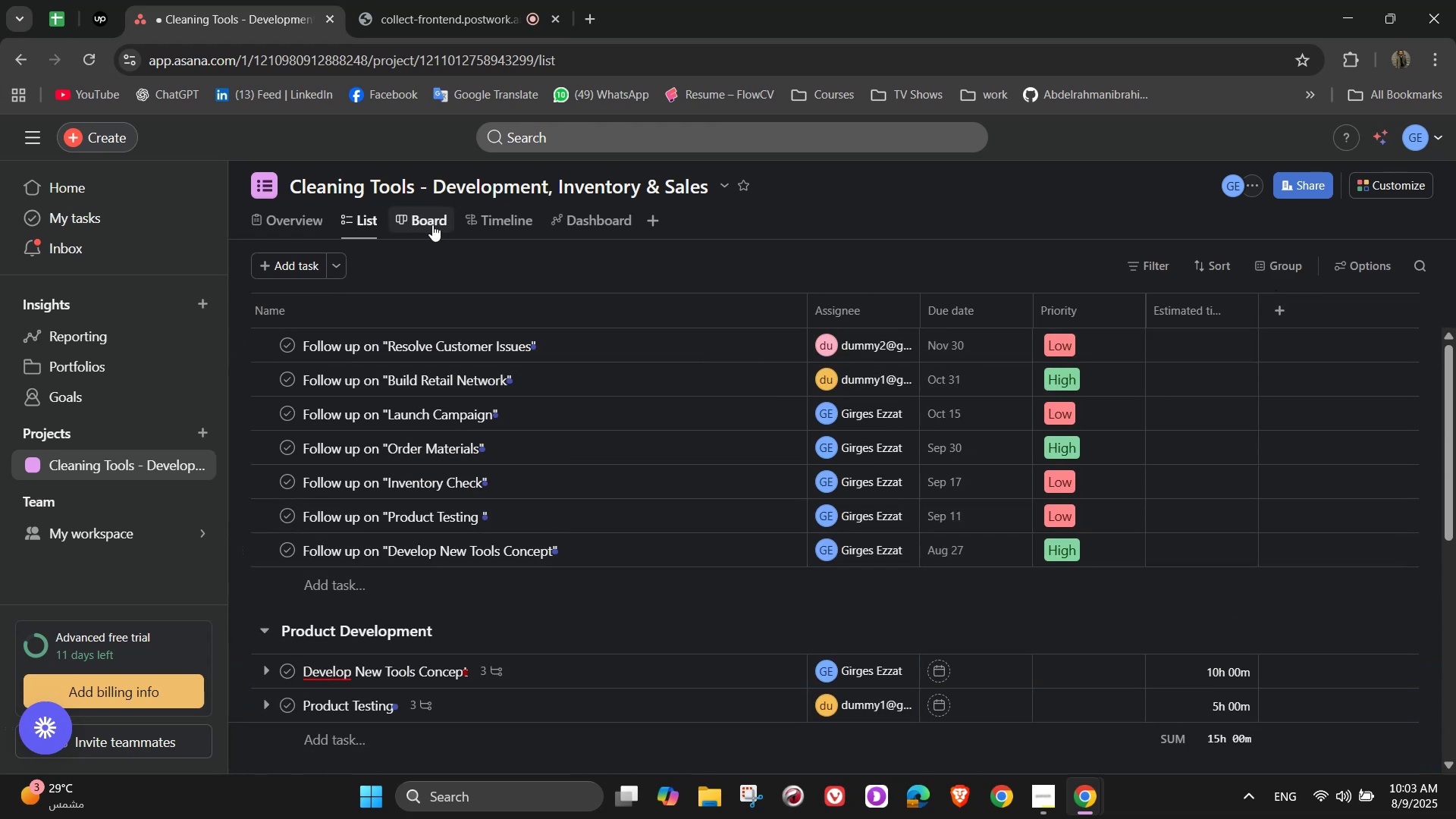 
wait(5.52)
 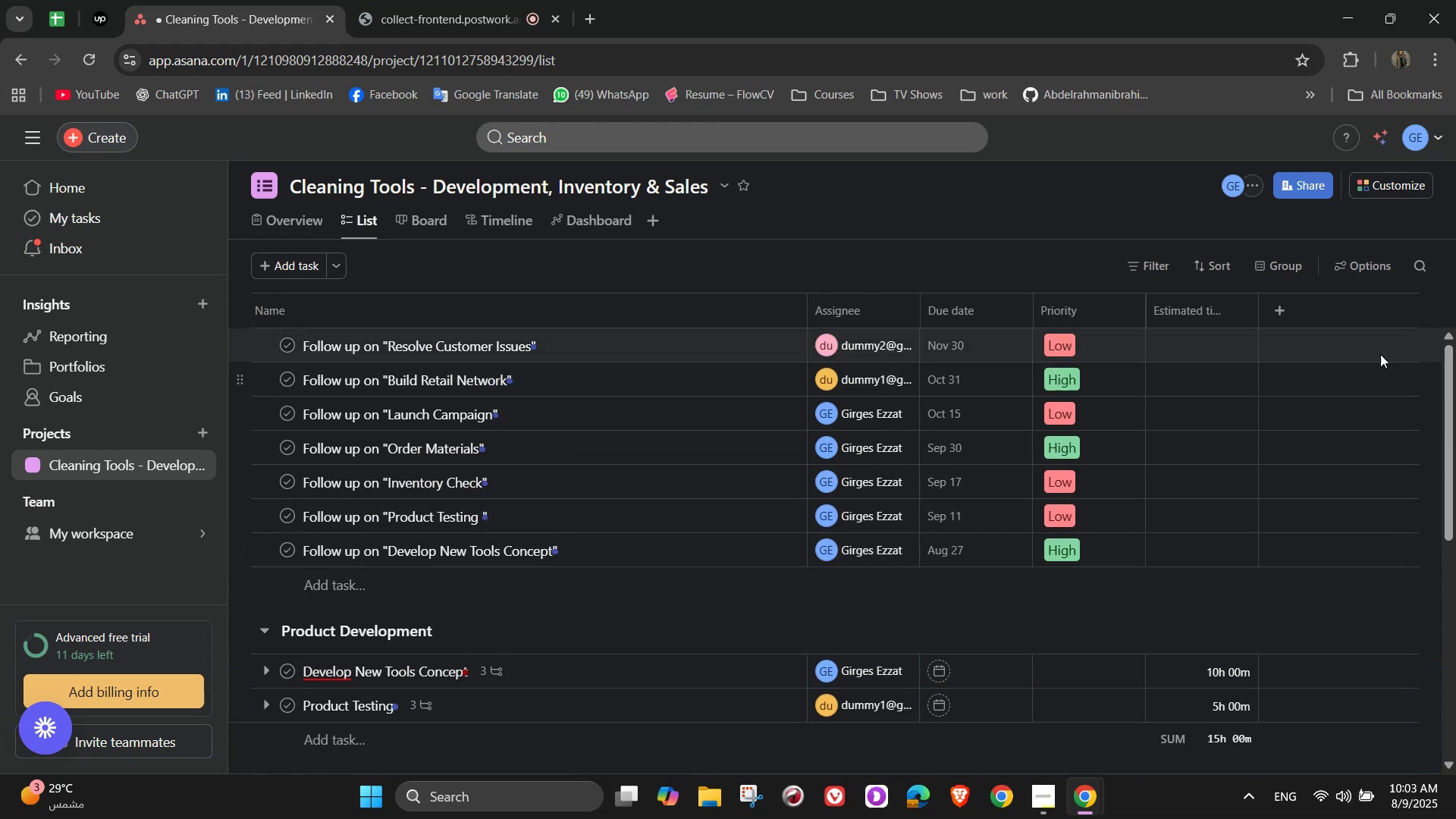 
left_click([1414, 183])
 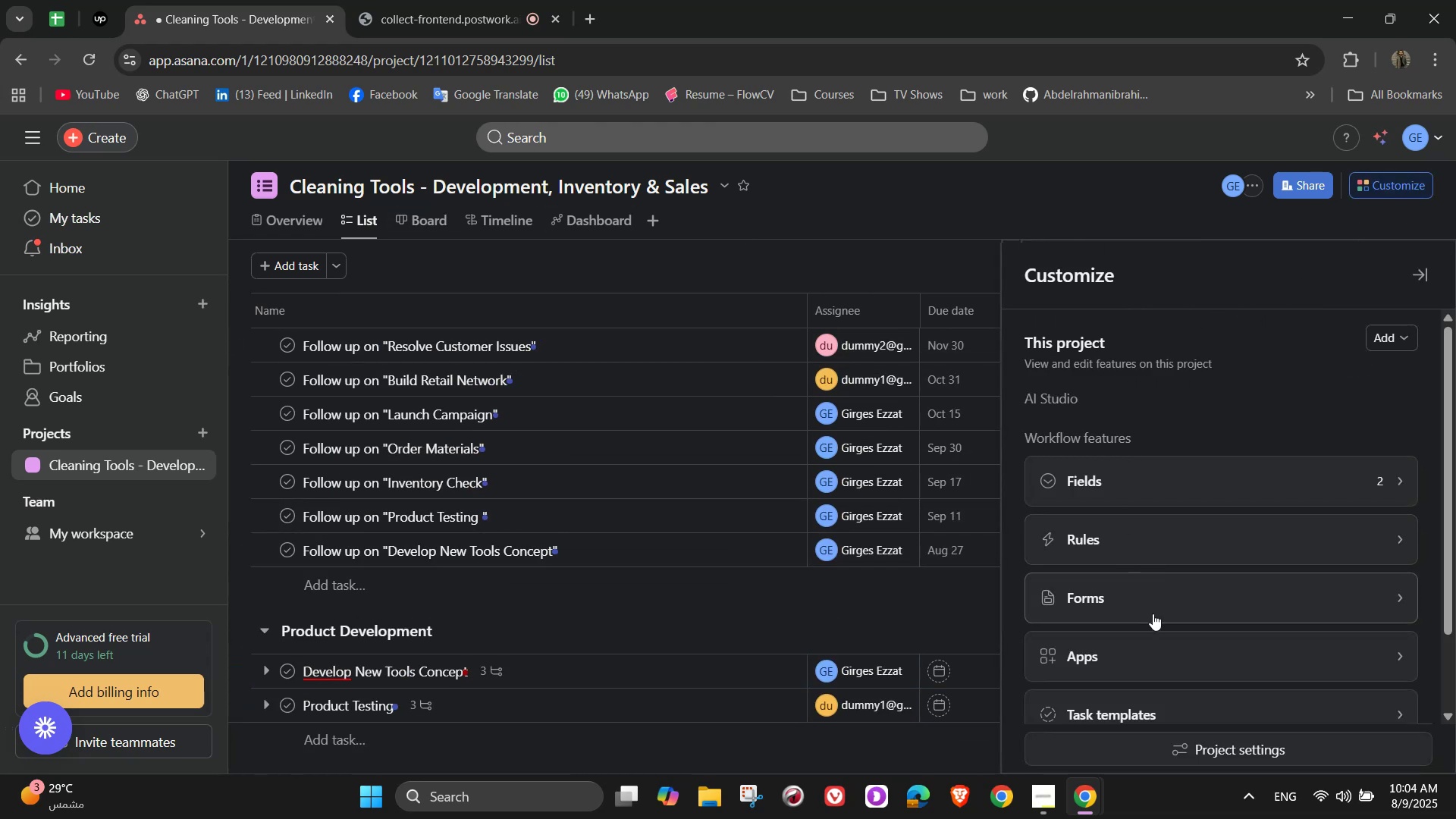 
left_click([1153, 613])
 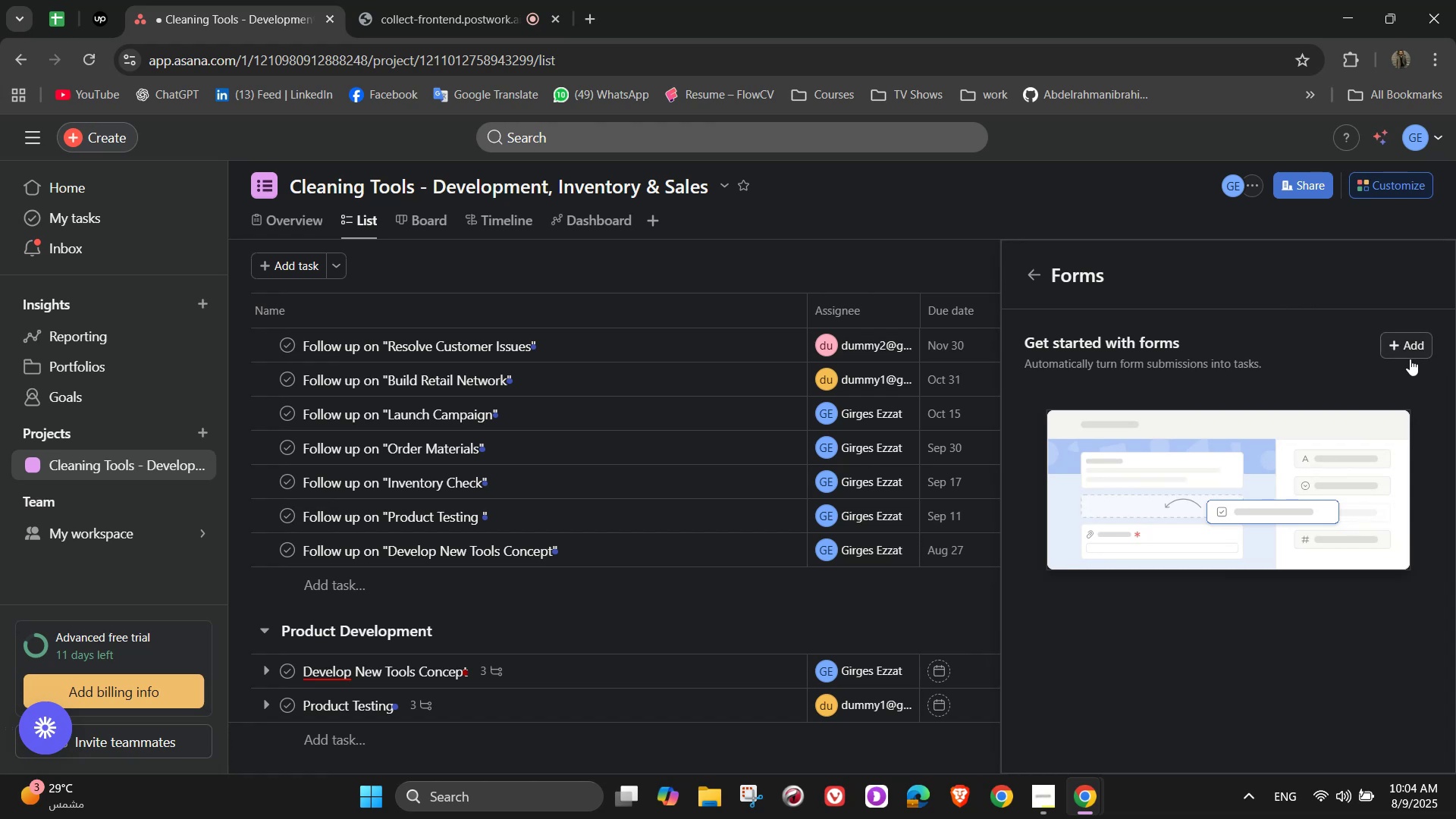 
left_click([1405, 355])
 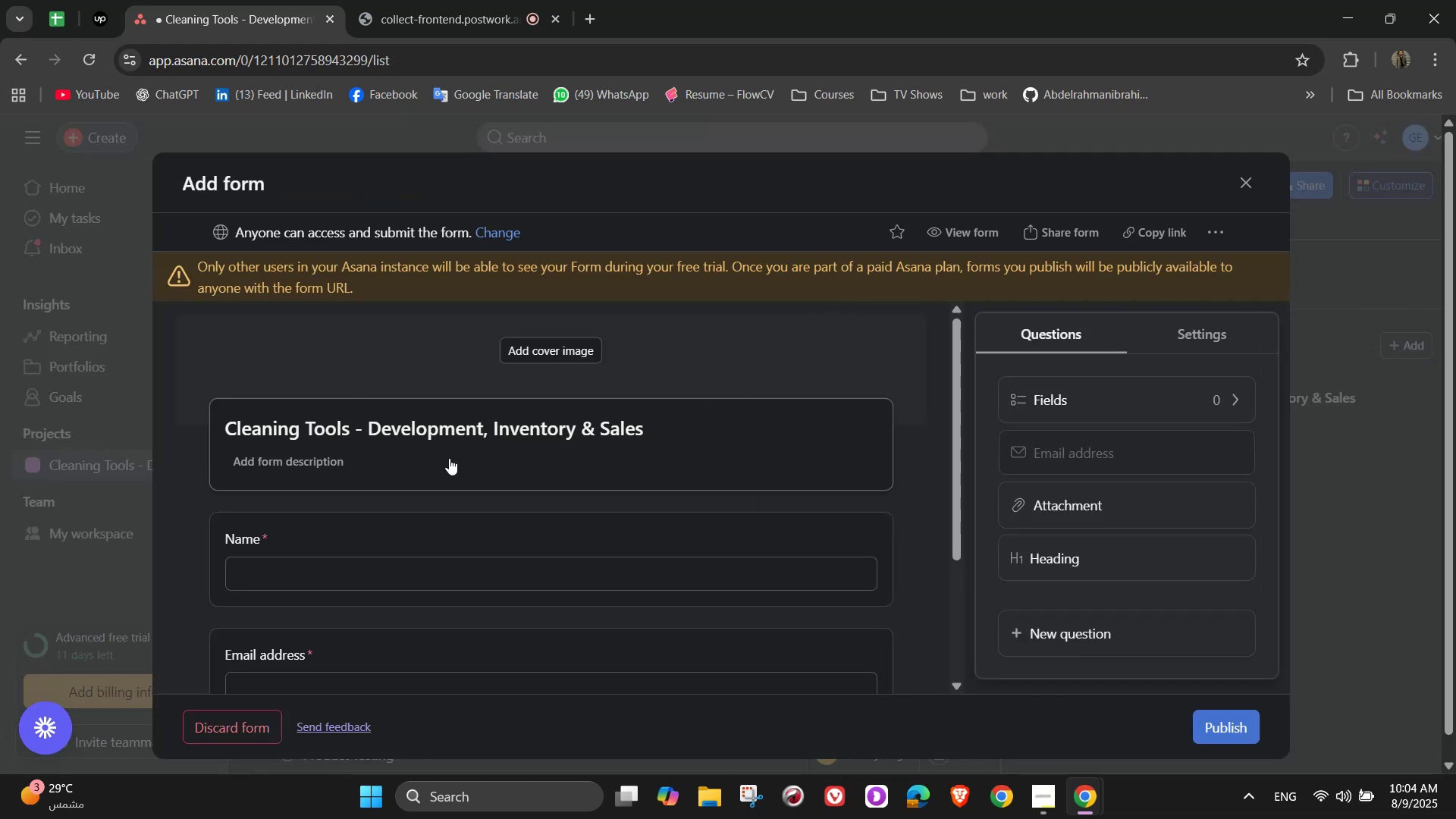 
wait(11.65)
 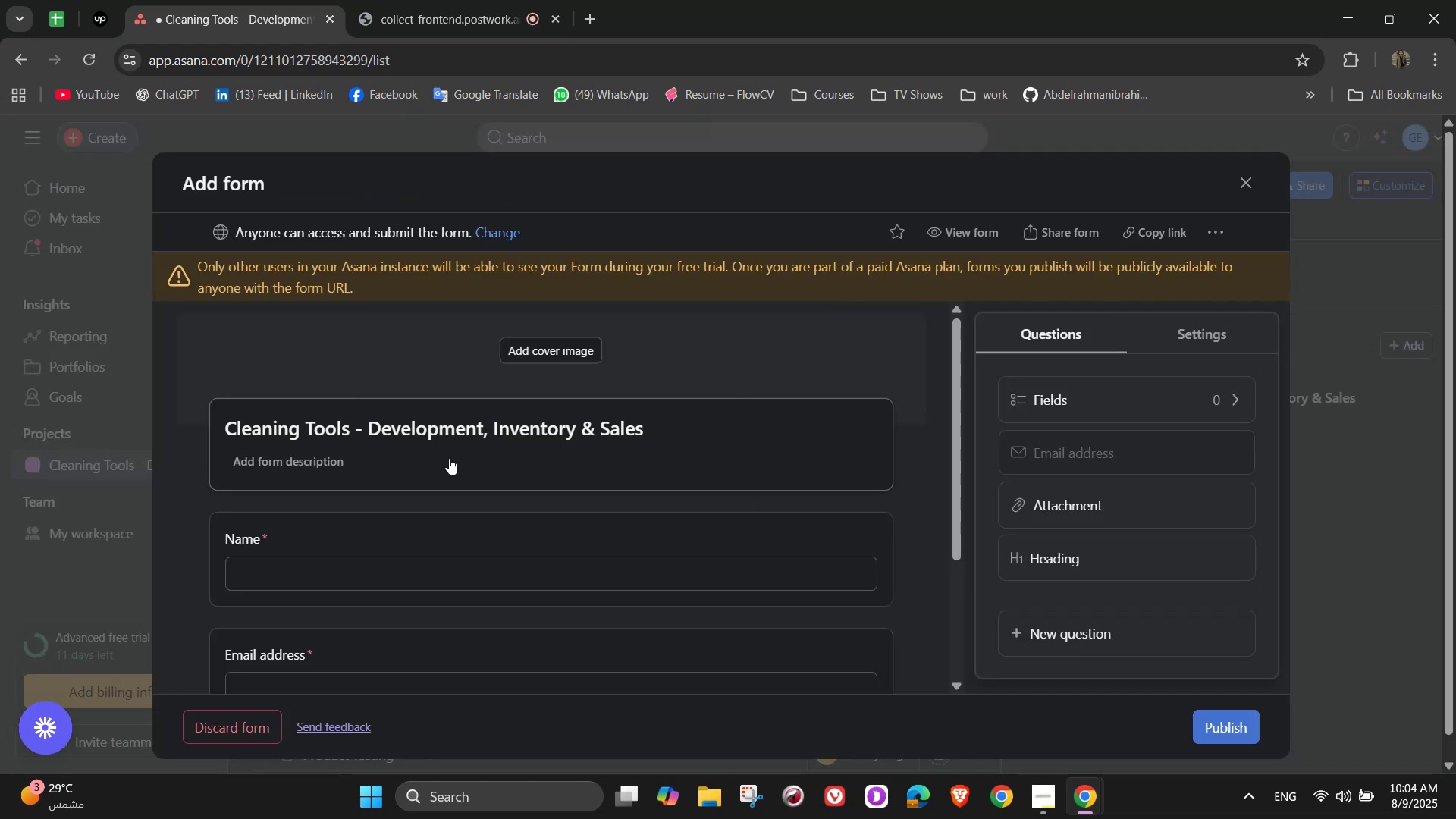 
scroll: coordinate [643, 484], scroll_direction: down, amount: 1.0
 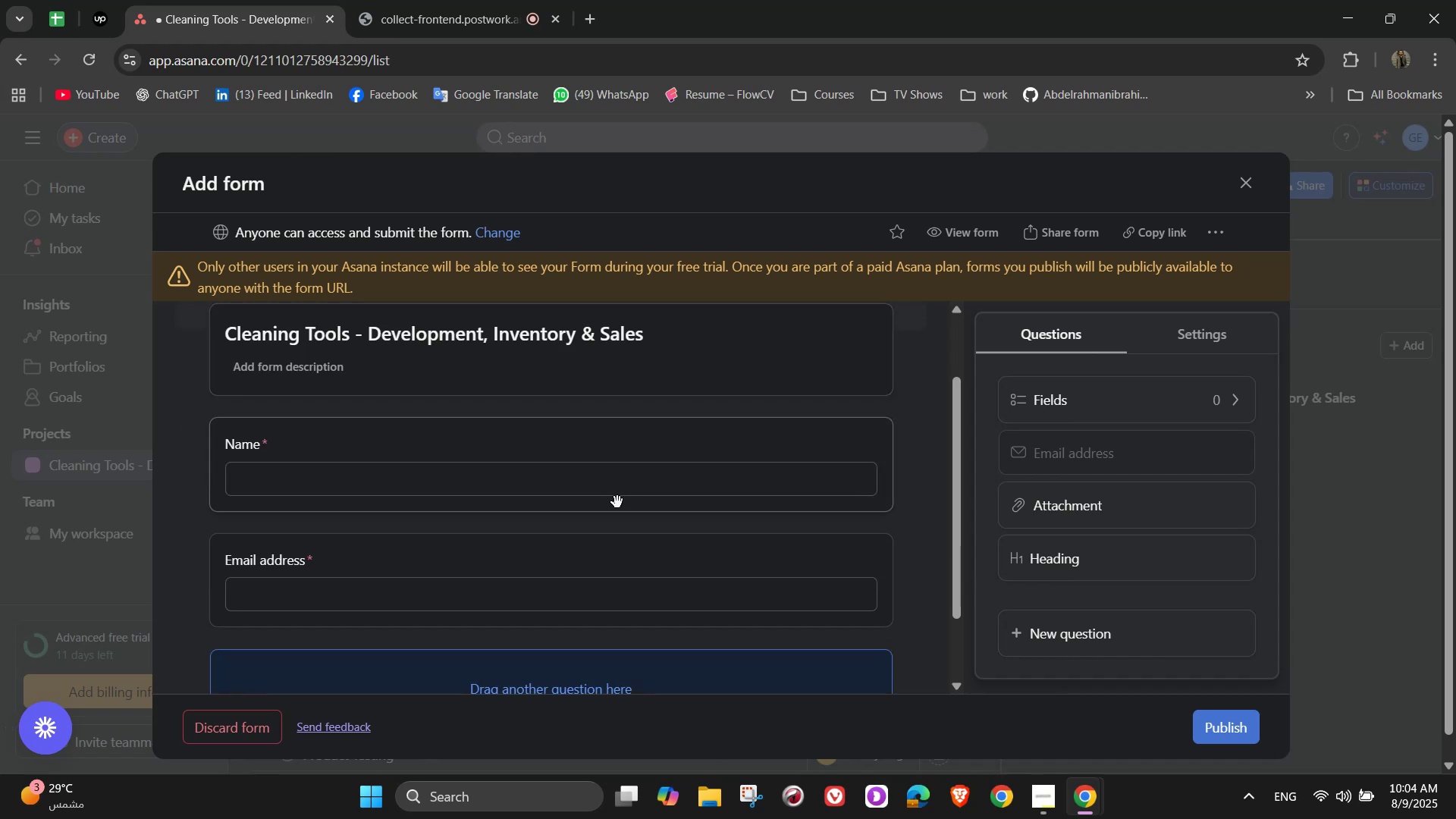 
scroll: coordinate [619, 500], scroll_direction: up, amount: 2.0
 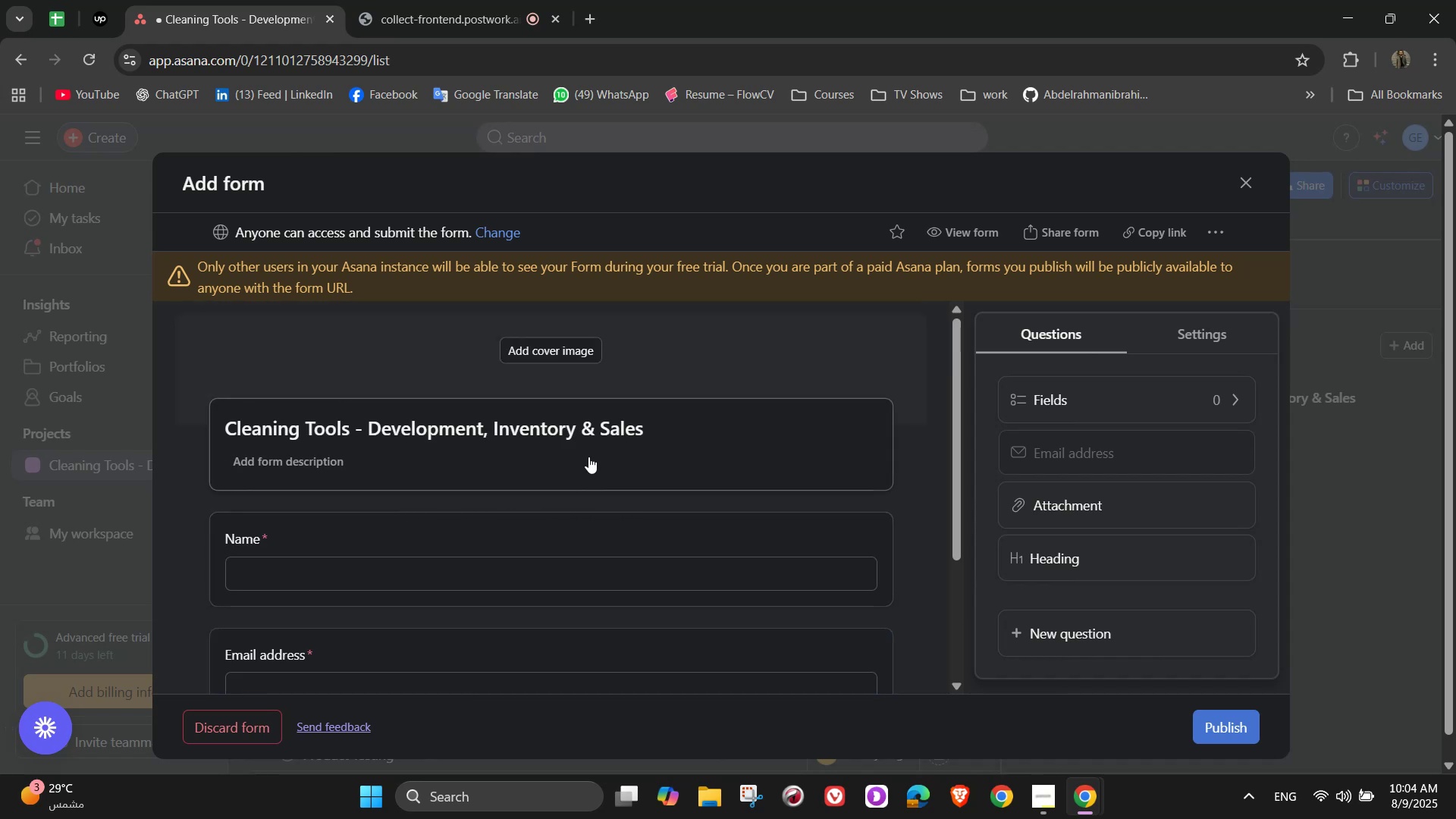 
left_click([588, 457])
 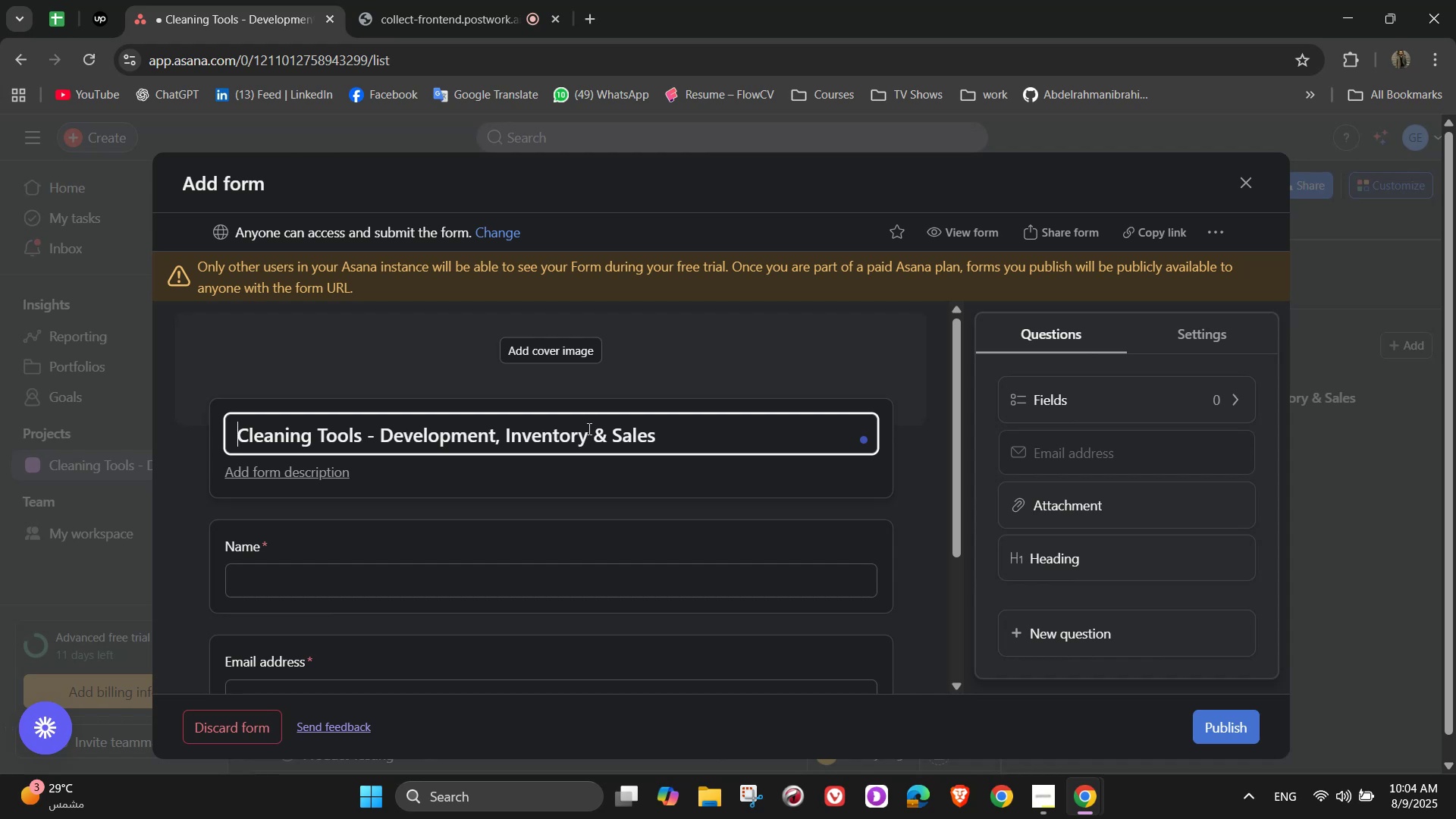 
wait(19.96)
 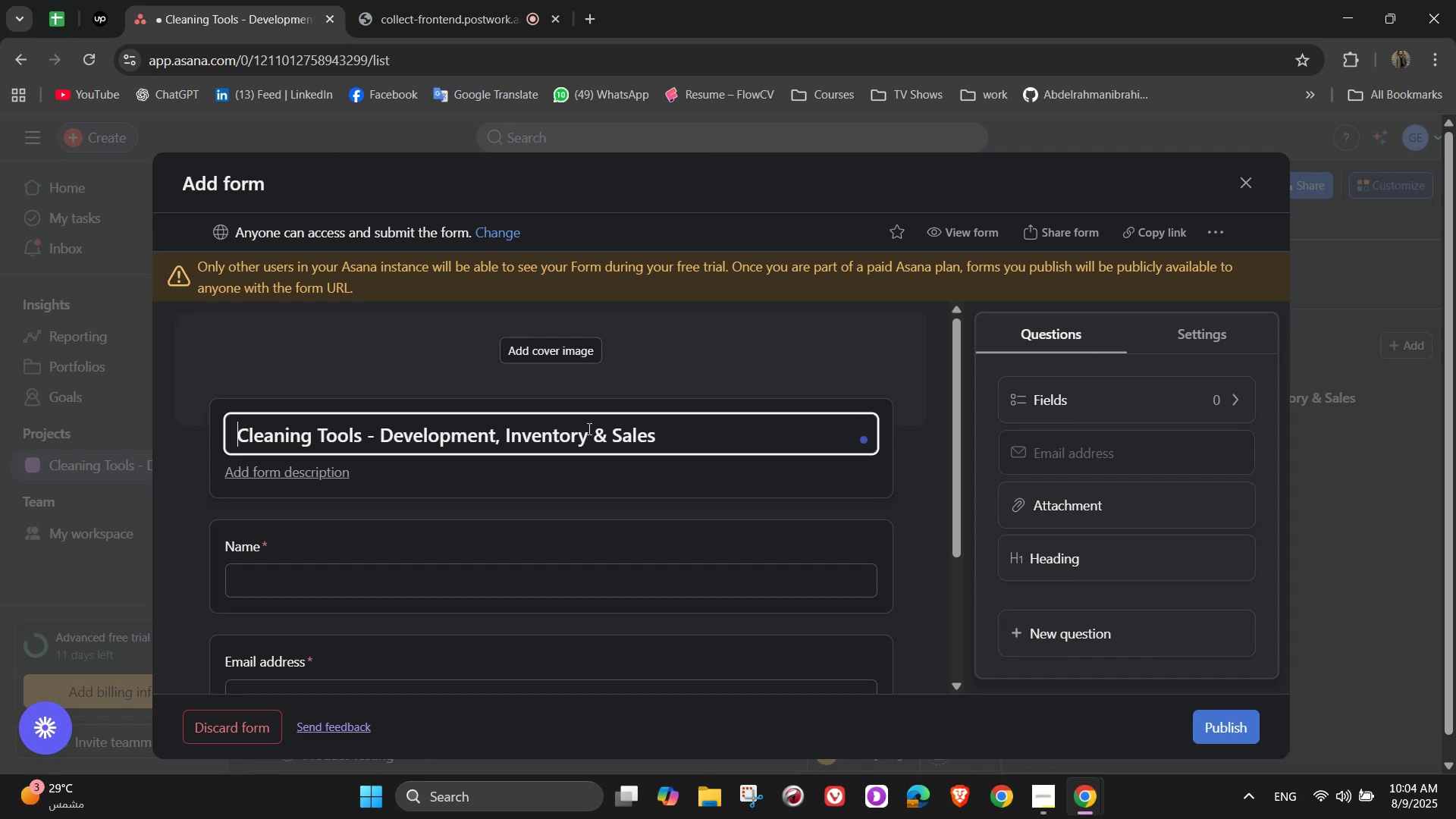 
scroll: coordinate [592, 413], scroll_direction: down, amount: 2.0
 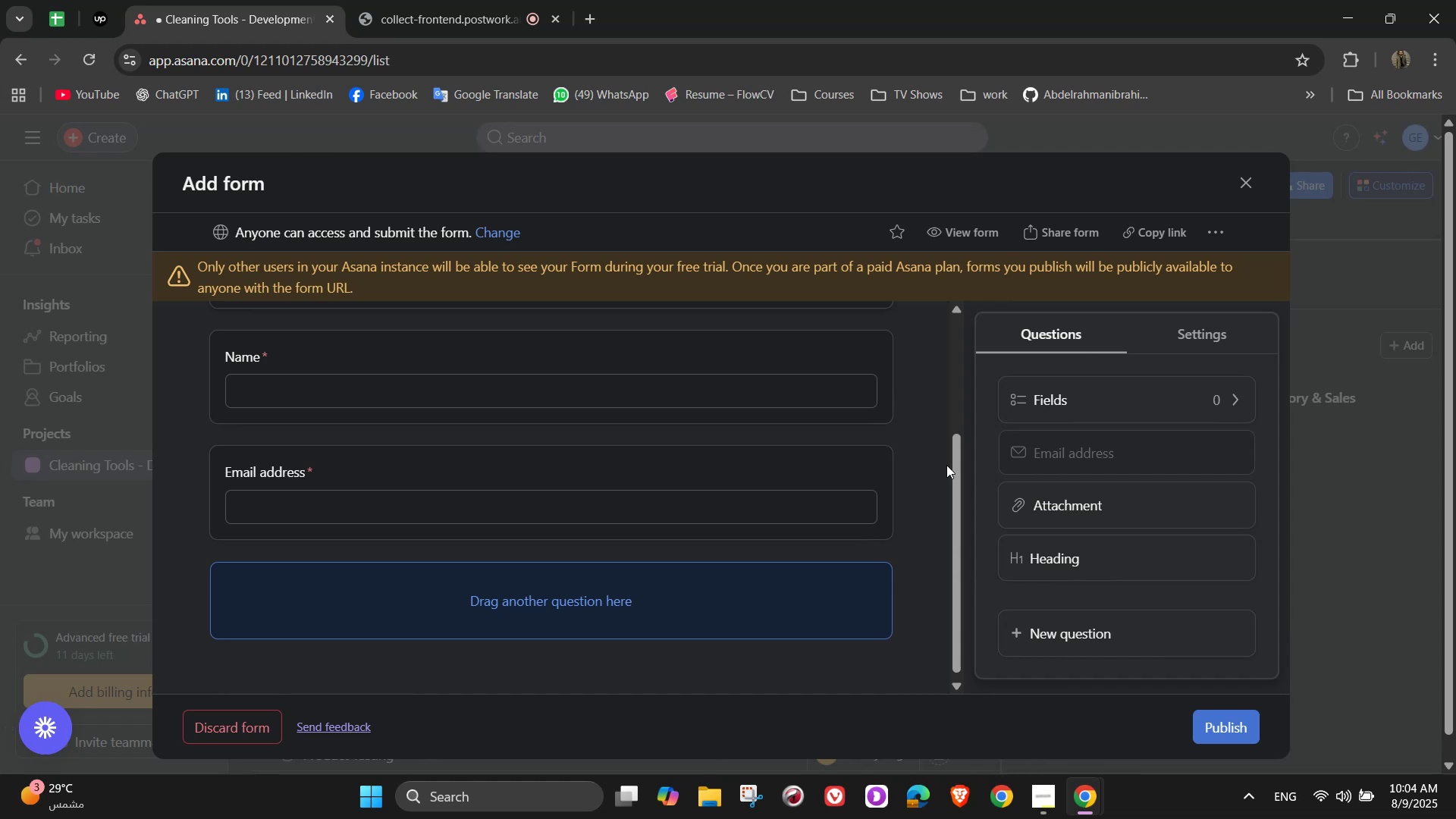 
wait(5.19)
 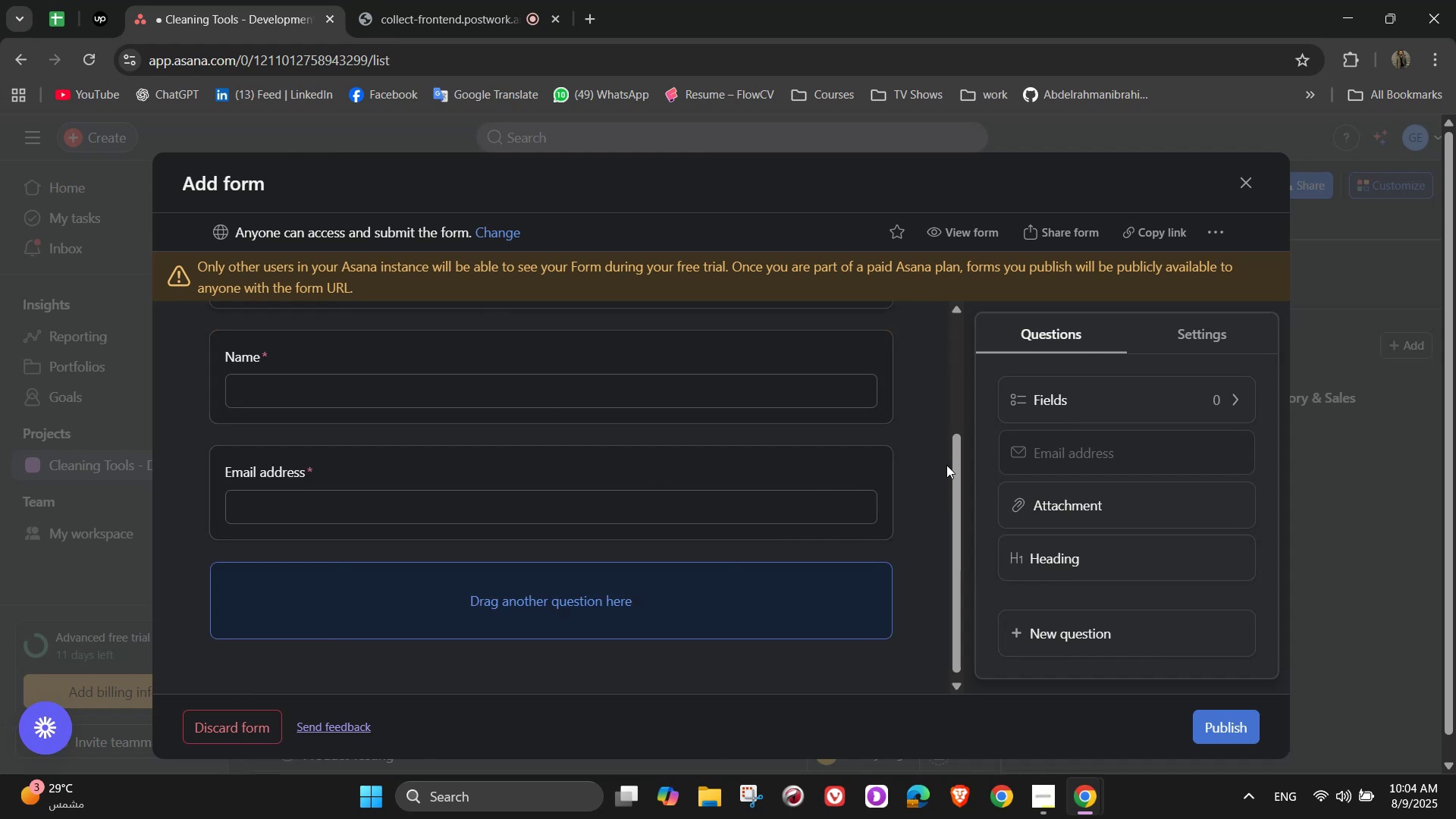 
scroll: coordinate [782, 372], scroll_direction: up, amount: 3.0
 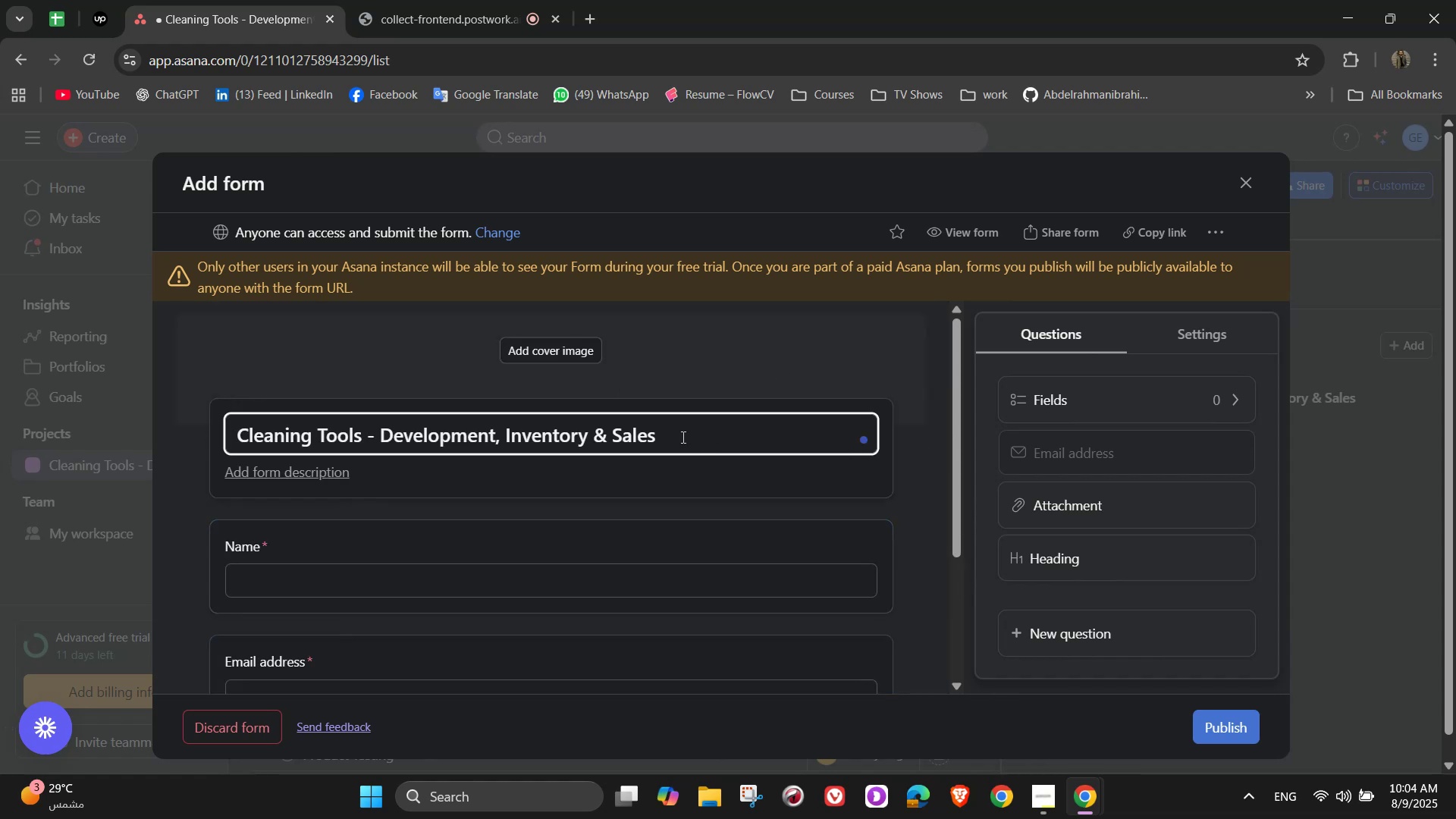 
left_click_drag(start_coordinate=[710, 434], to_coordinate=[369, 431])
 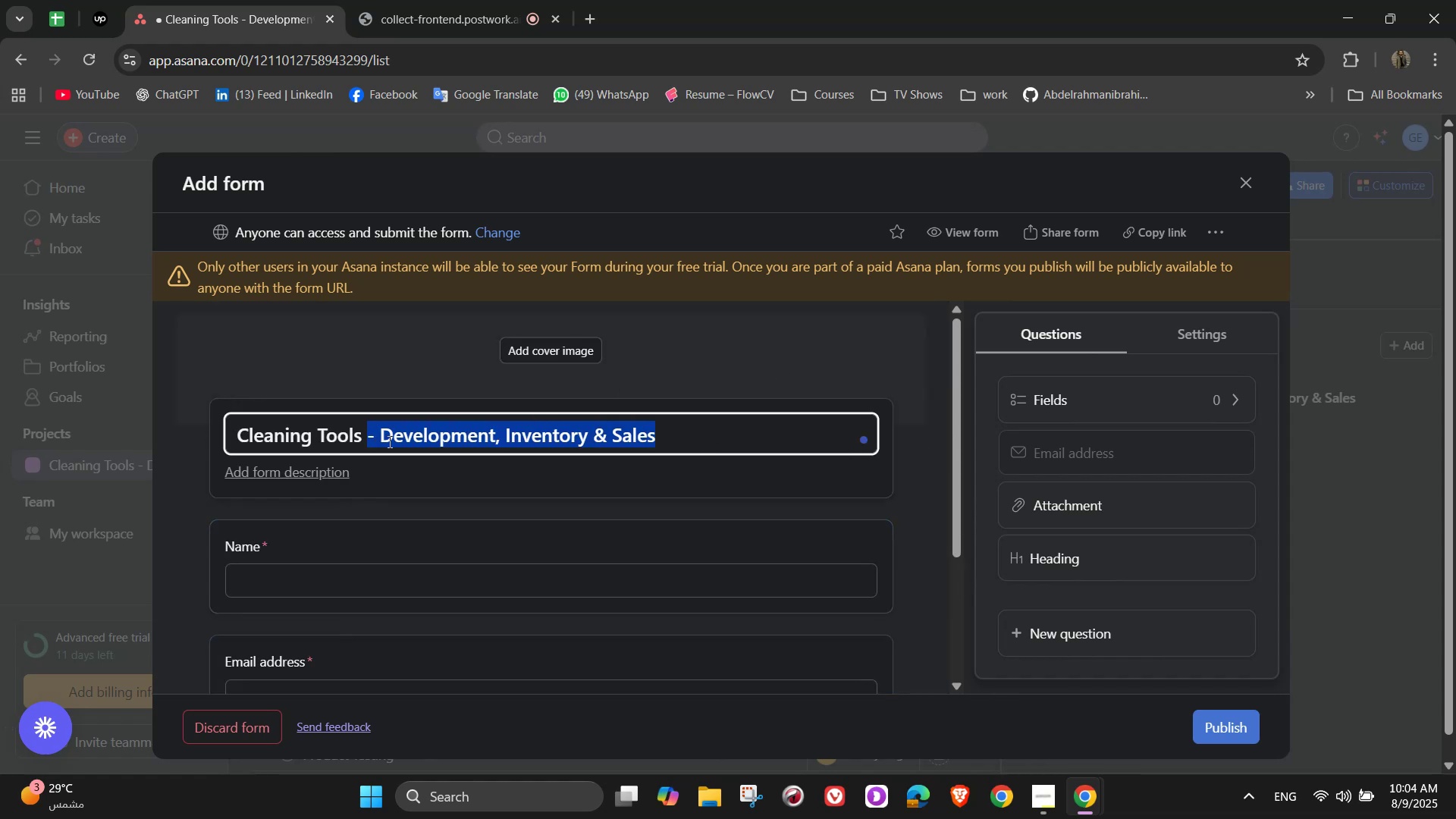 
type(Submission for)
key(Backspace)
key(Backspace)
key(Backspace)
type(Form)
 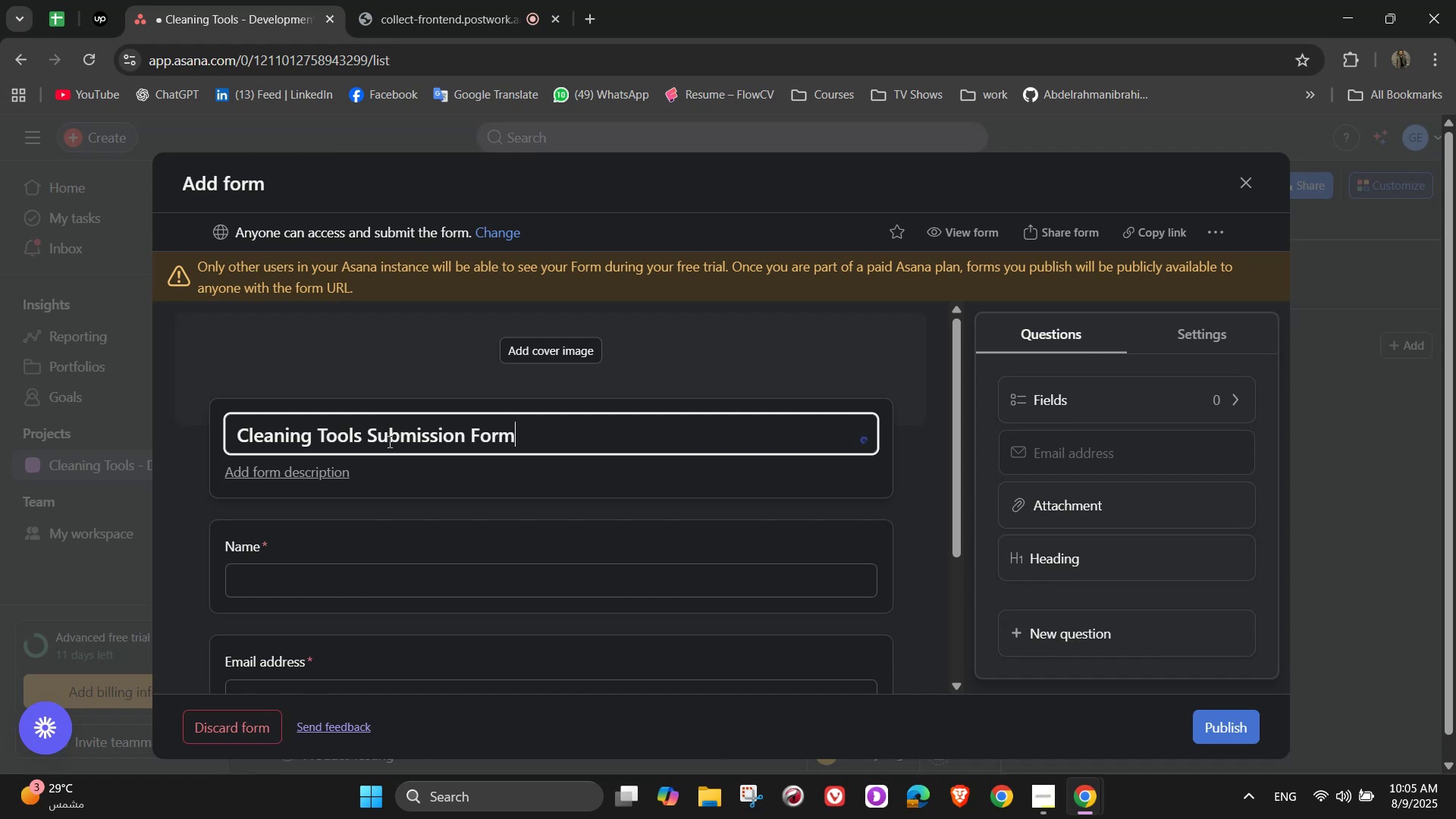 
wait(12.33)
 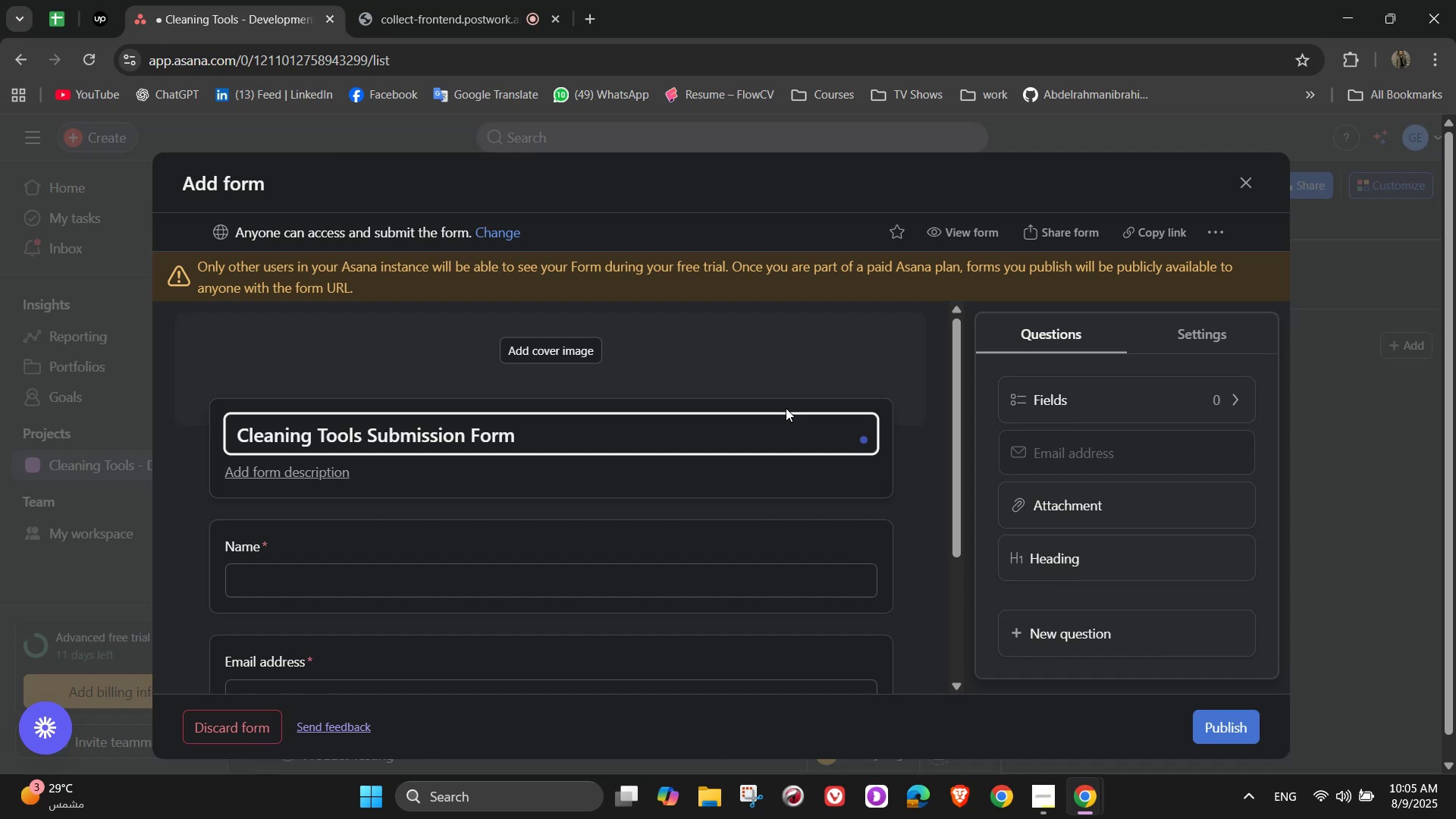 
scroll: coordinate [415, 490], scroll_direction: down, amount: 1.0
 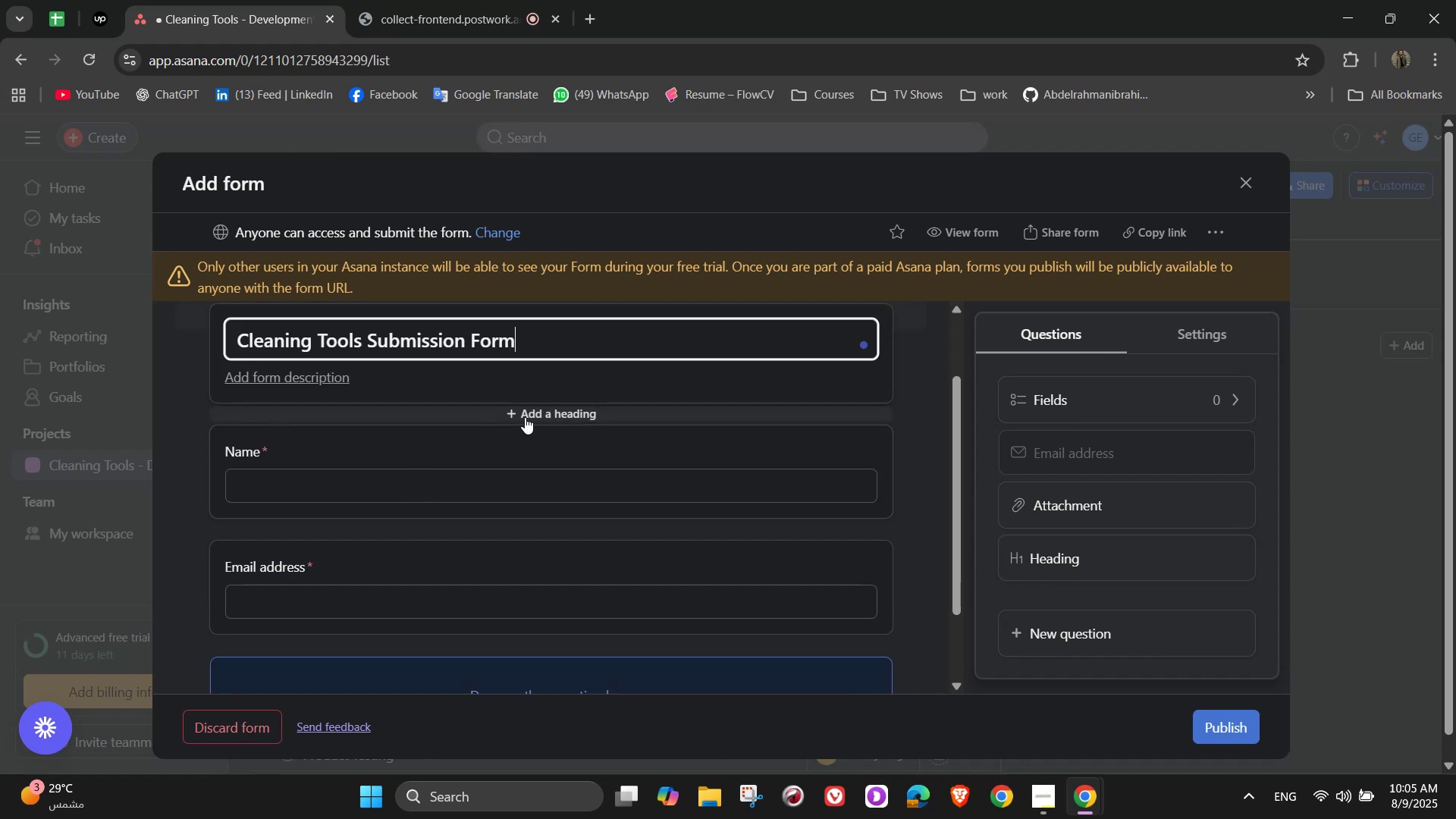 
left_click([525, 417])
 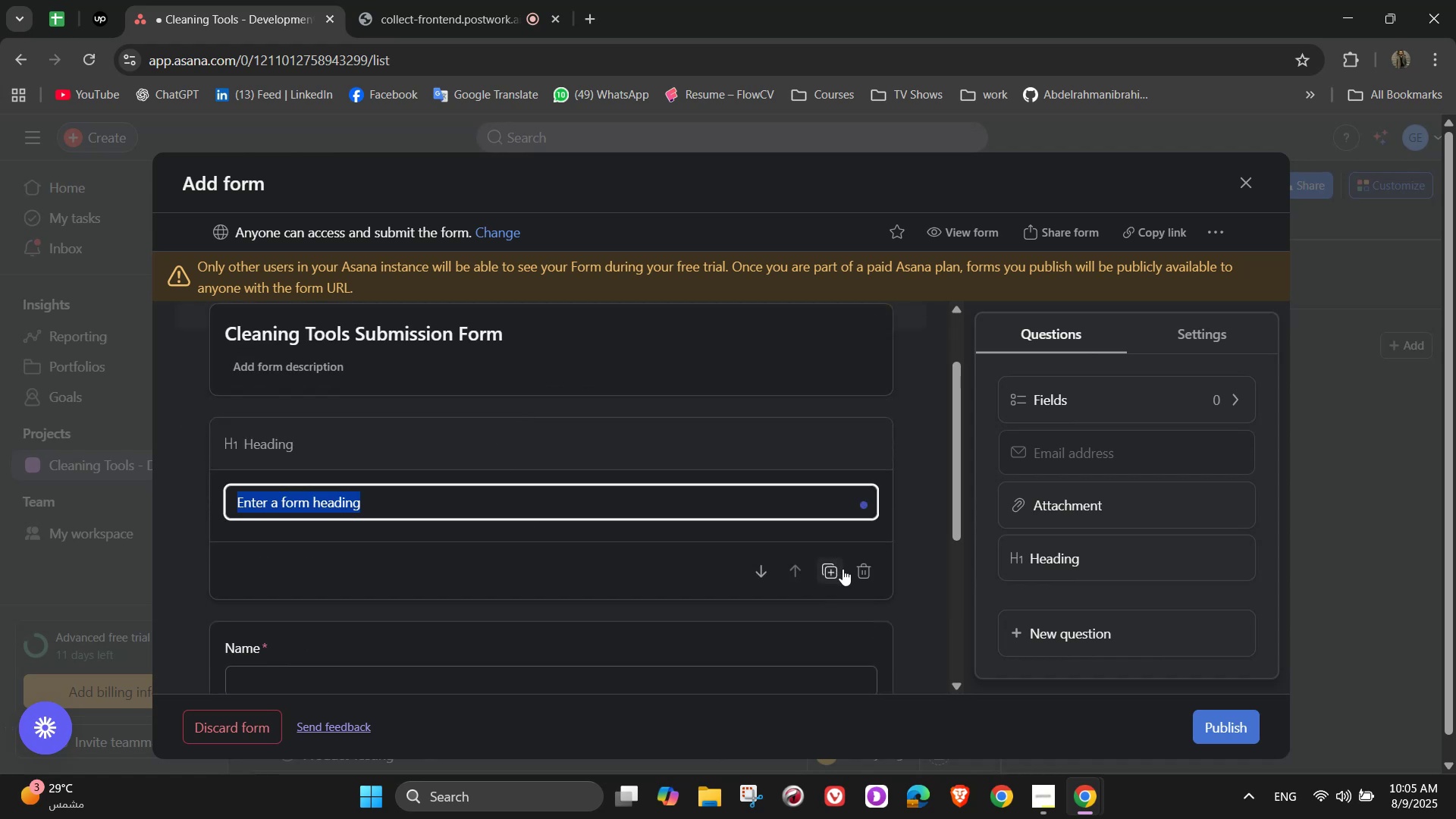 
left_click([858, 573])
 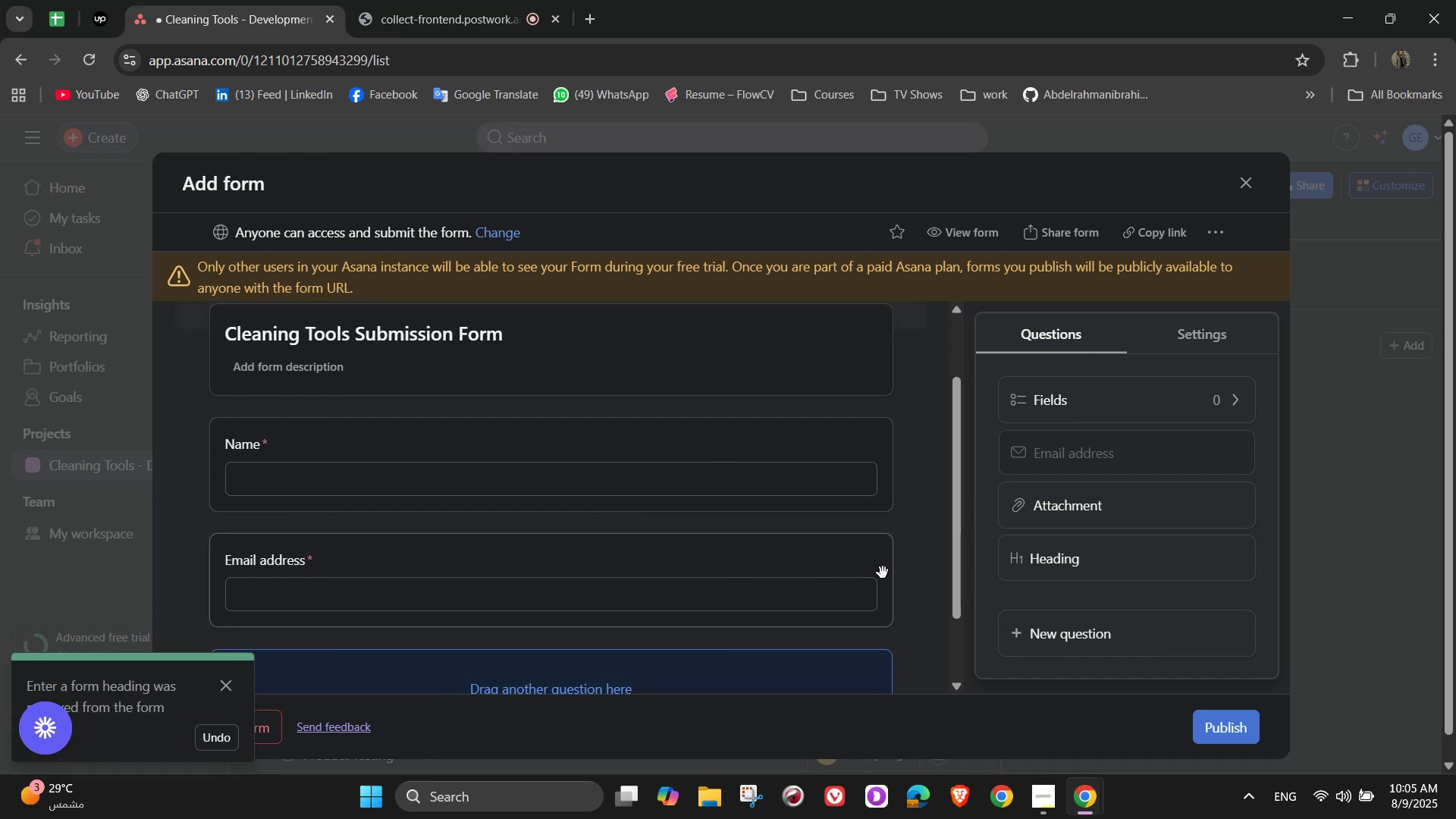 
wait(7.66)
 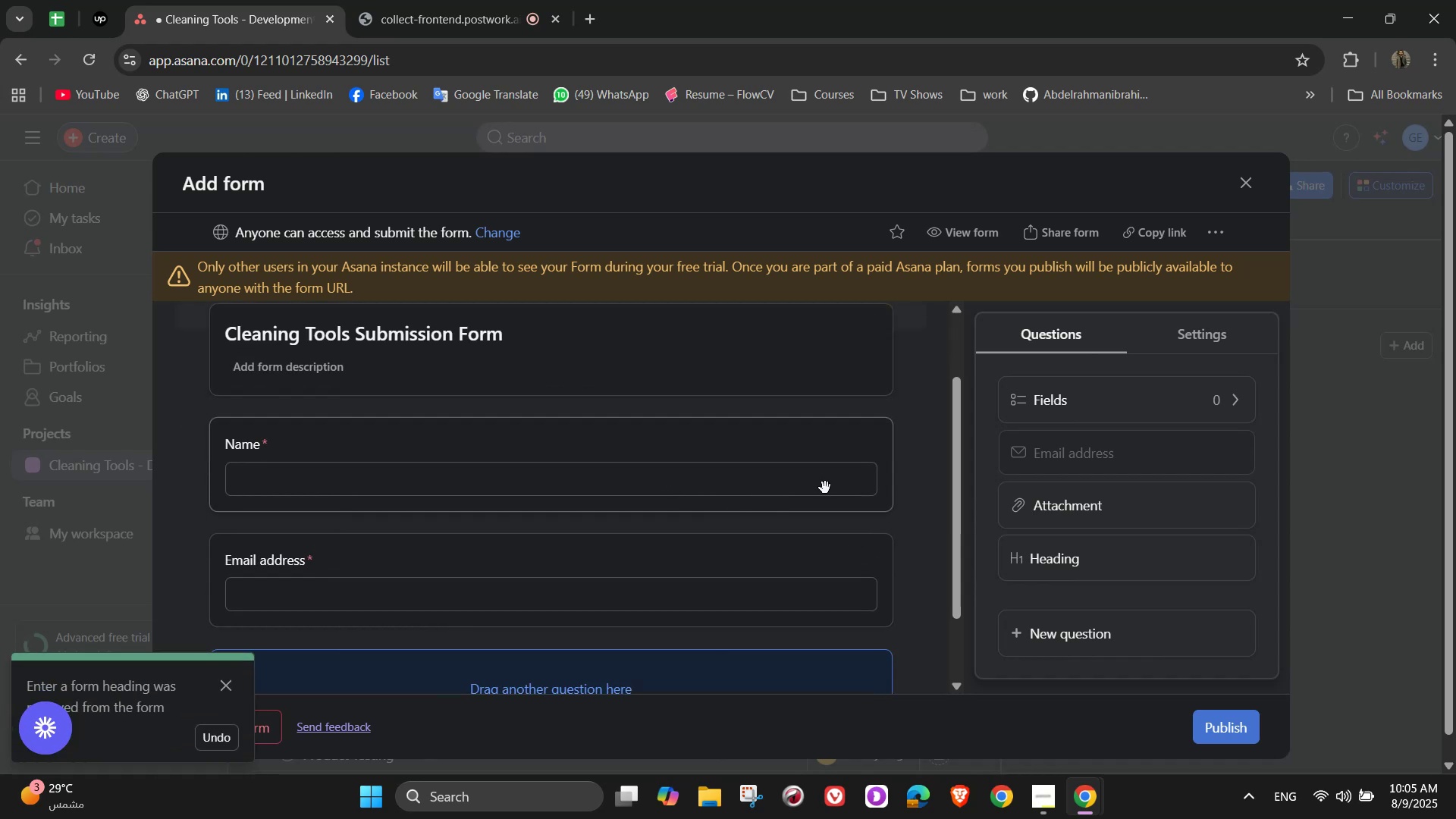 
left_click([1125, 639])
 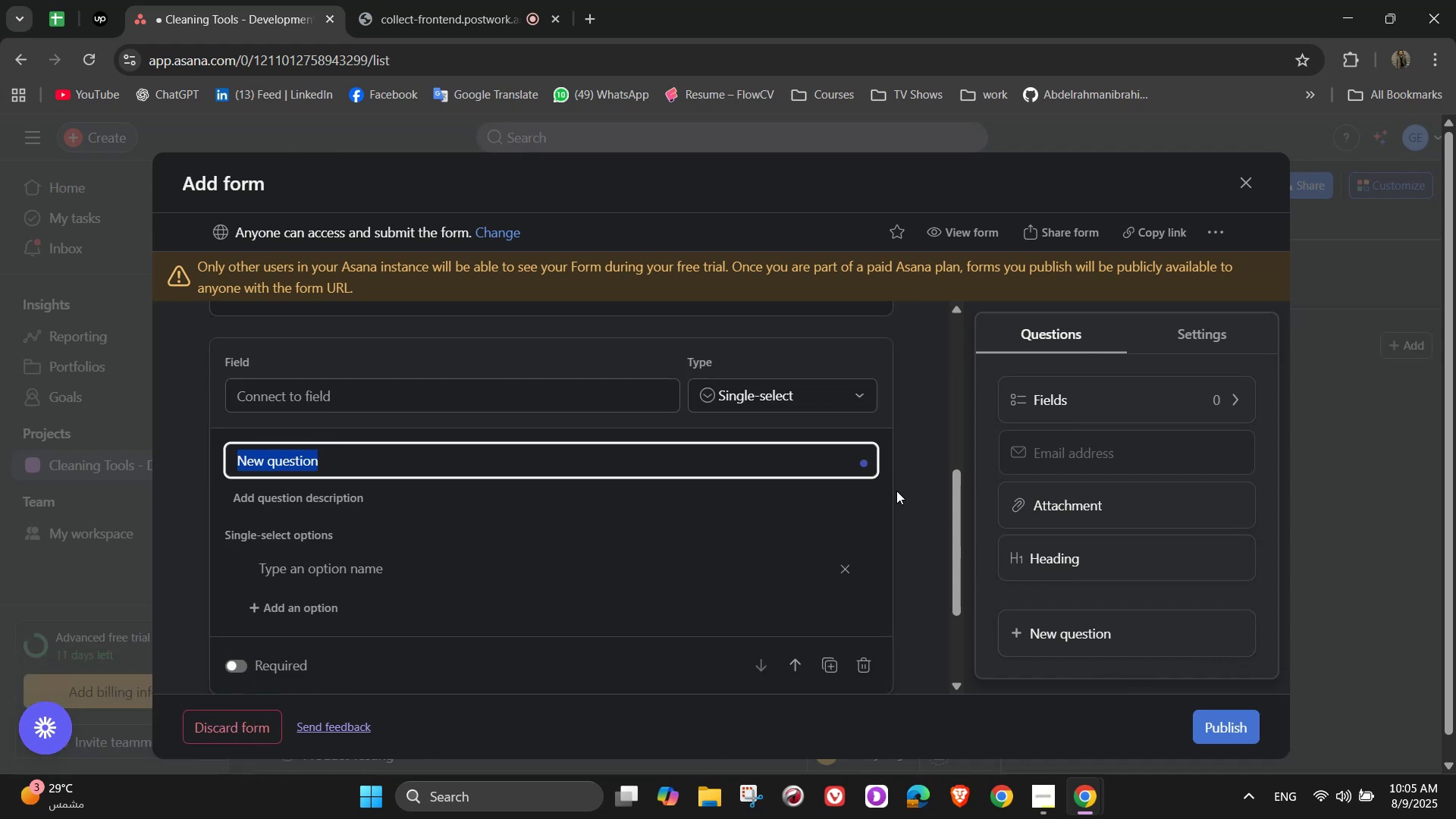 
type(Request Type)
 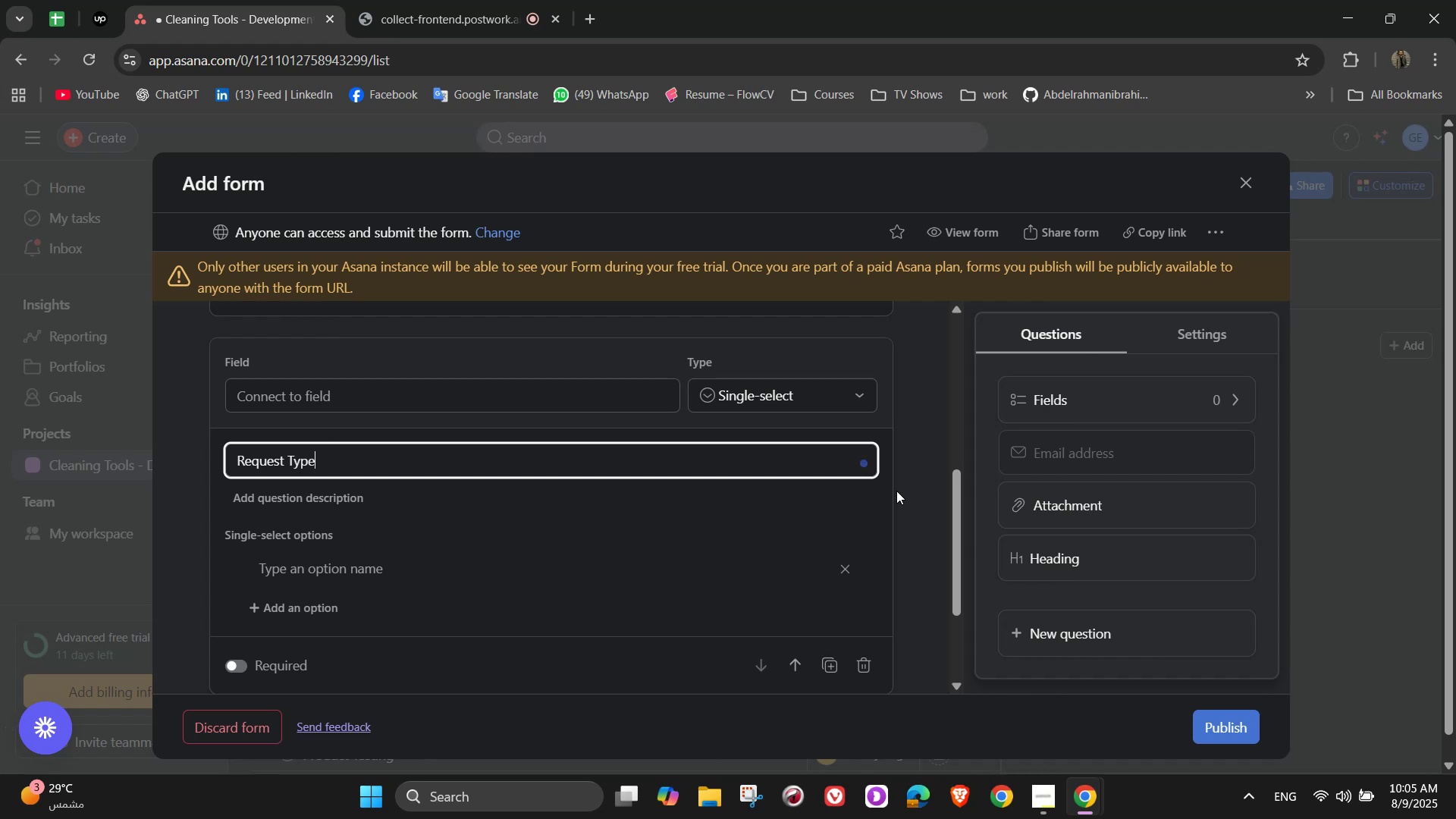 
wait(6.26)
 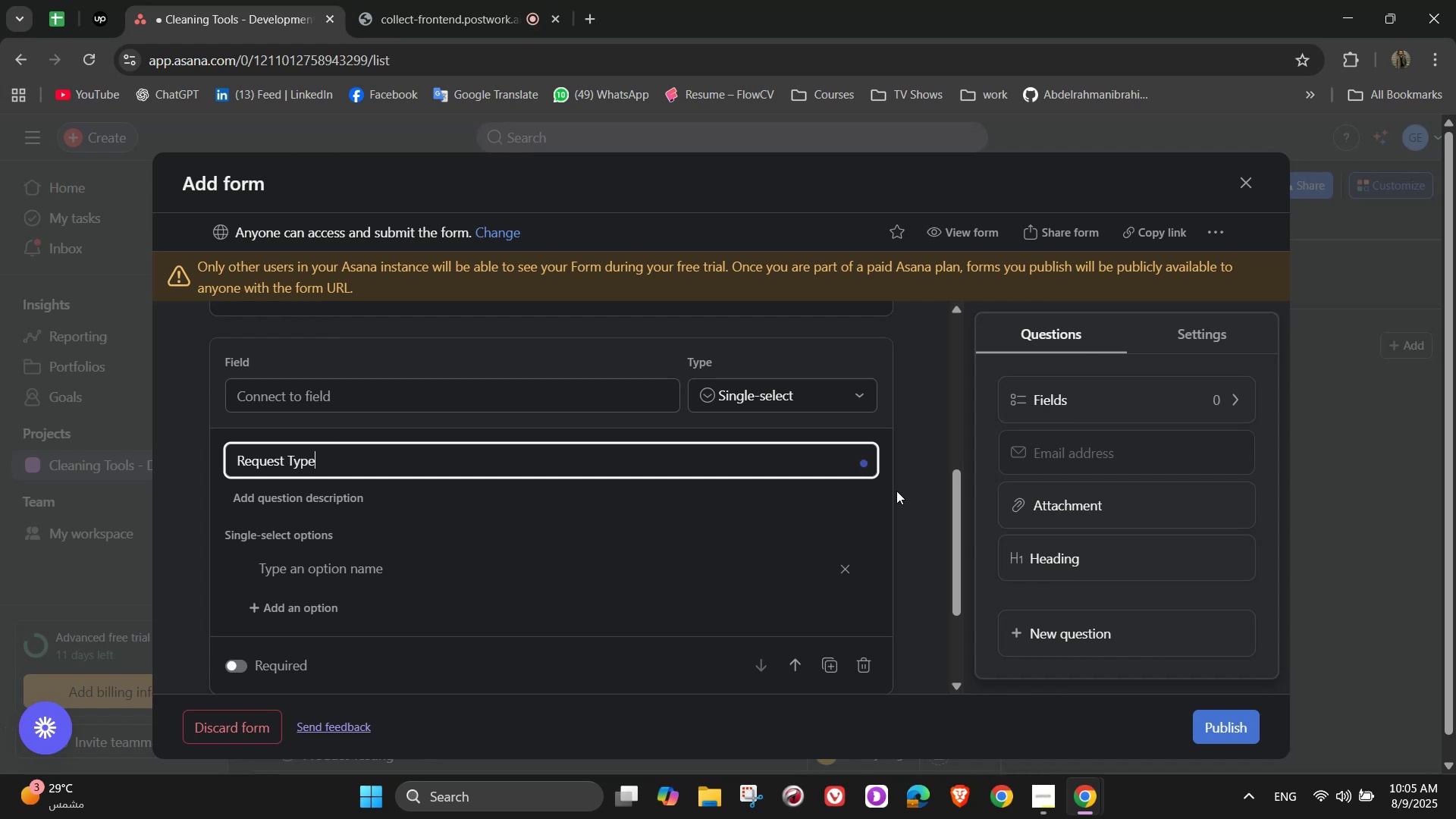 
left_click([315, 556])
 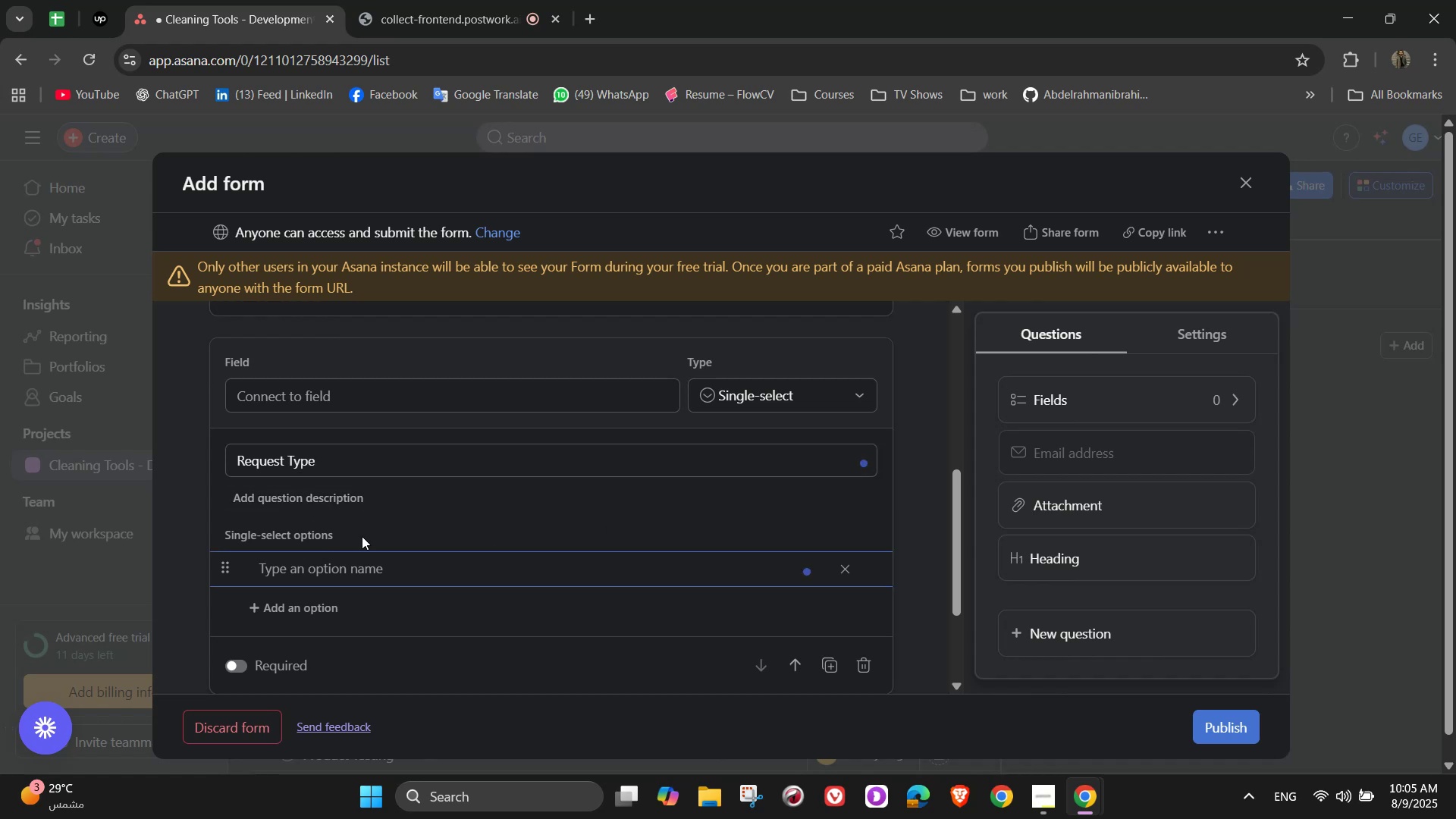 
type(New Product Idea)
 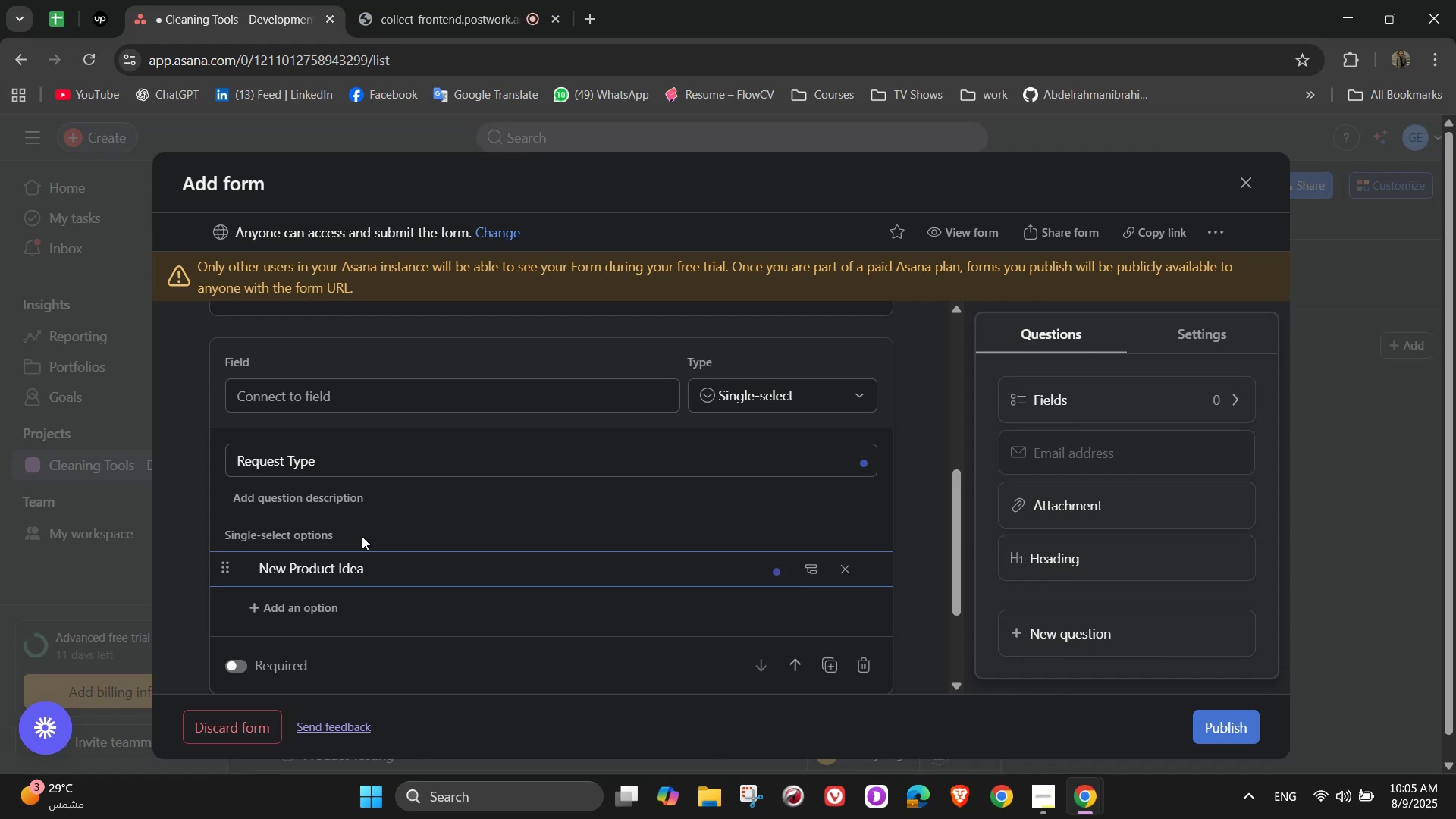 
key(Enter)
 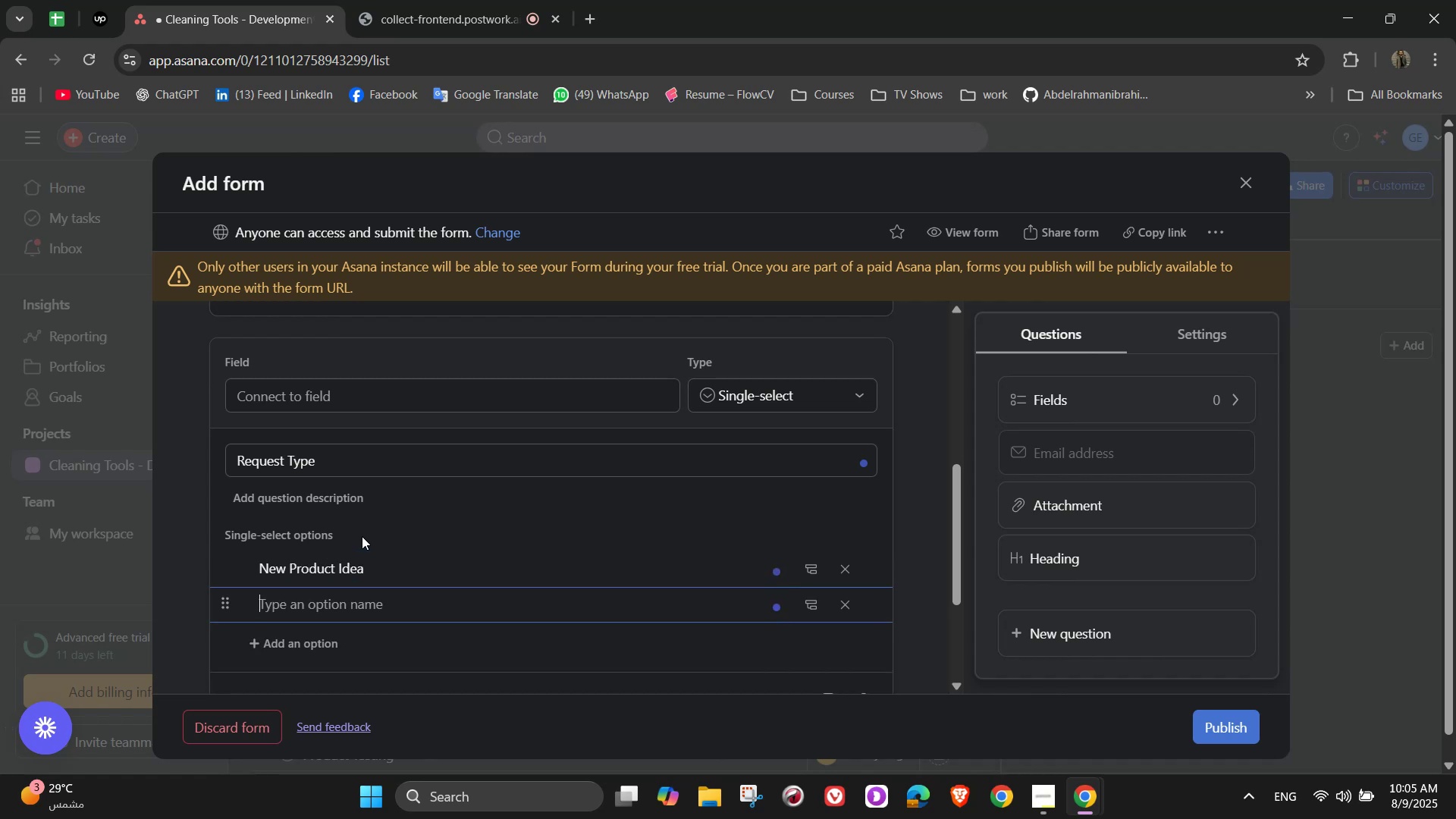 
type(Material)
 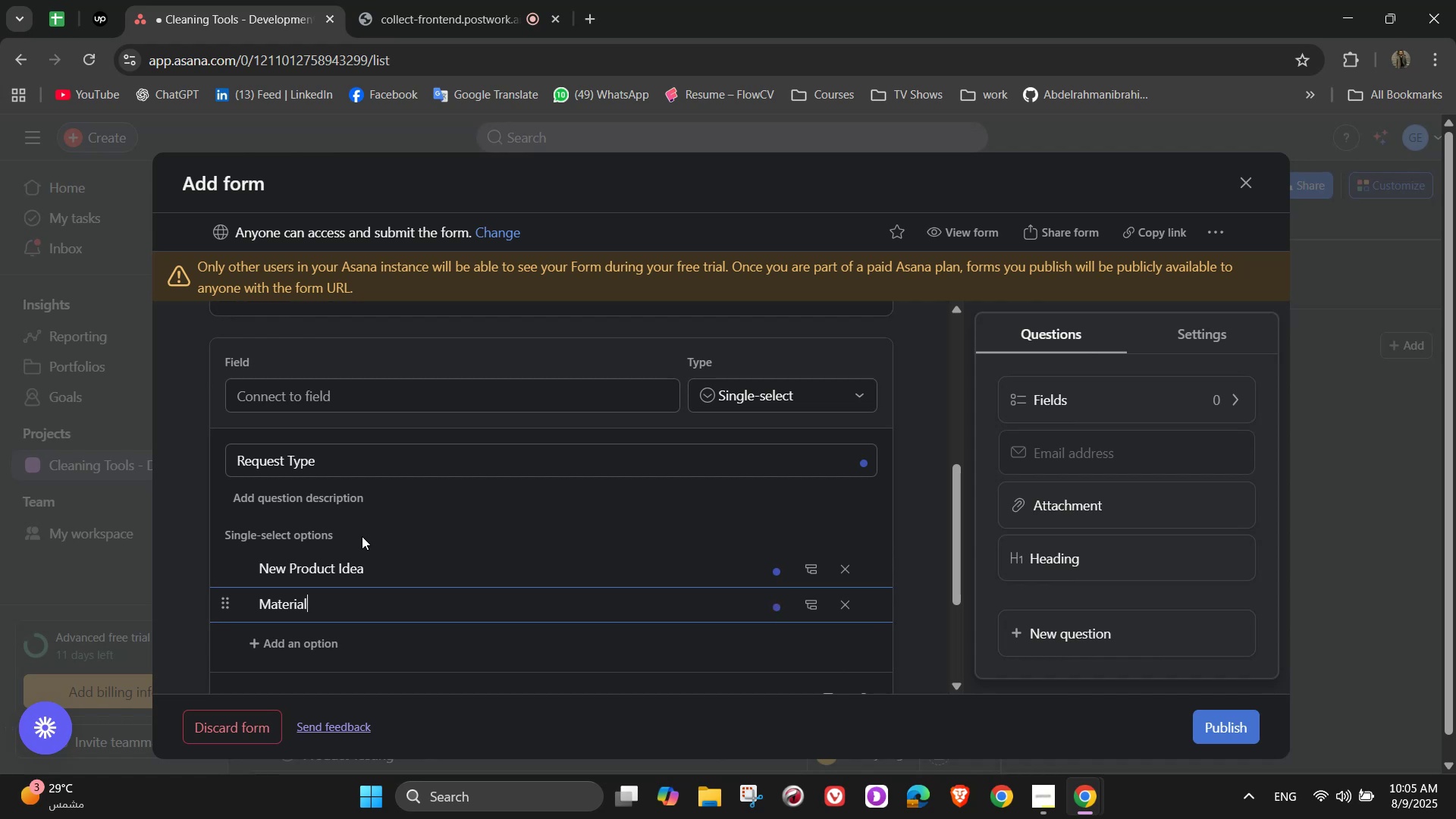 
type( Restock)
 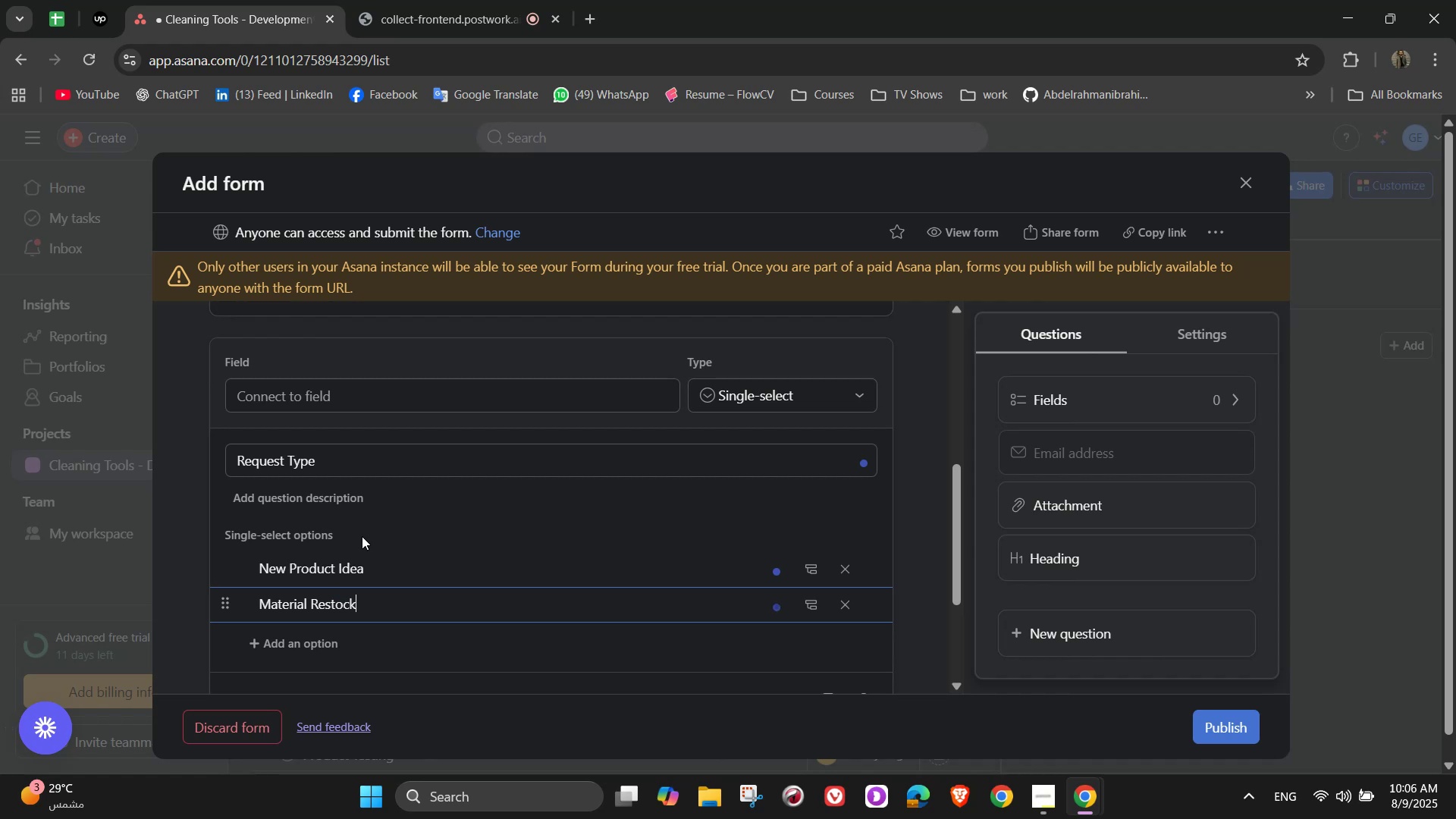 
key(Enter)
 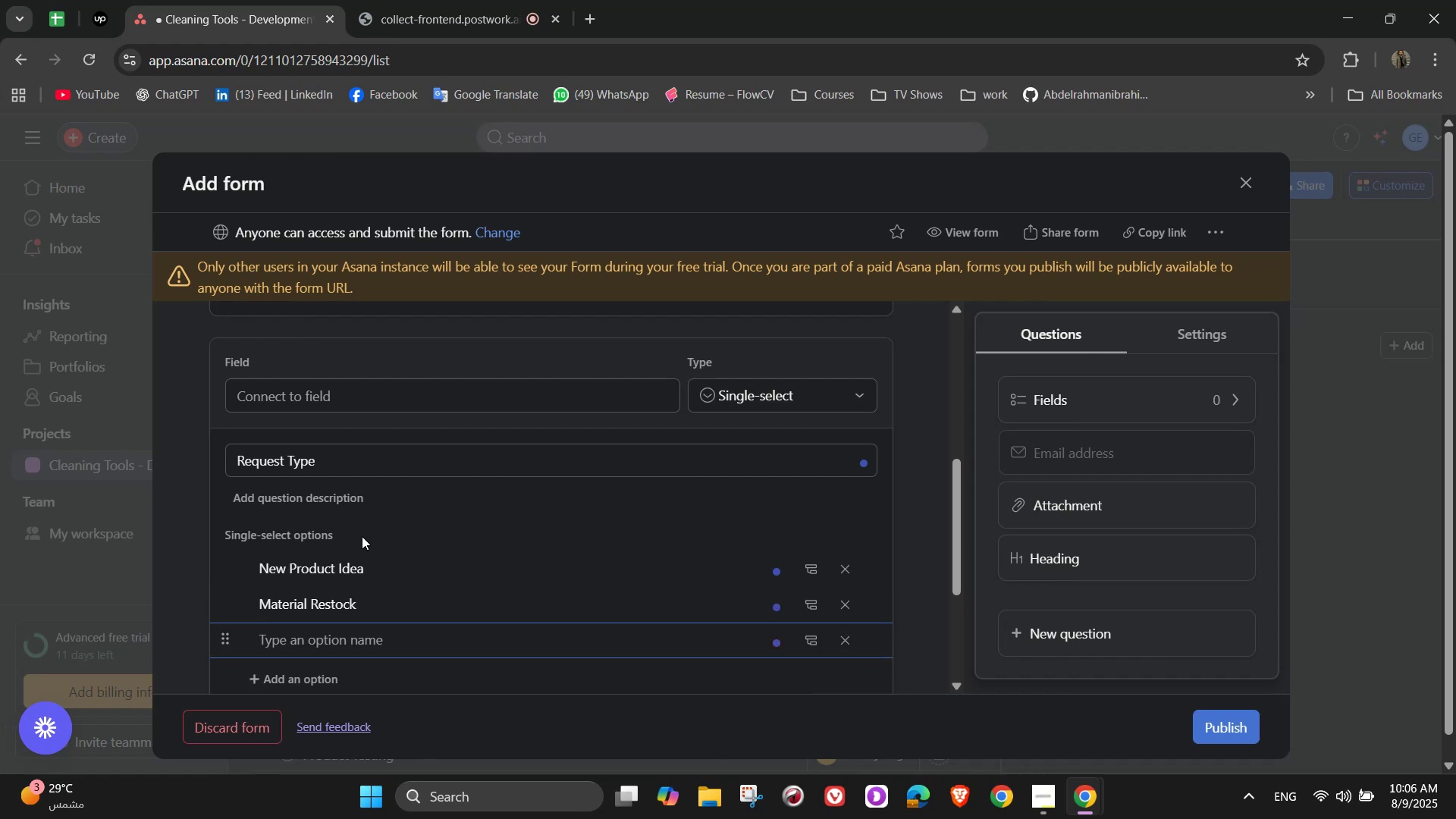 
type(Marketing Request)
 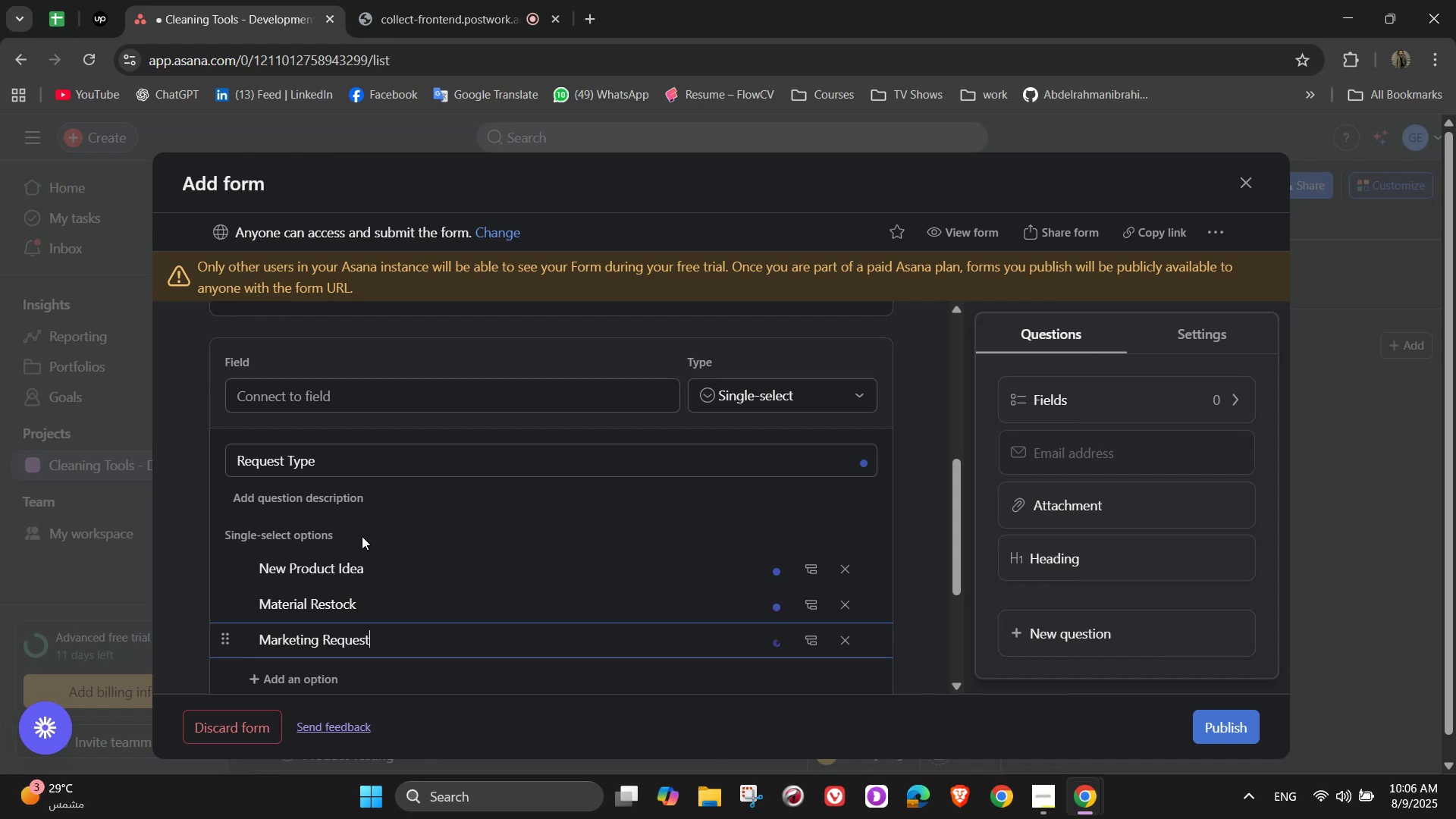 
wait(9.97)
 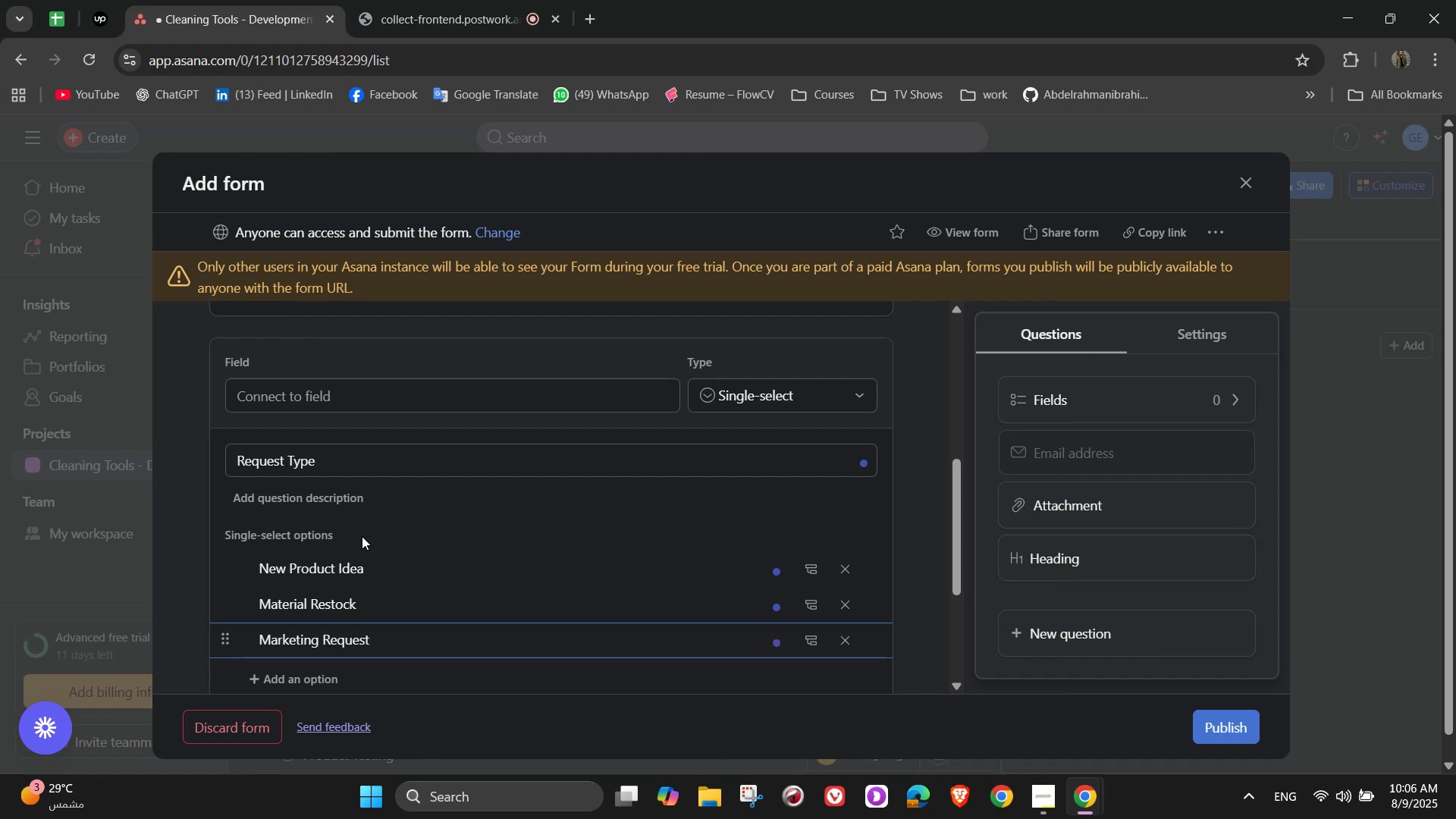 
key(Enter)
 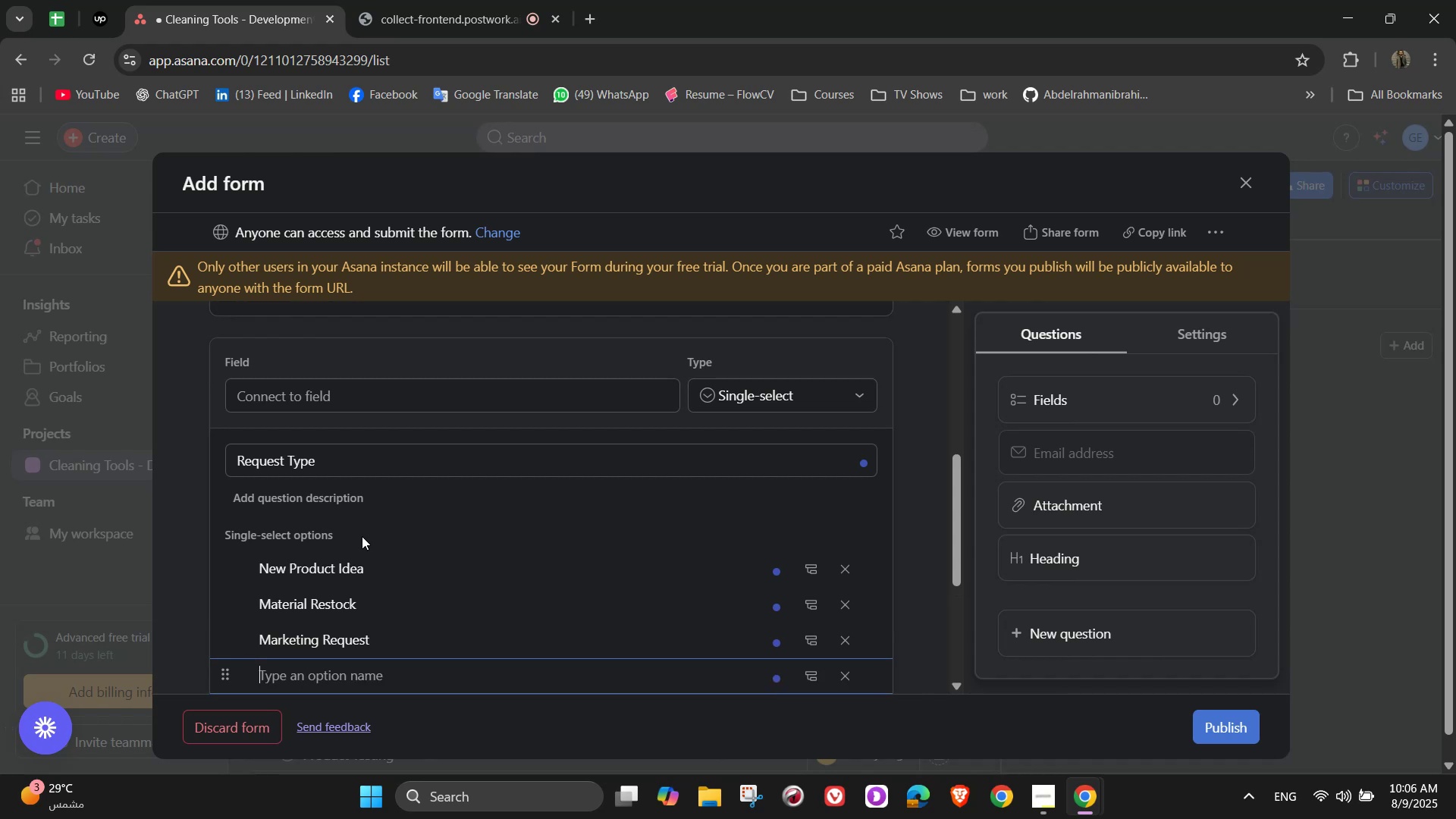 
type(Customer Ser)
 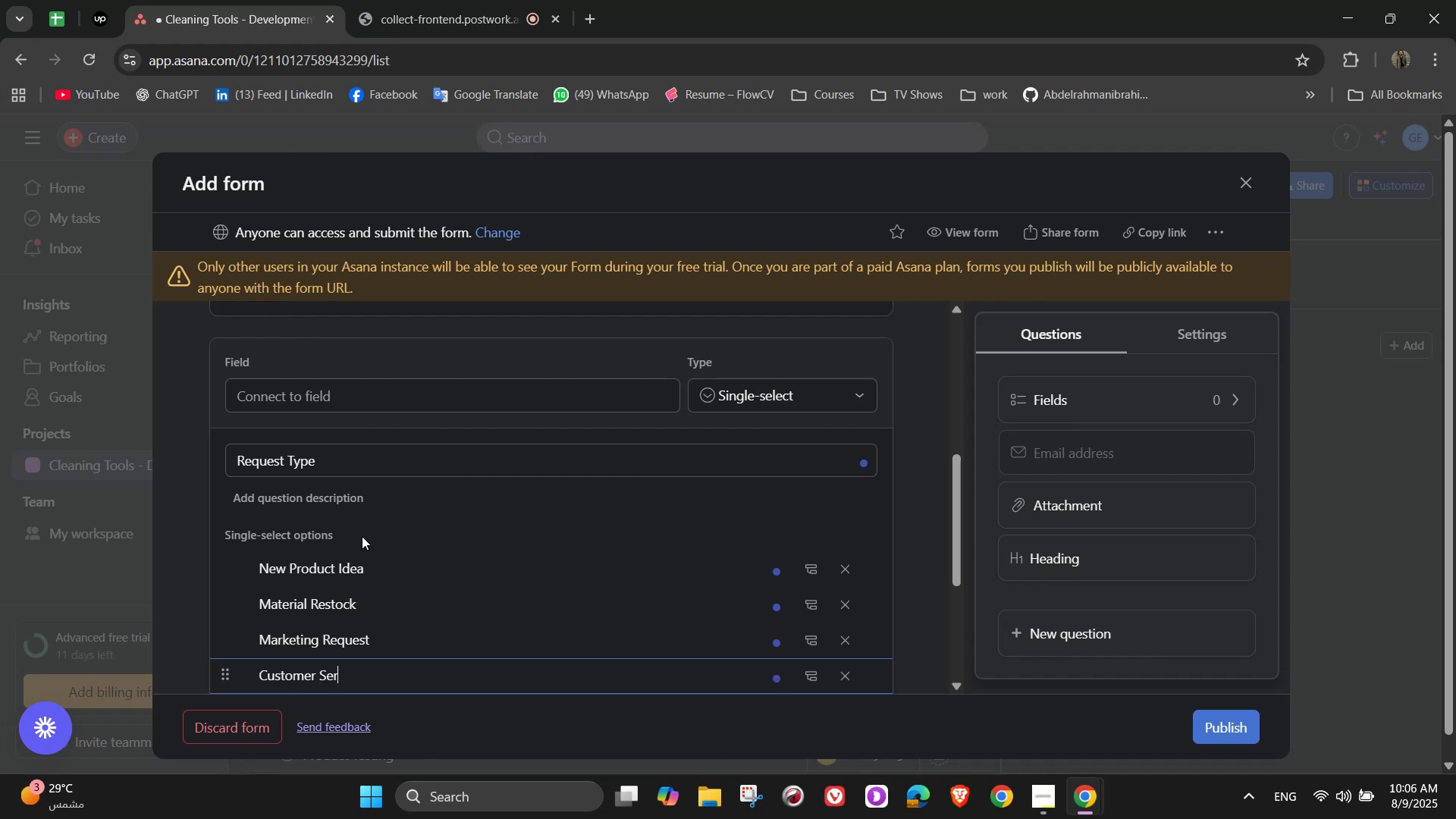 
type(vice)
 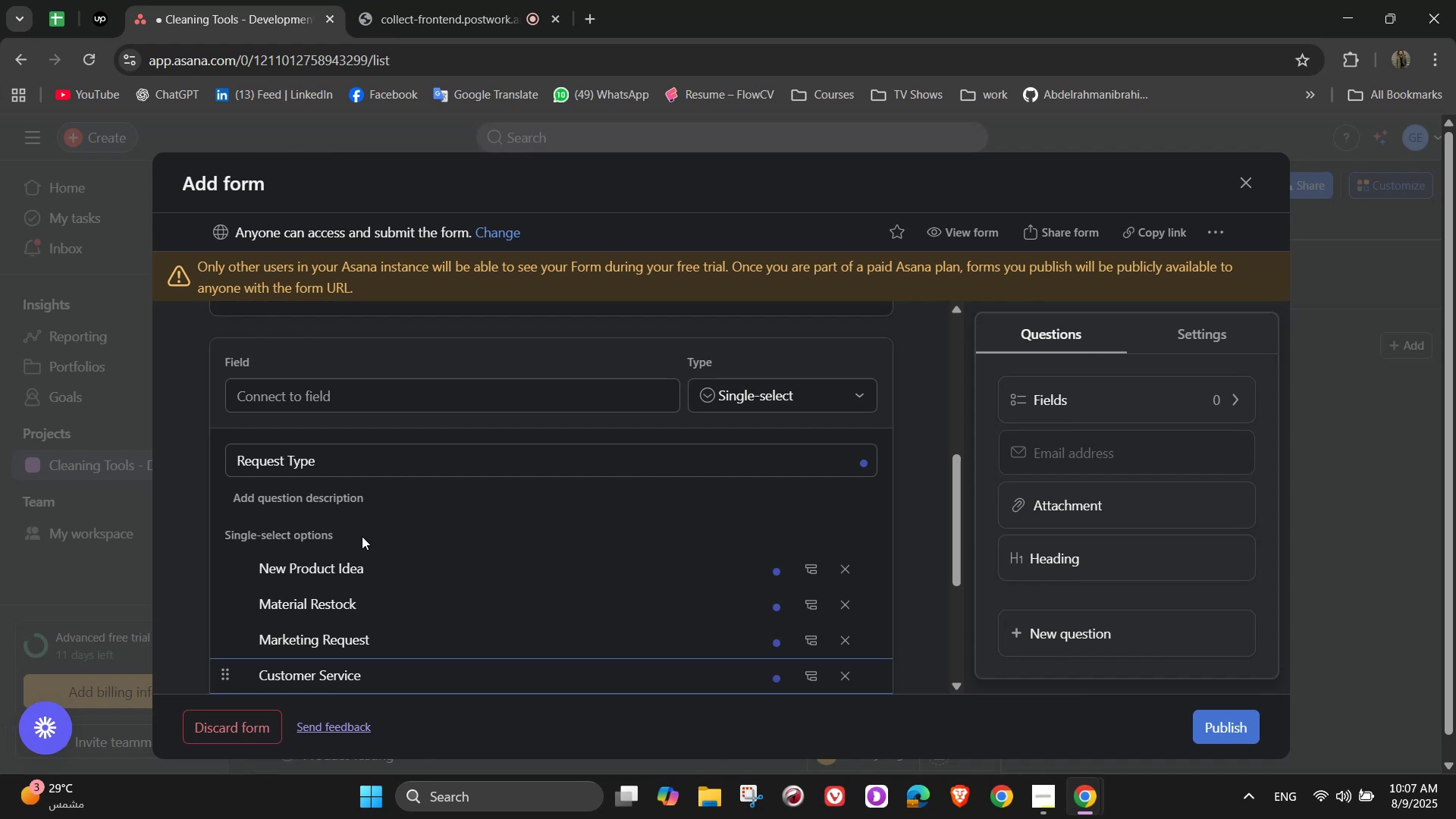 
wait(26.16)
 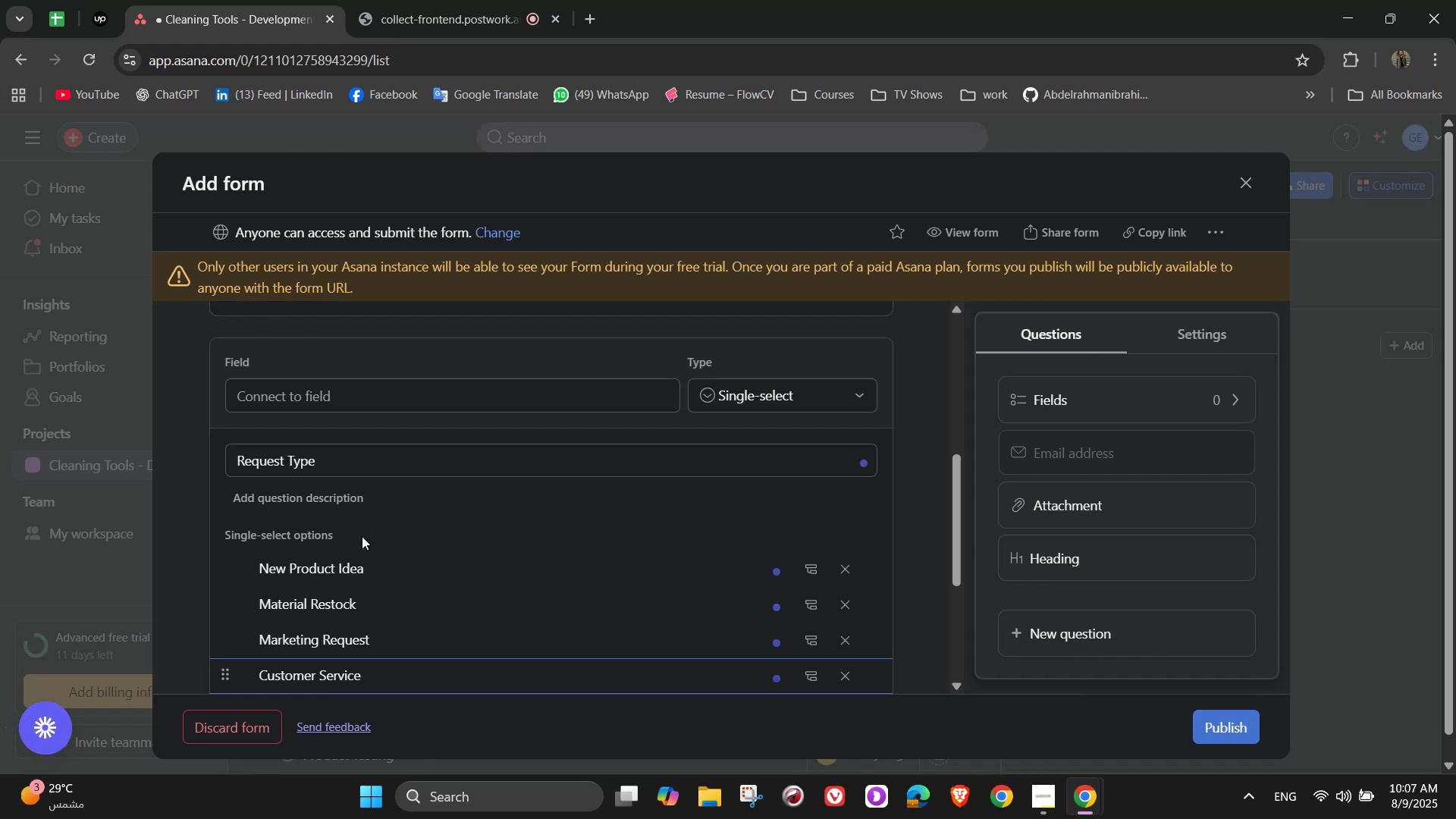 
scroll: coordinate [385, 555], scroll_direction: down, amount: 3.0
 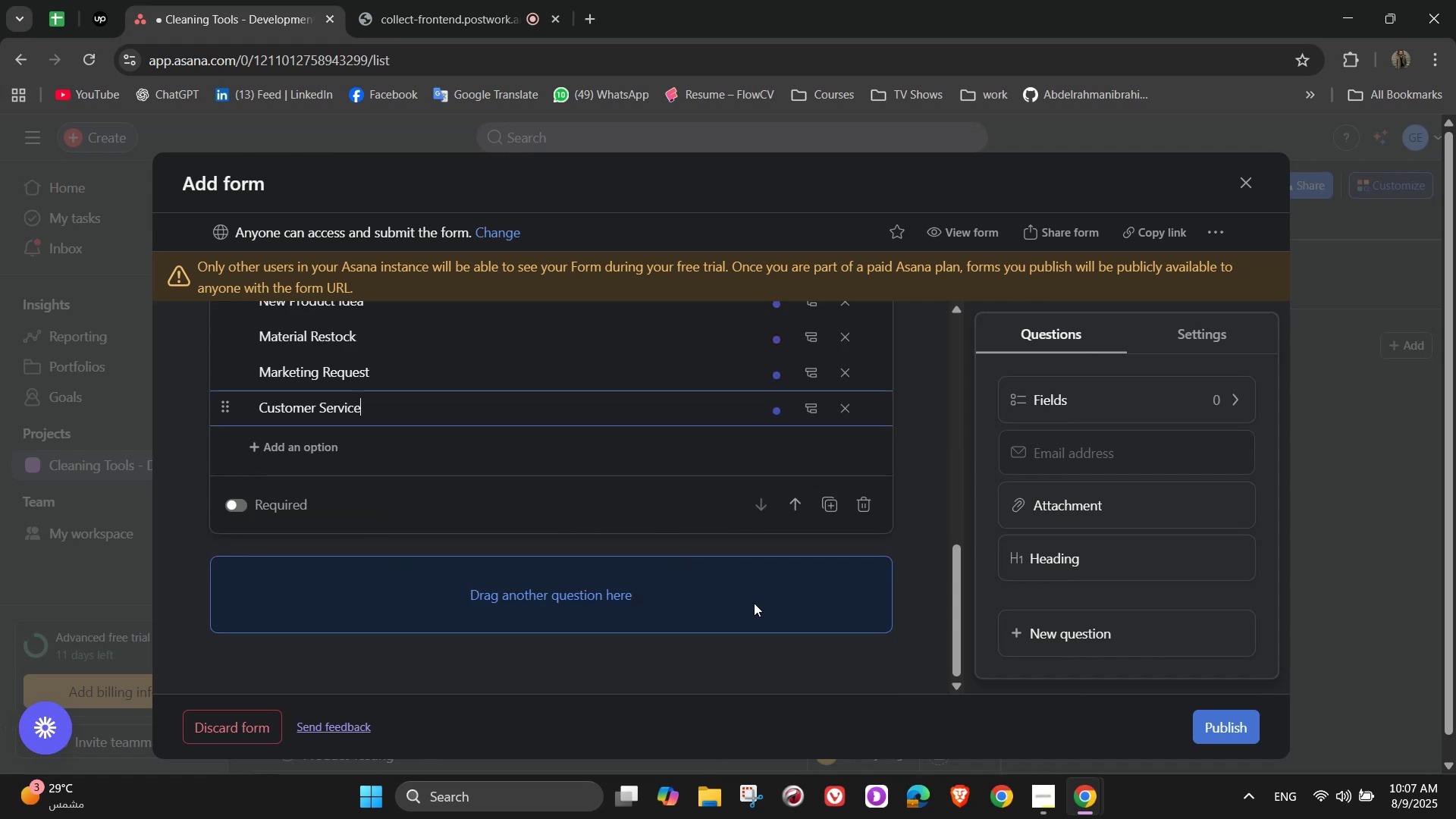 
left_click([795, 661])
 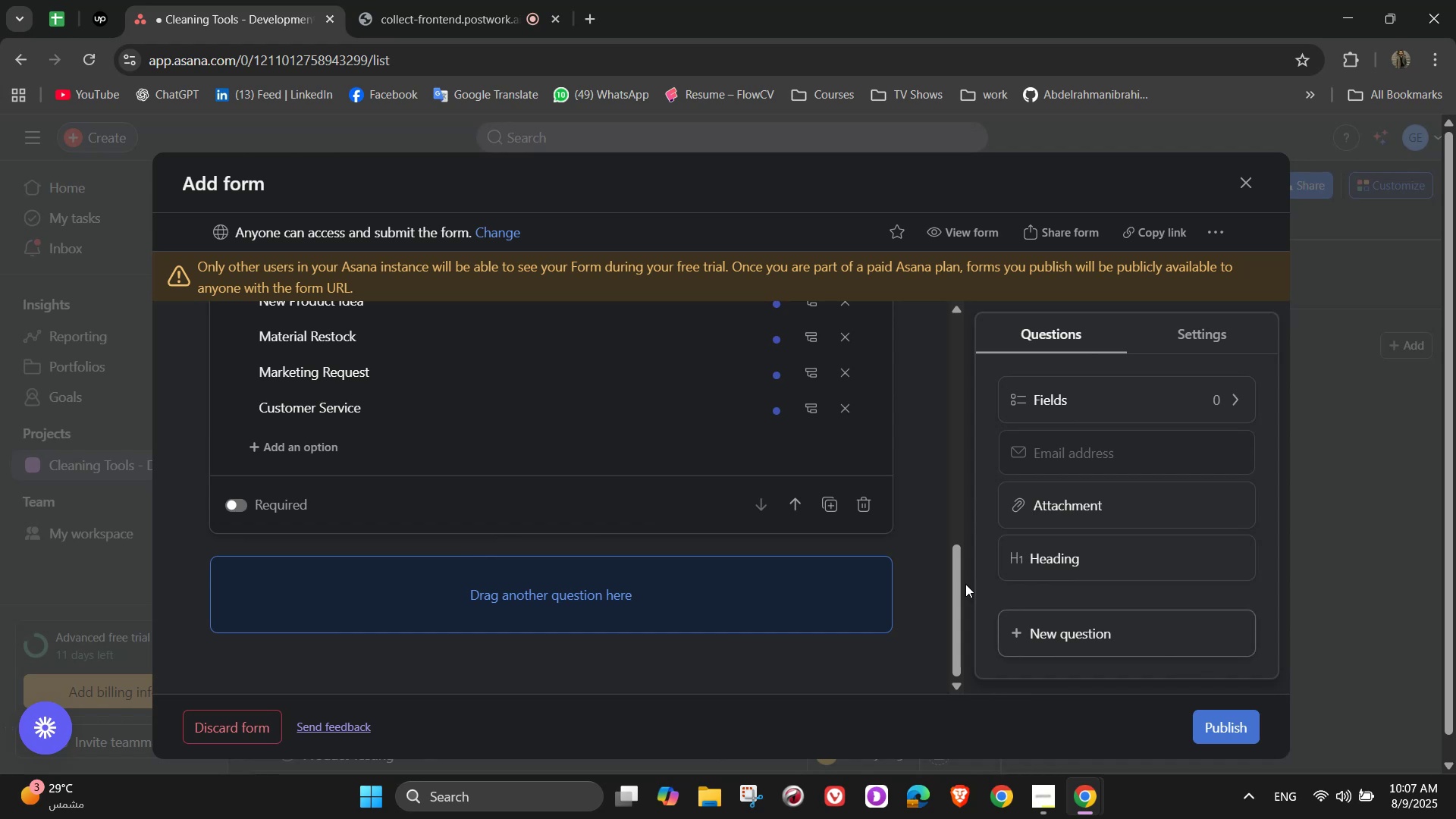 
wait(6.23)
 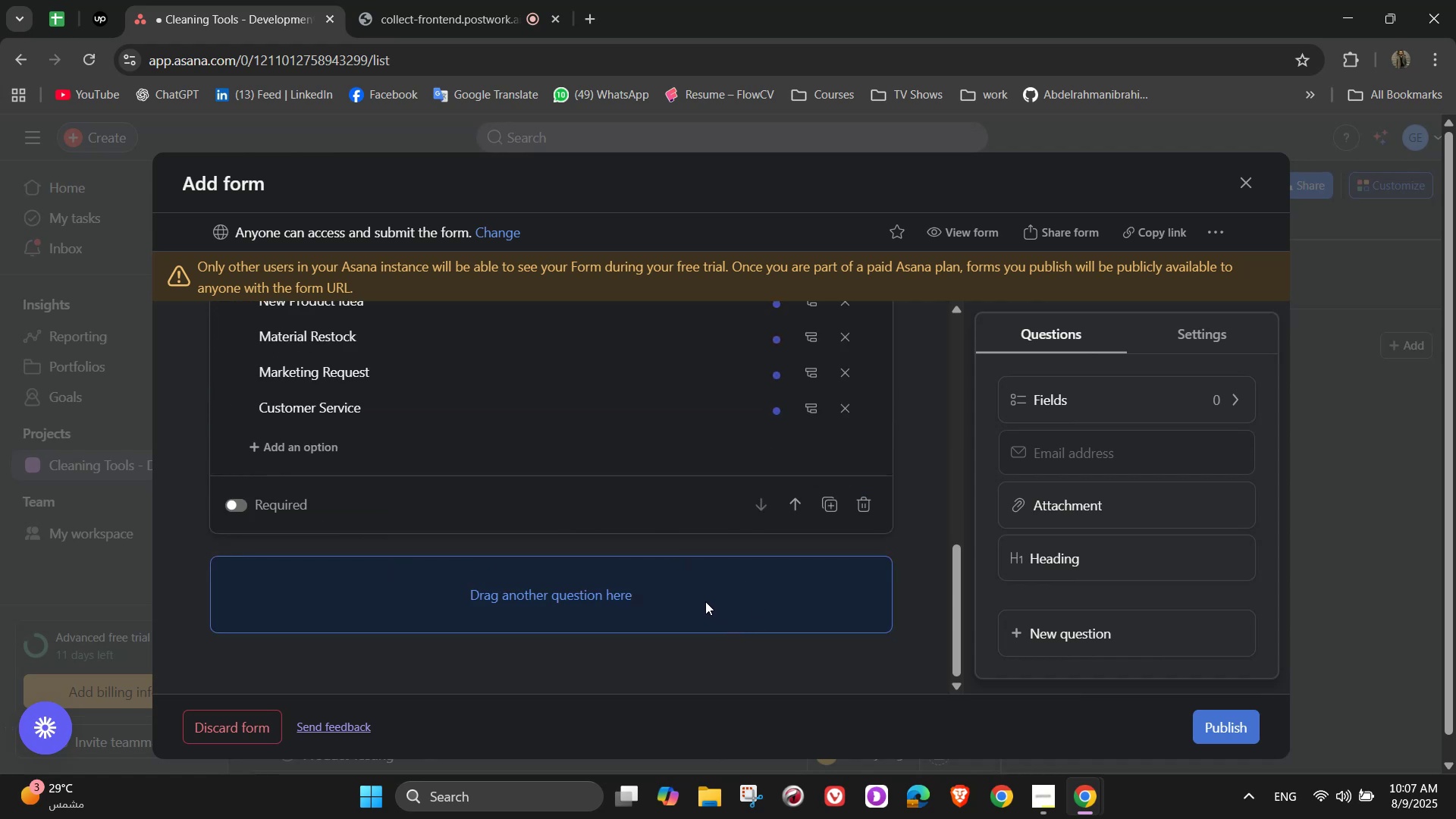 
double_click([233, 505])
 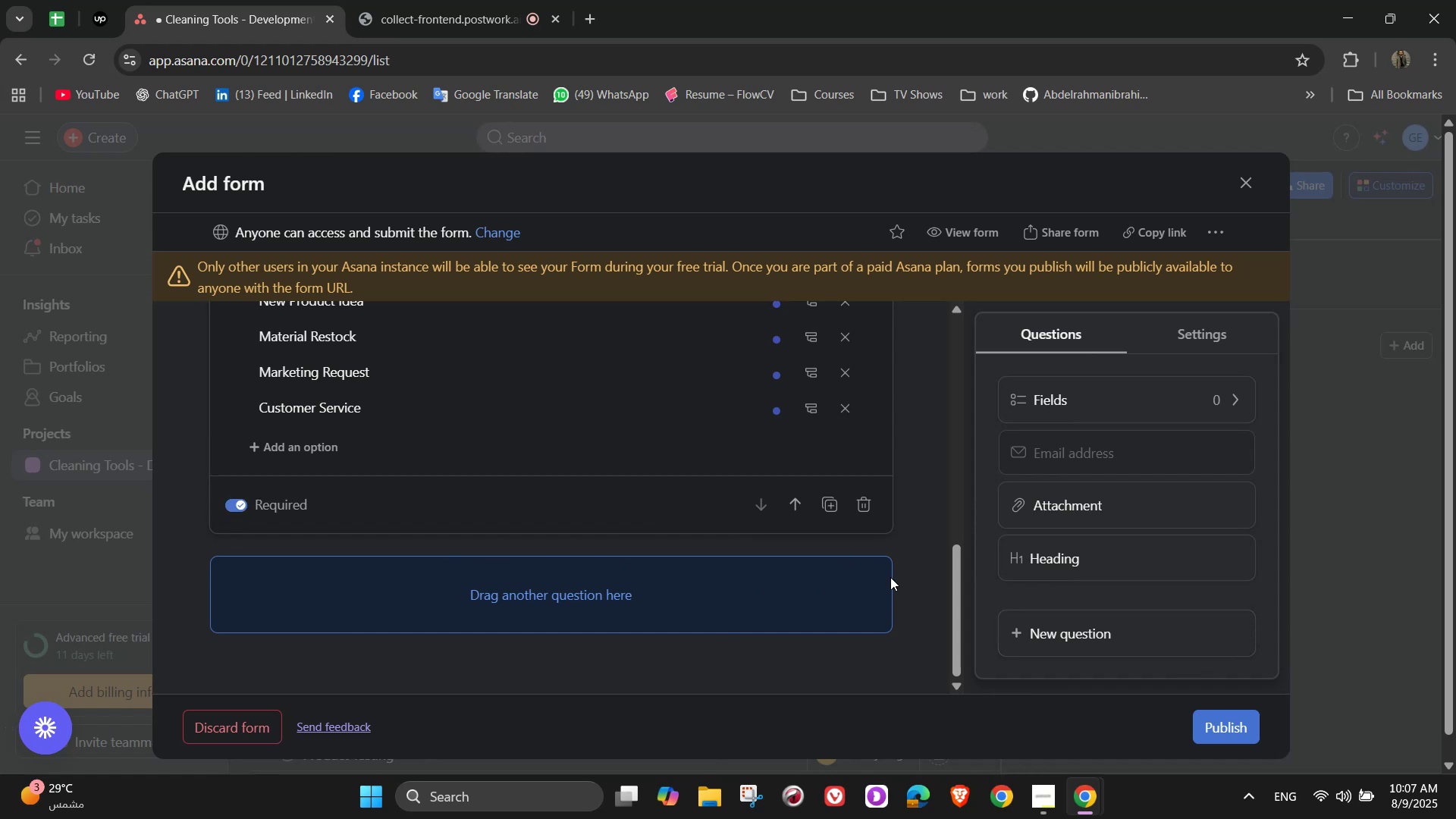 
left_click([921, 526])
 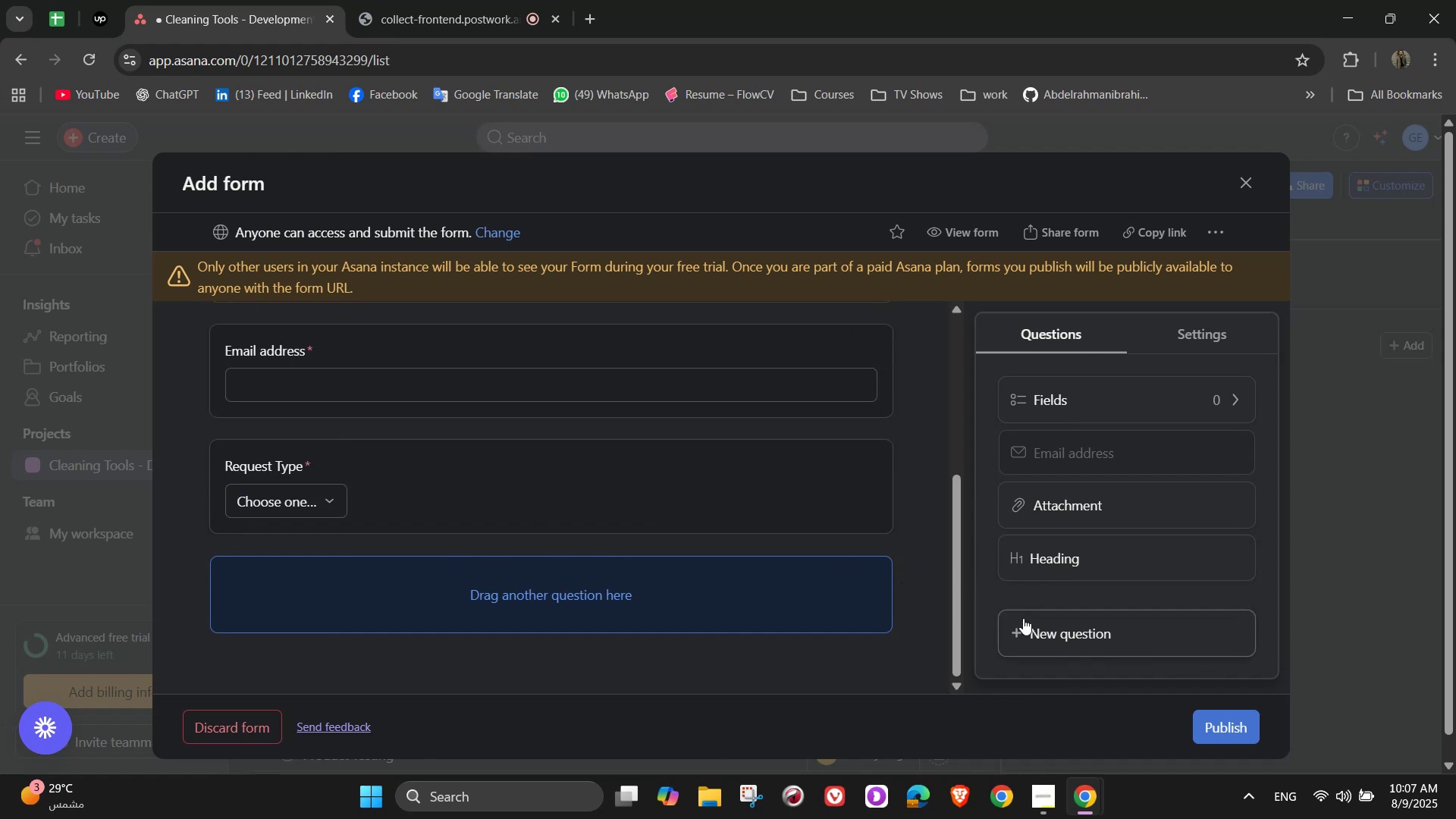 
left_click([1034, 624])
 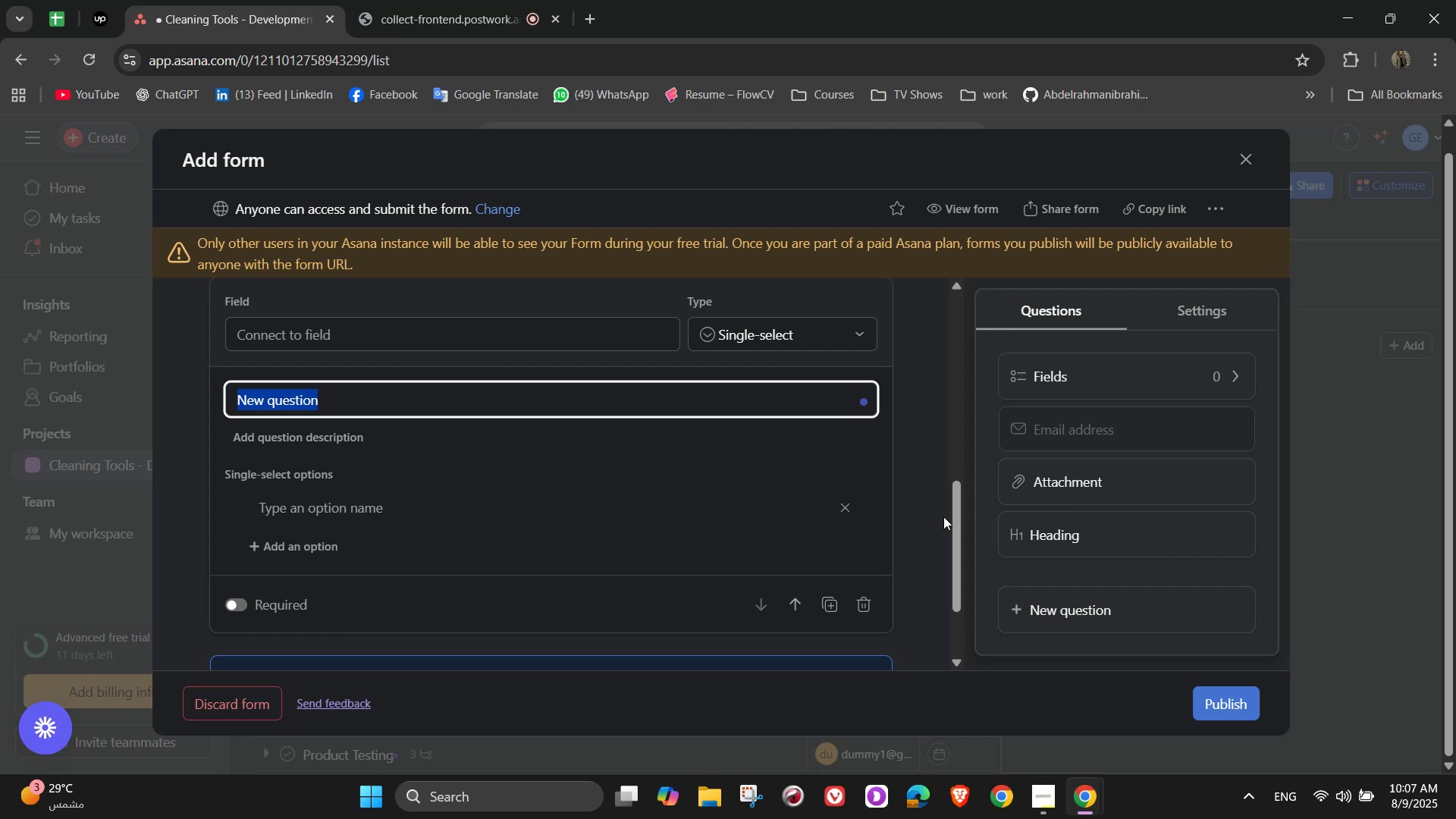 
wait(11.64)
 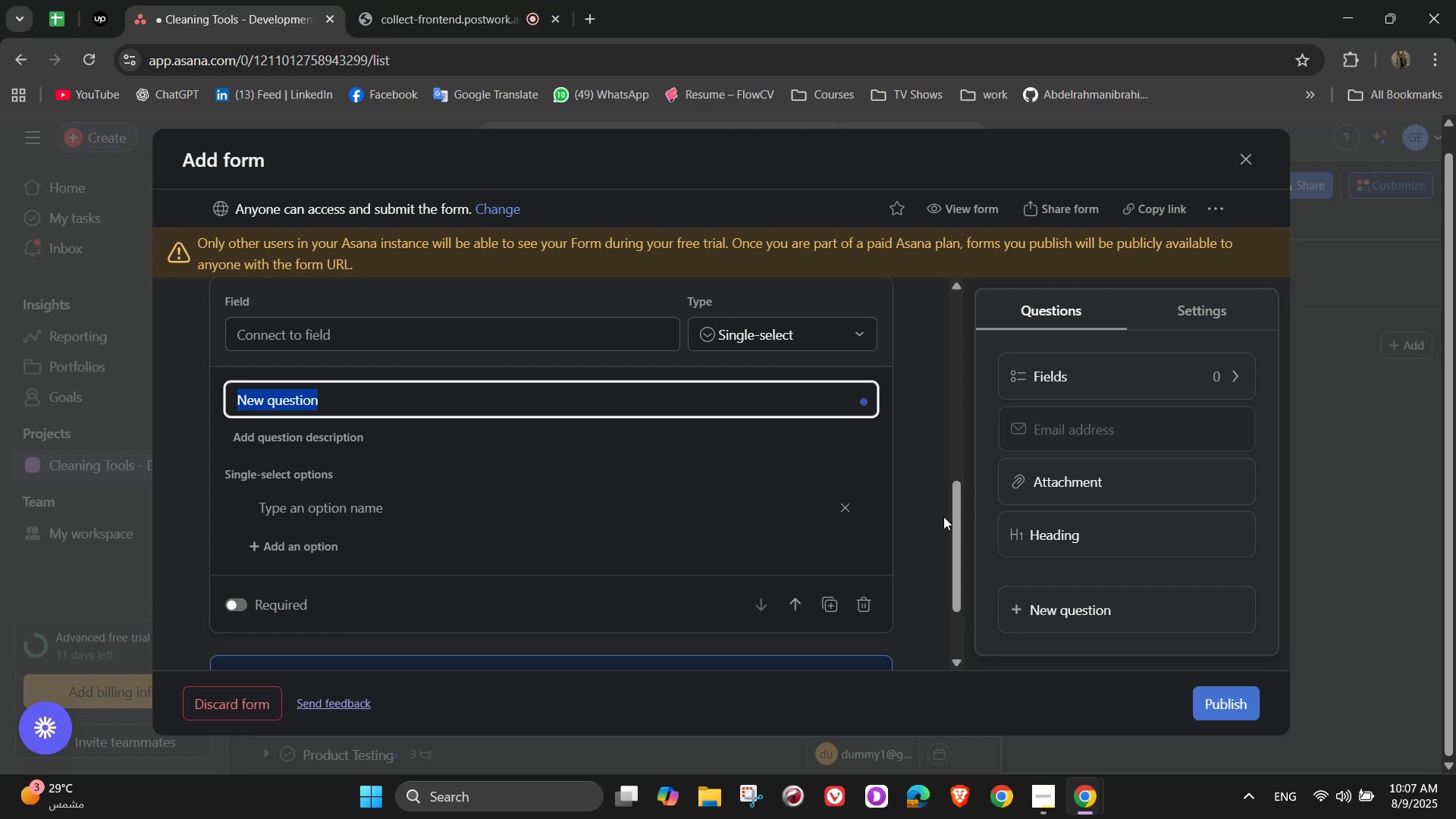 
key(Shift+D)
 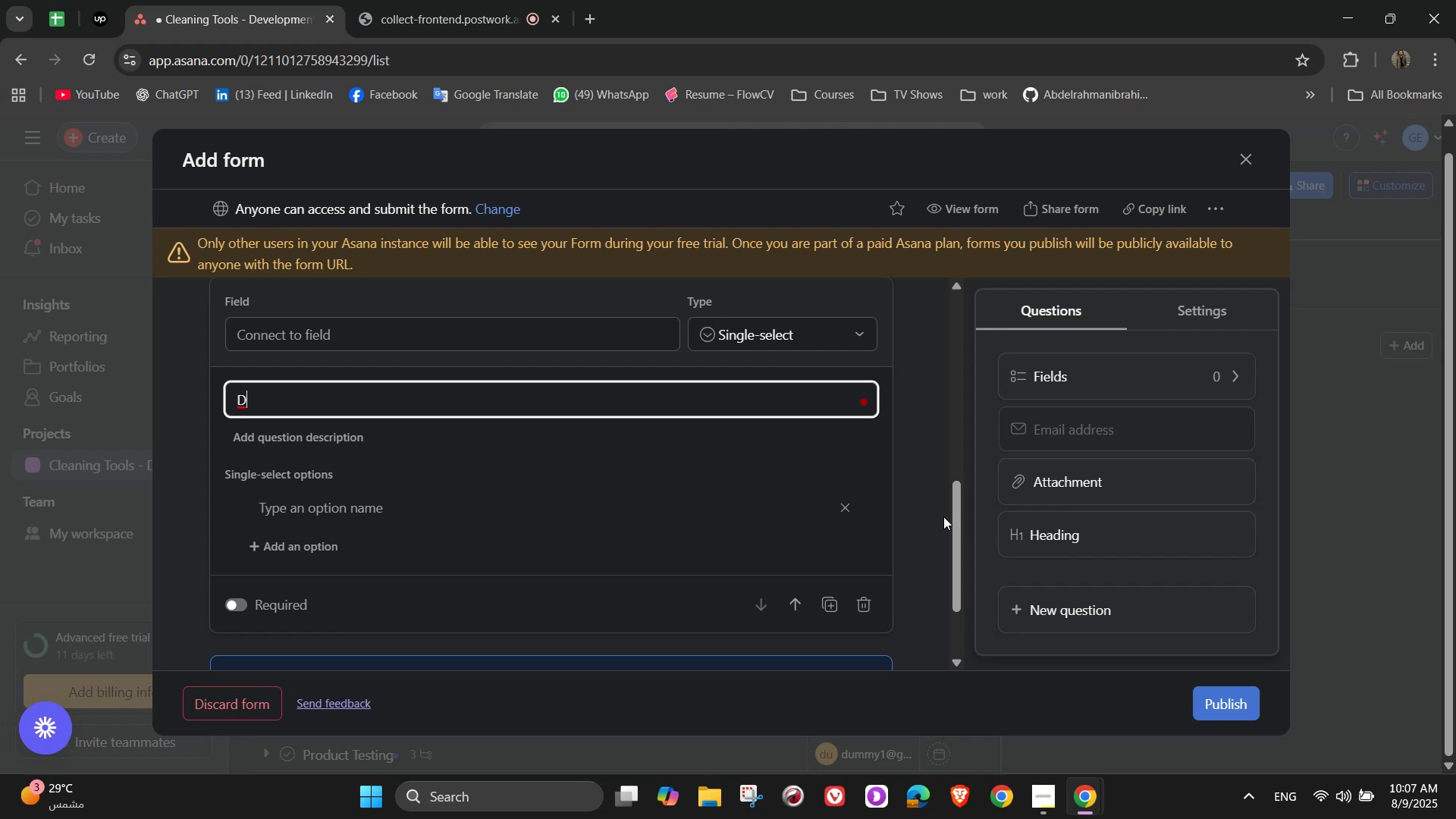 
wait(7.83)
 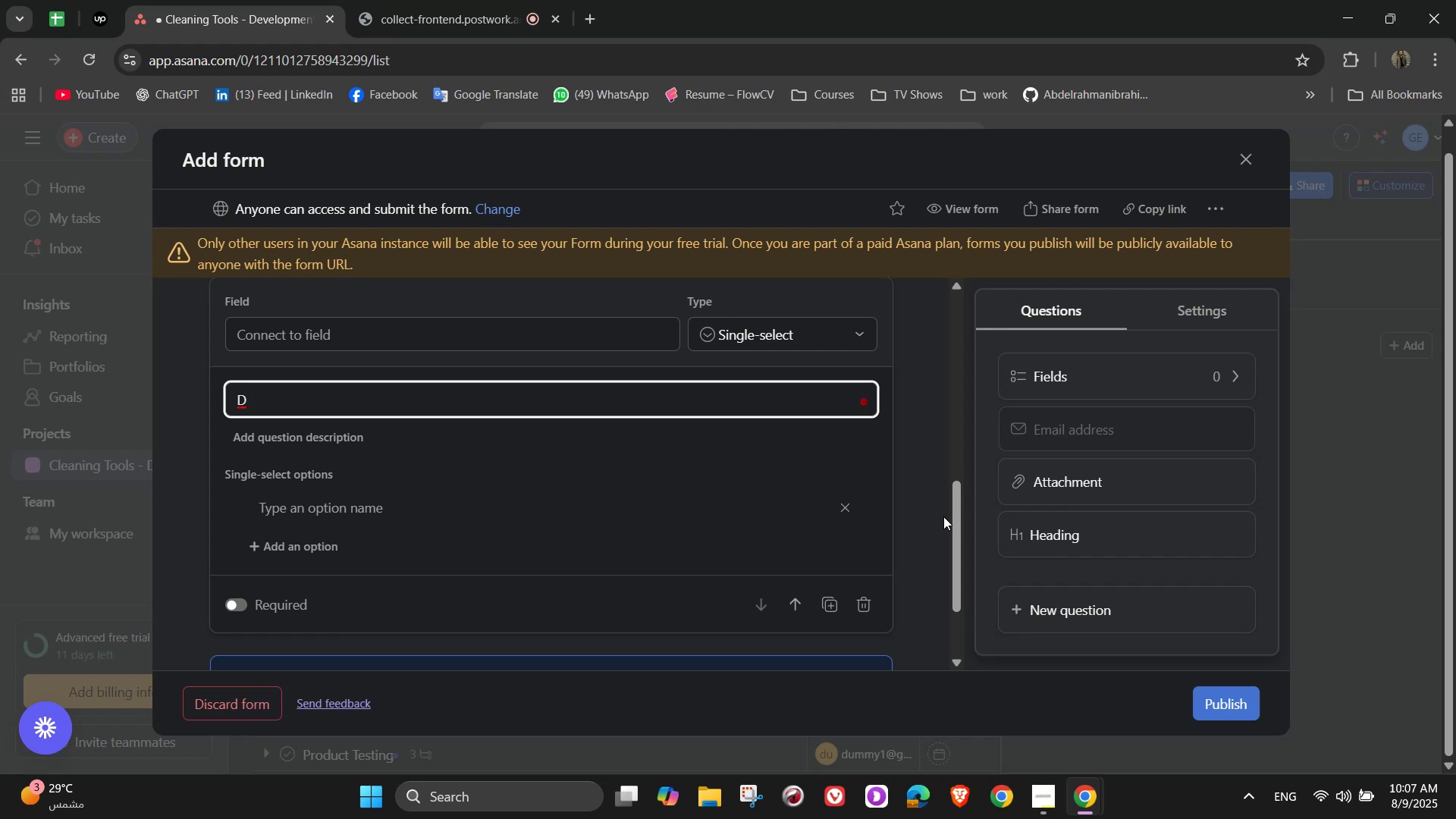 
type(epartment)
 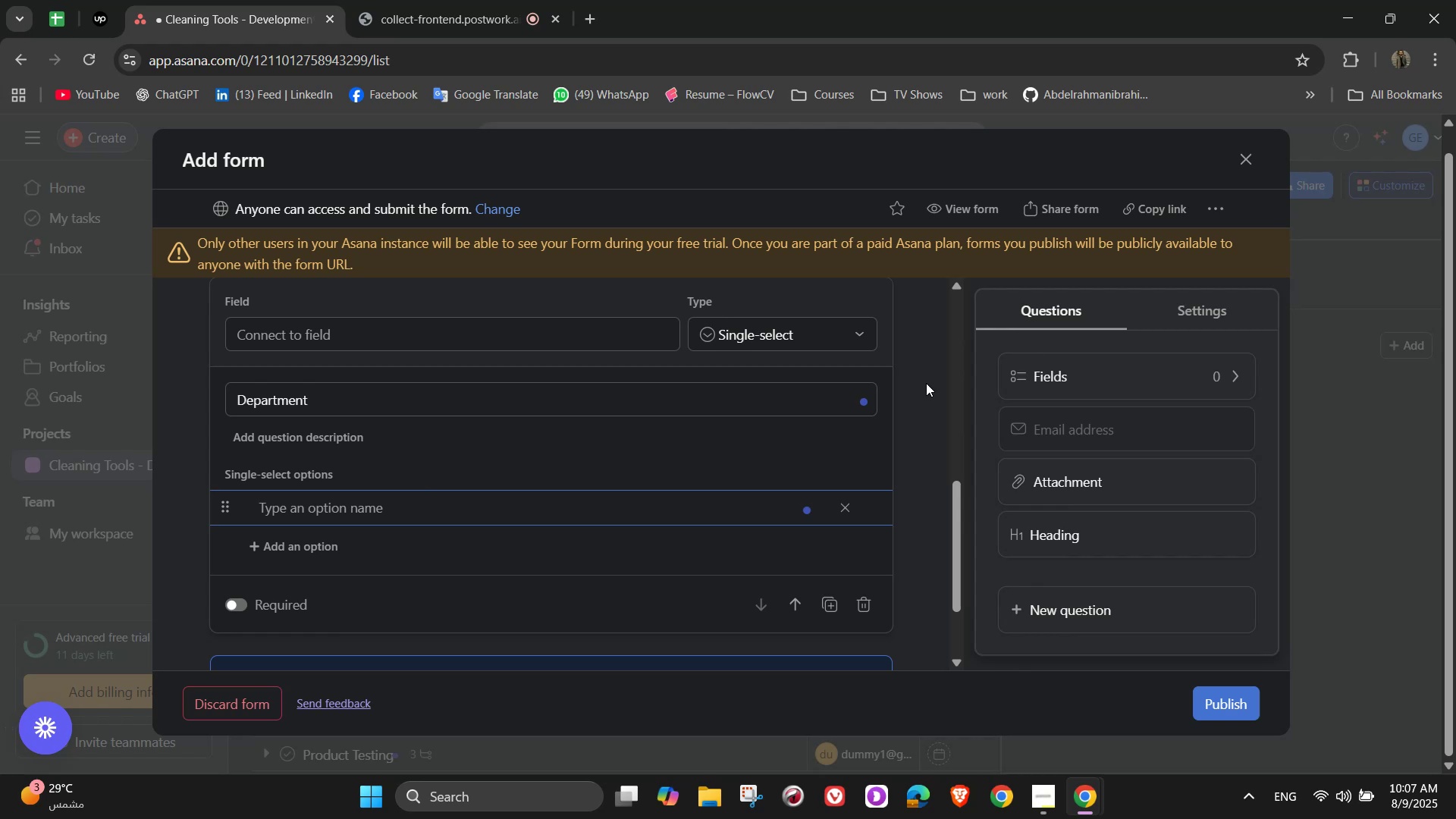 
wait(22.52)
 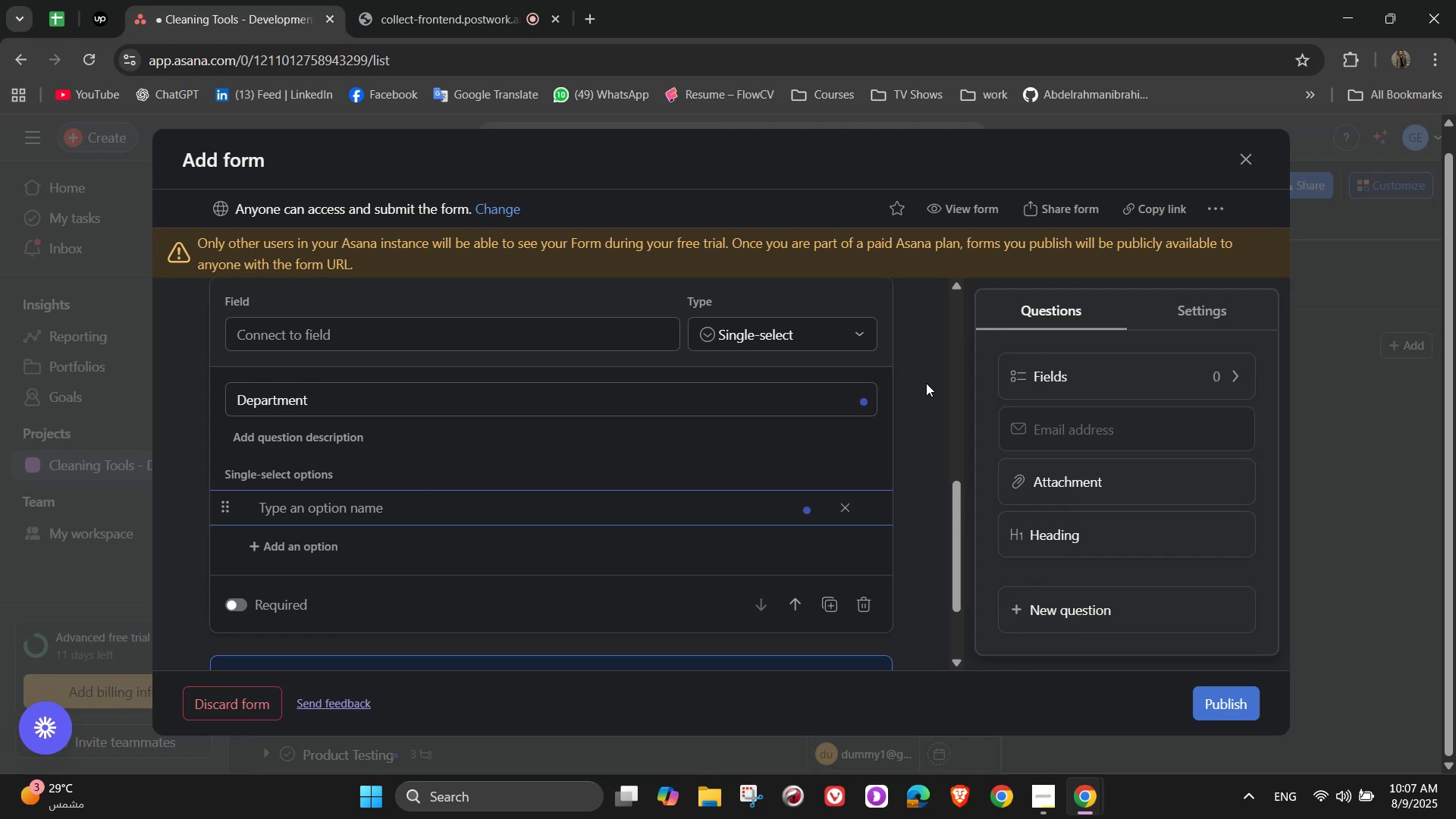 
type(Product Development)
 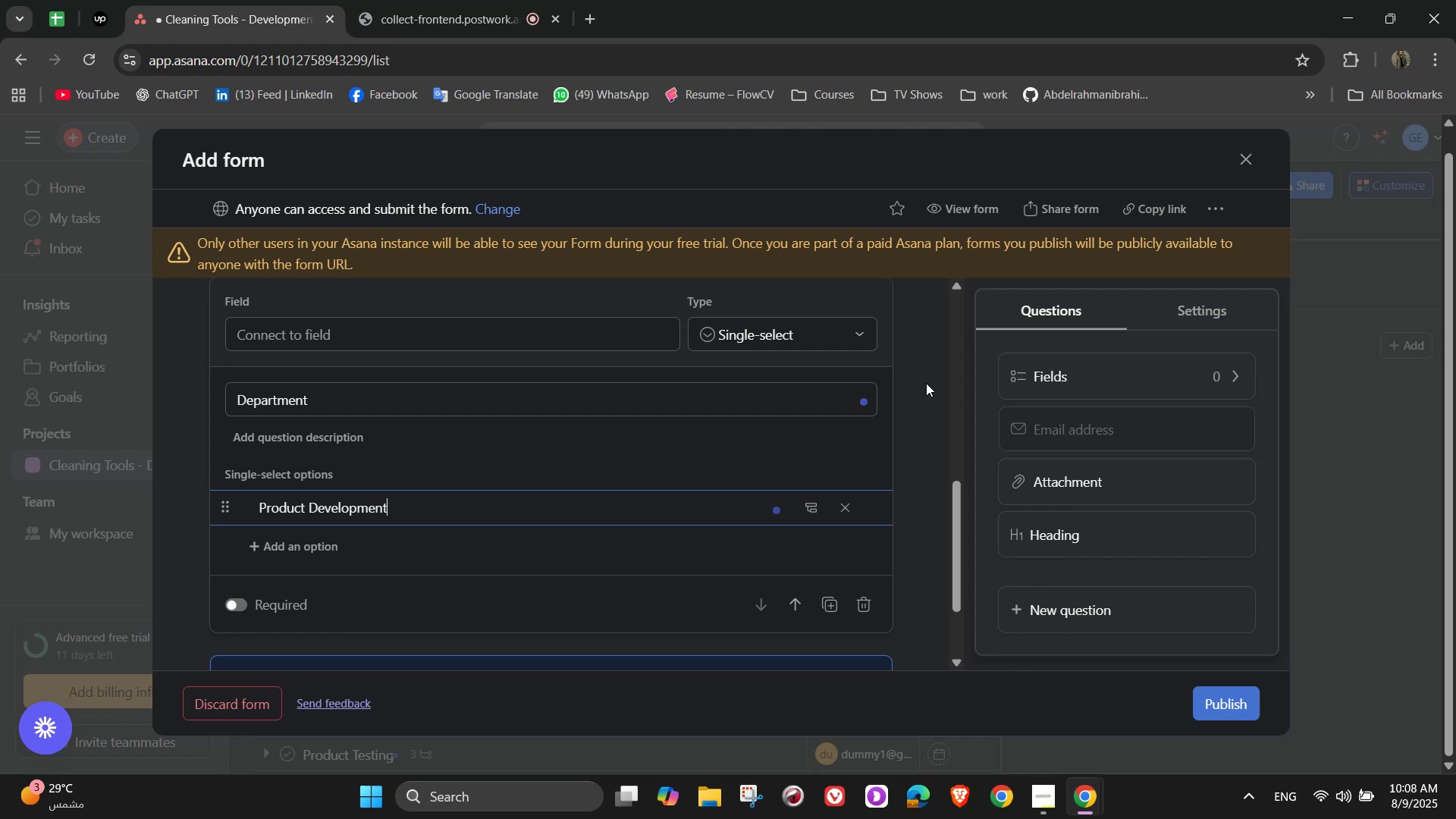 
key(Enter)
 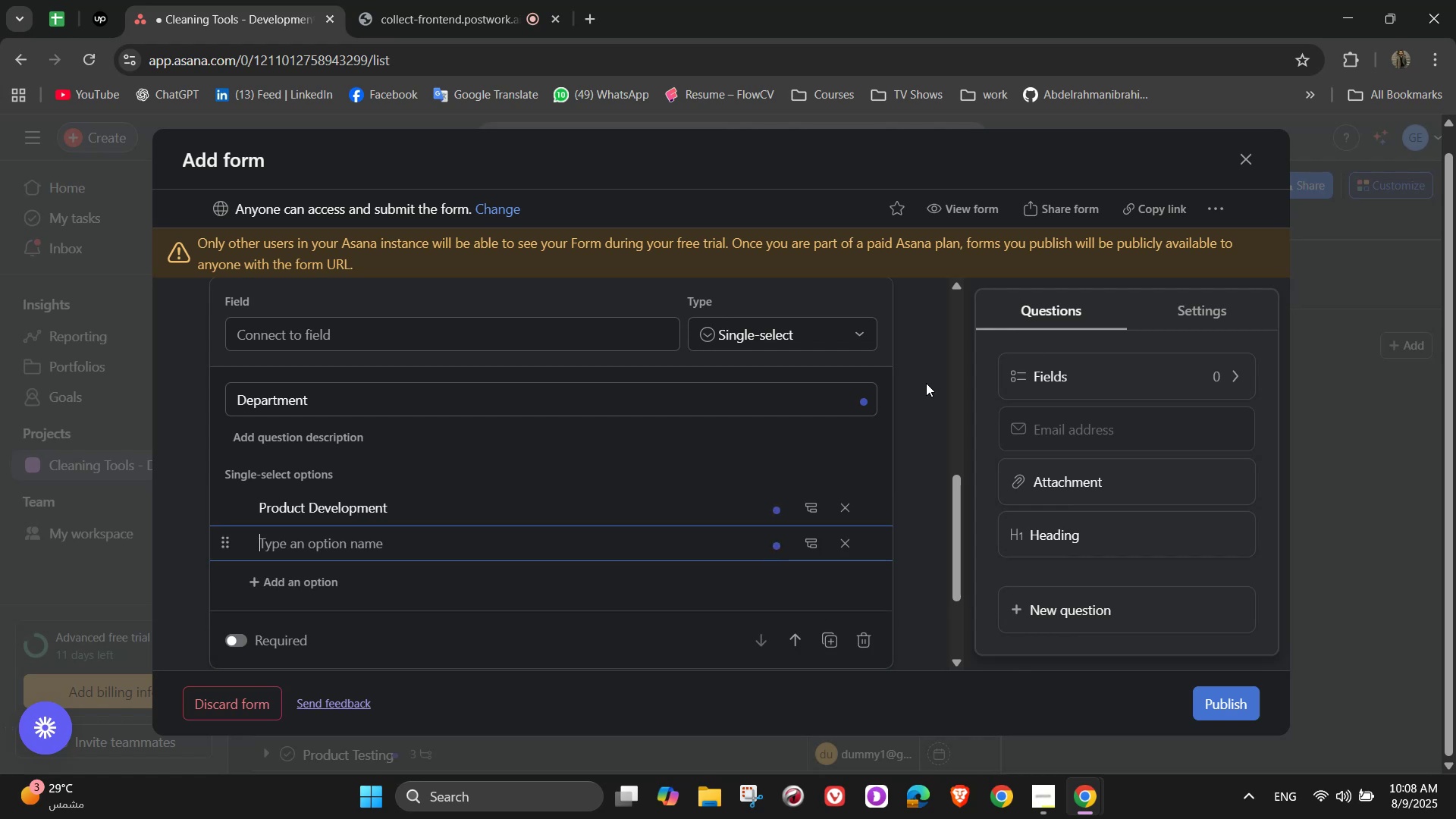 
type(Inventory)
 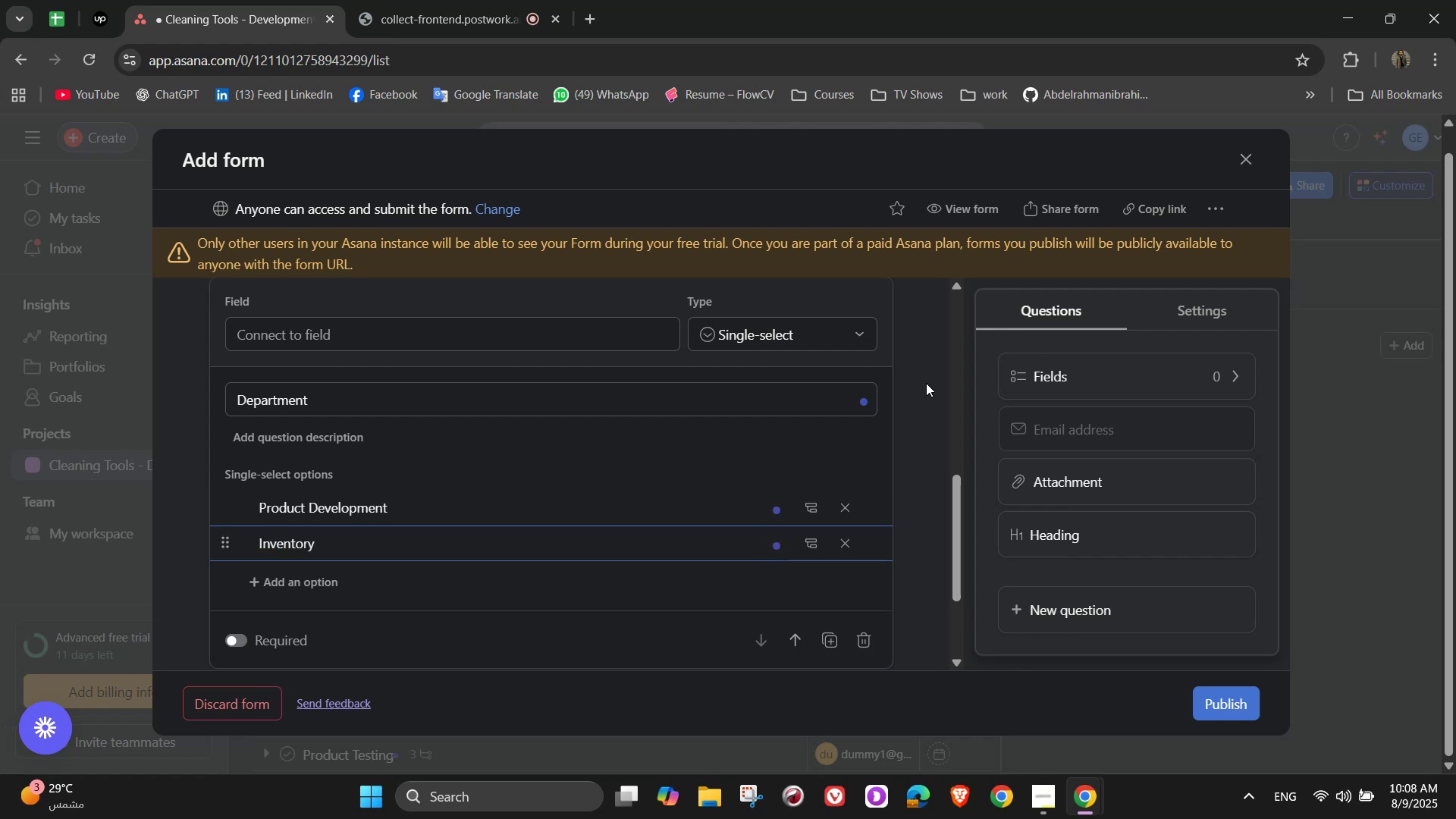 
key(Enter)
 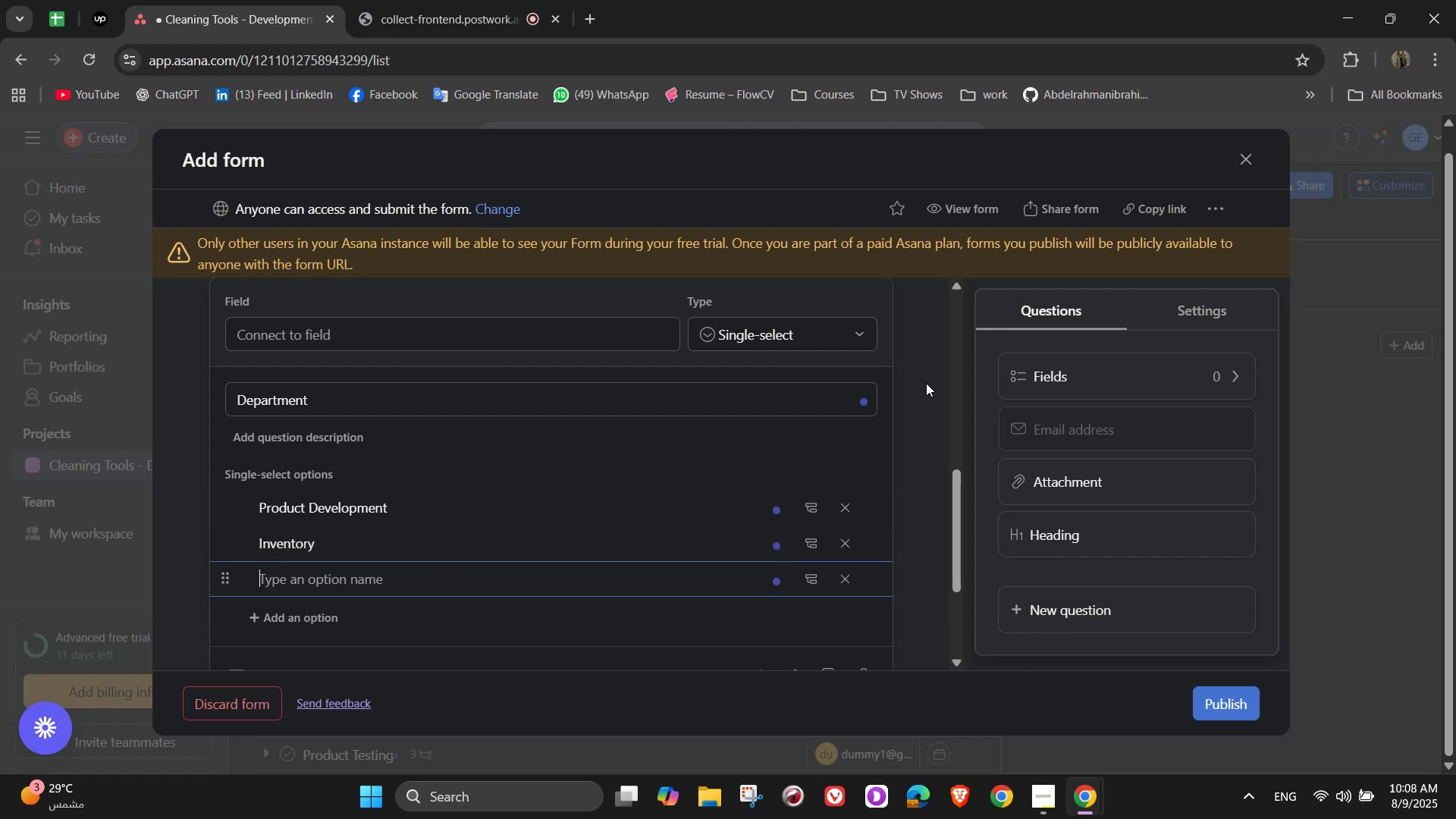 
type(Marketing)
 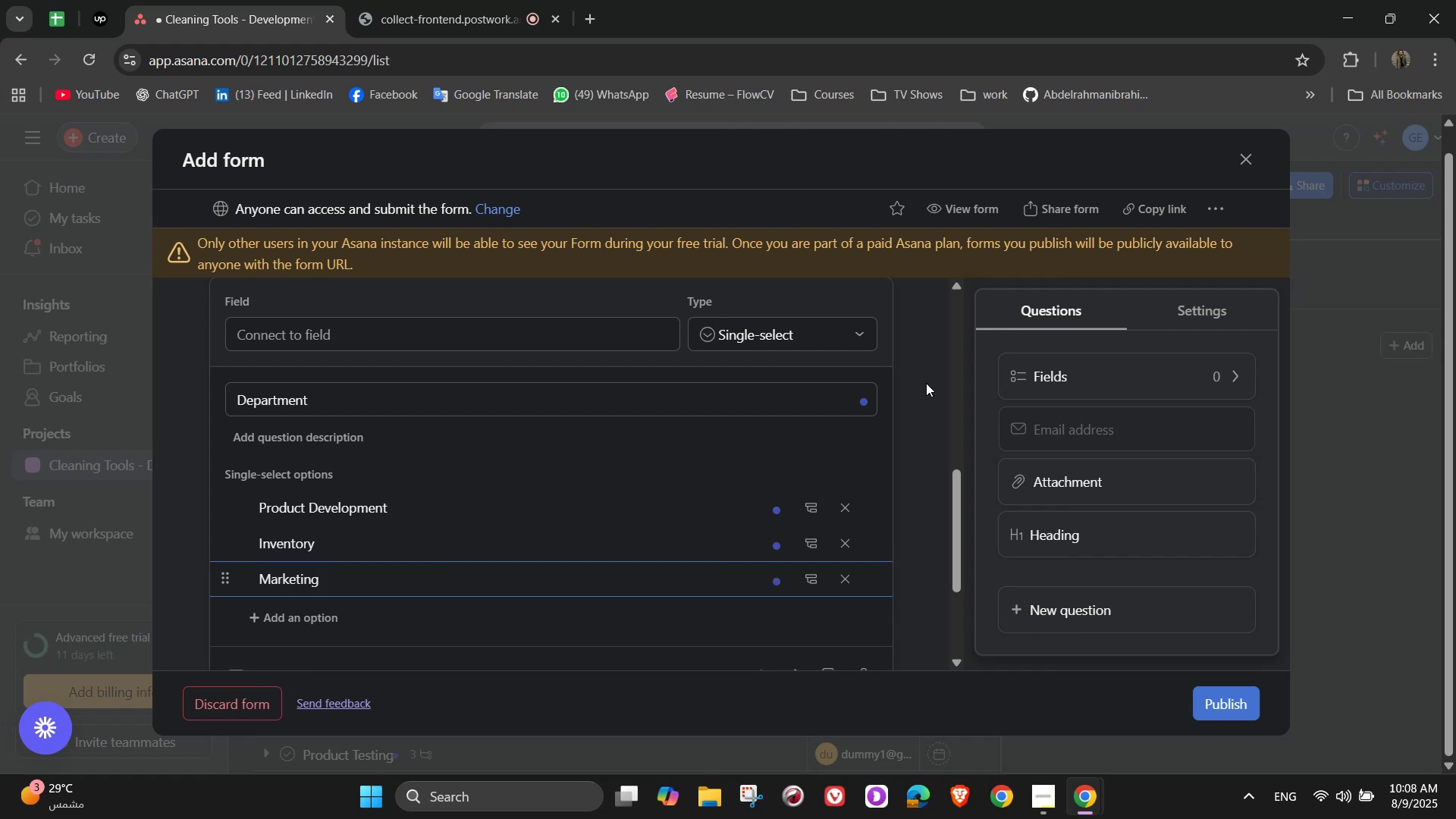 
wait(6.62)
 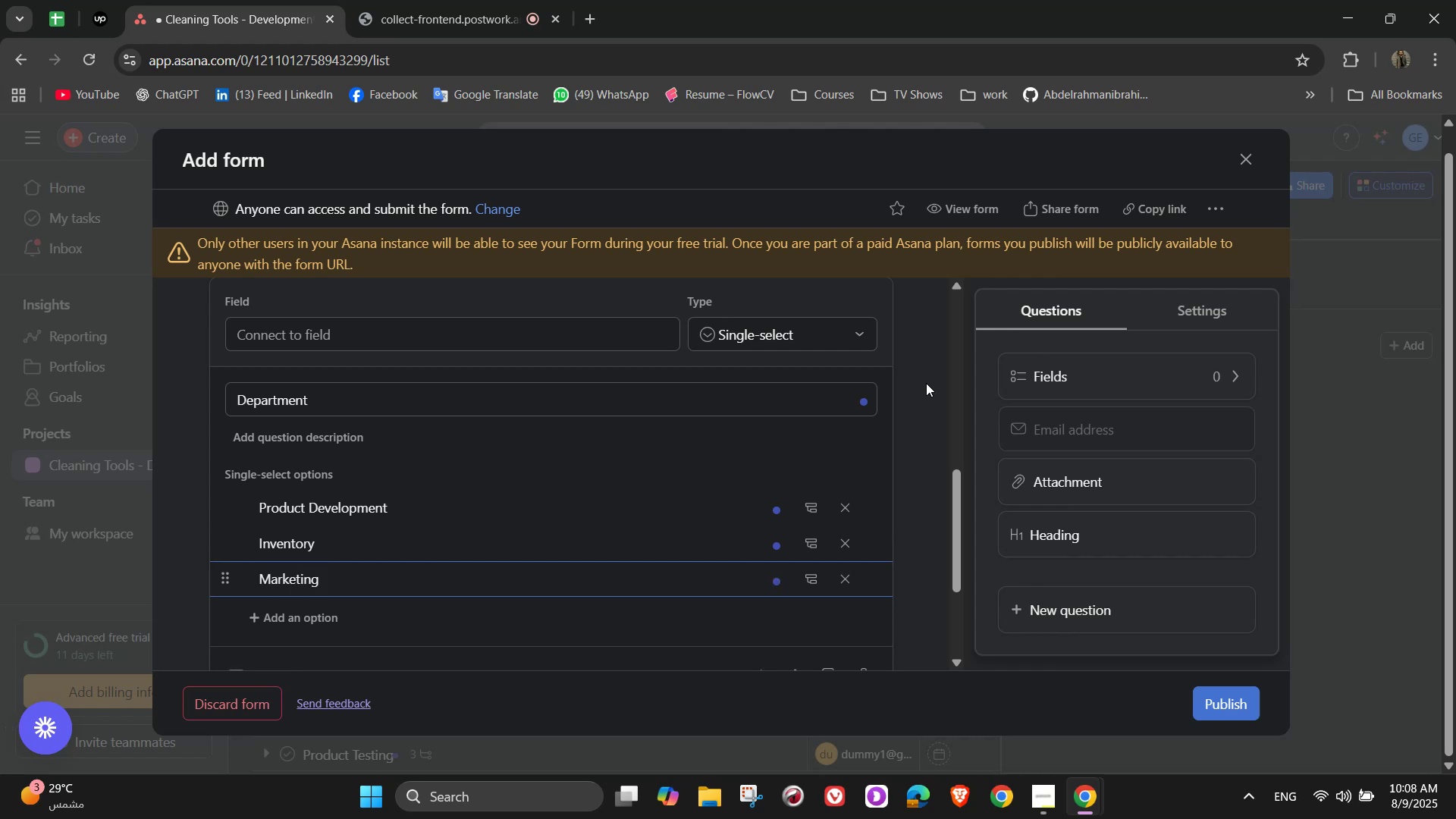 
key(Enter)
 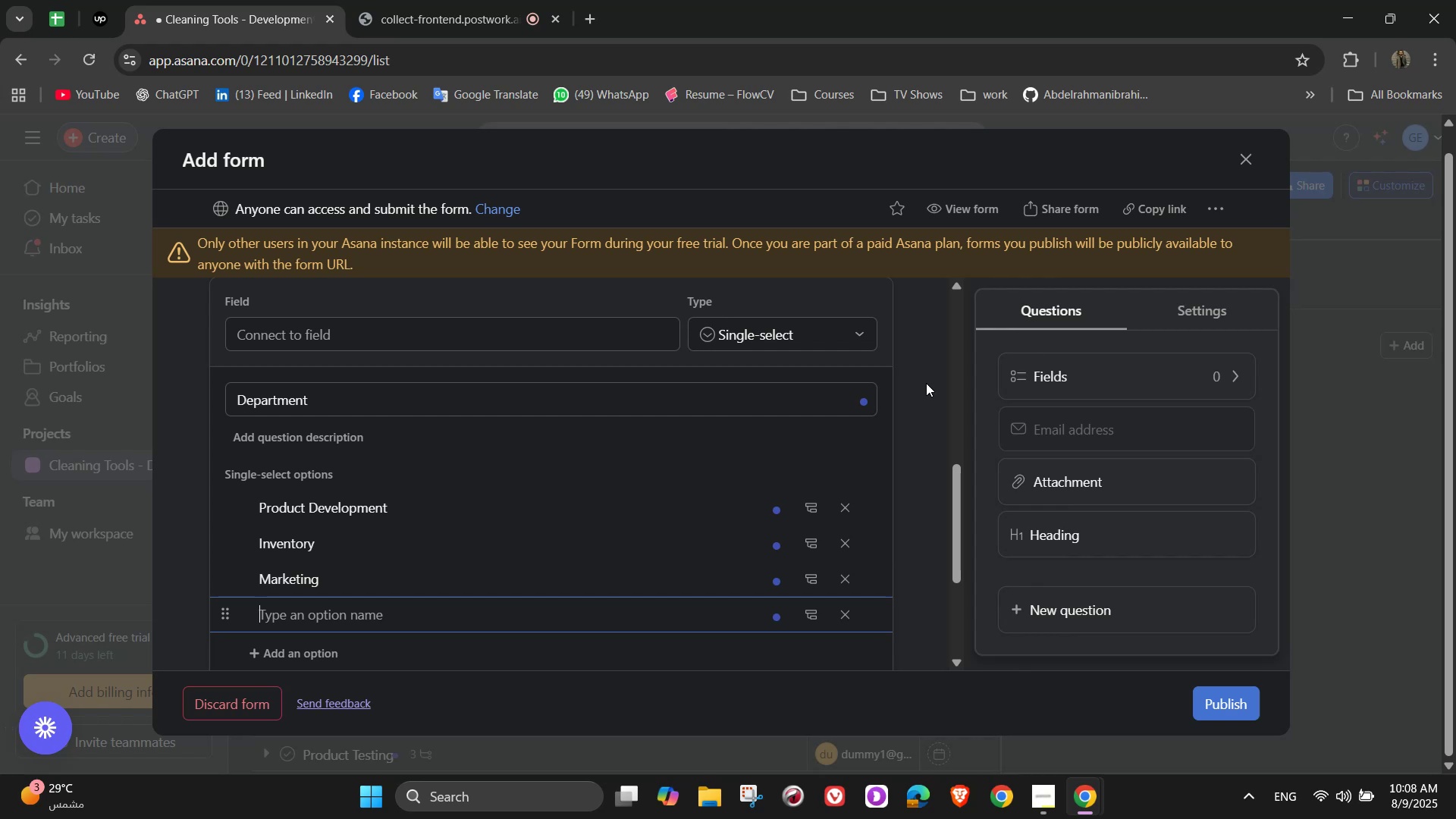 
type(Customer Service)
 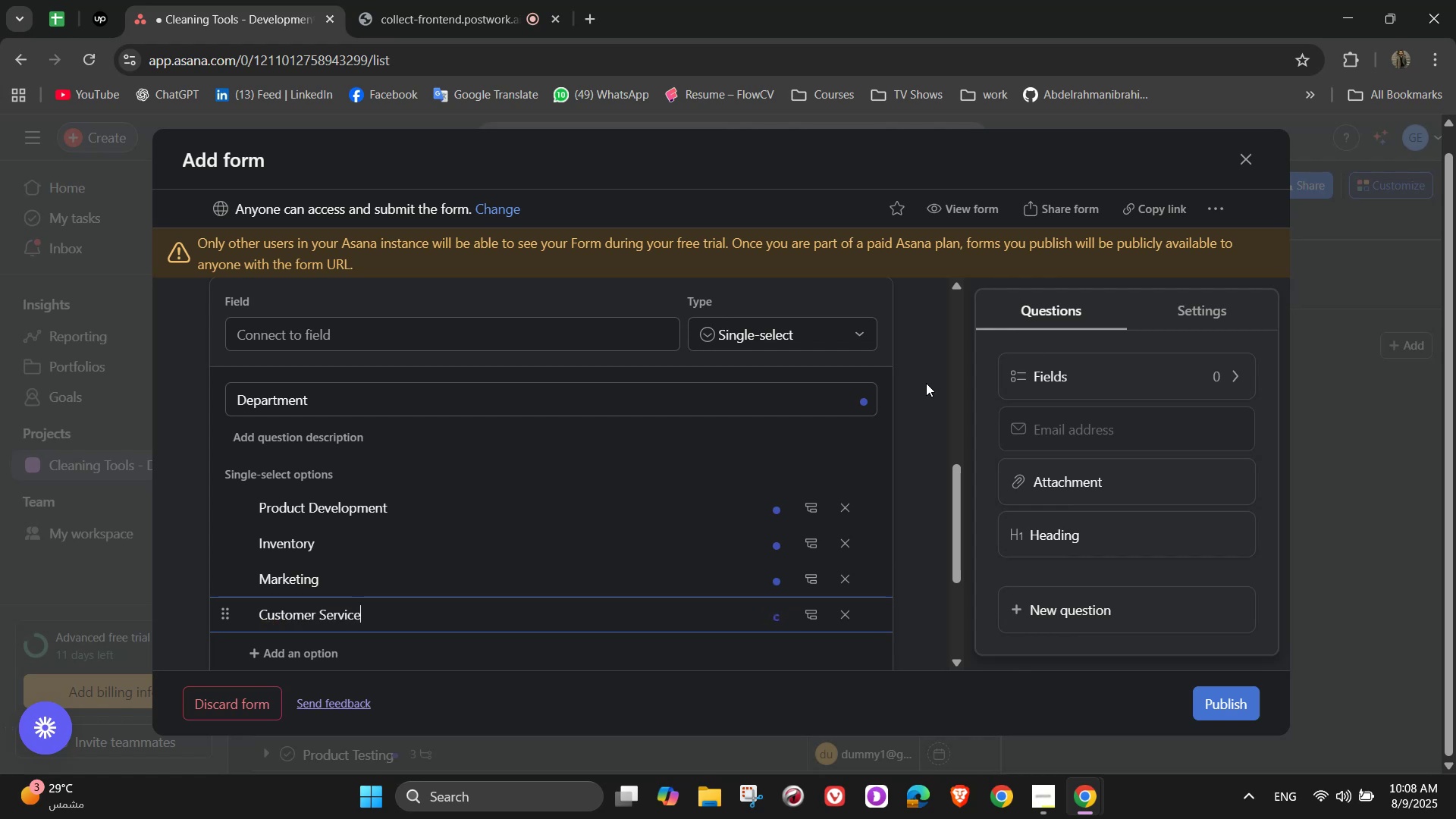 
wait(17.05)
 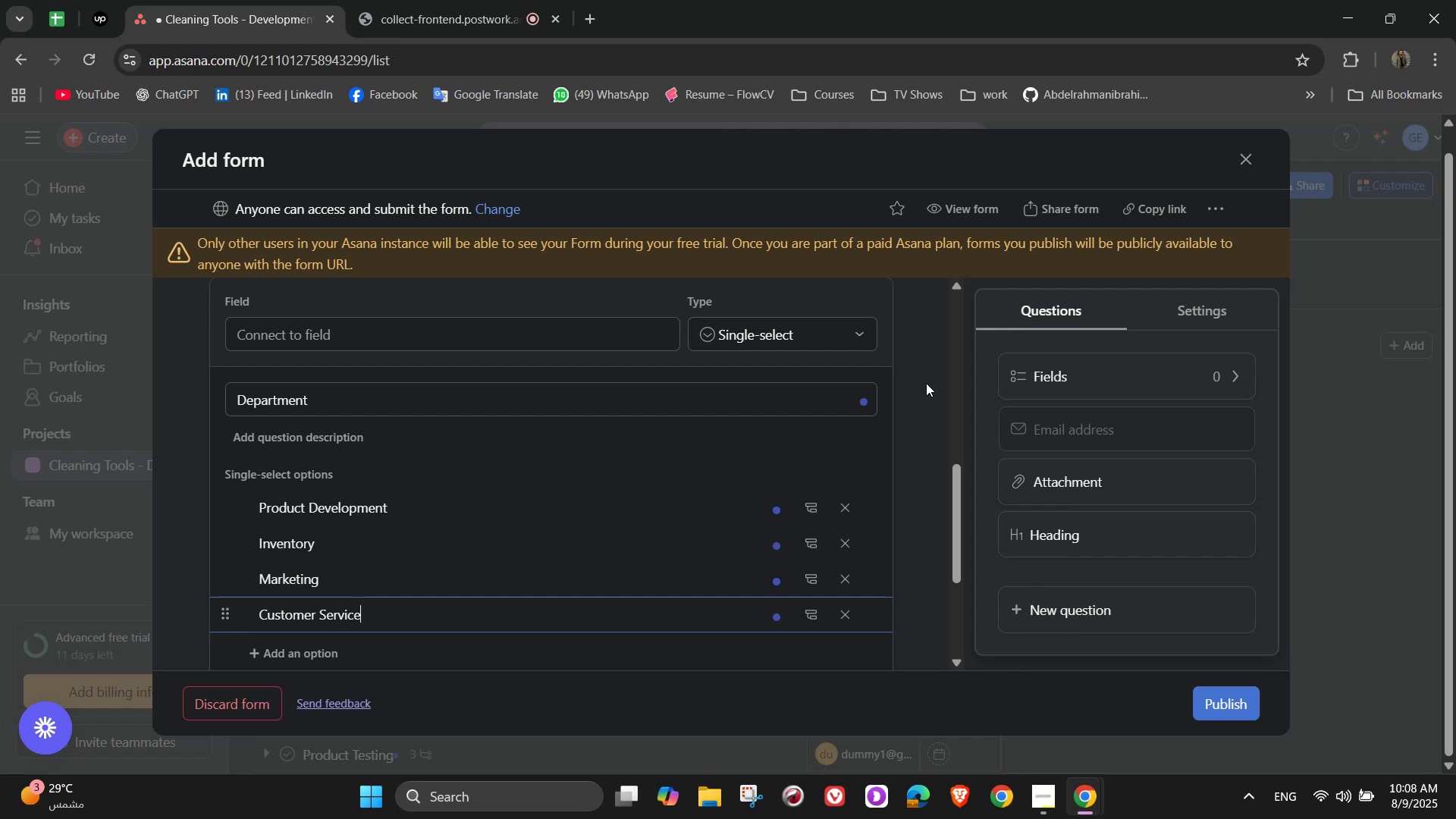 
scroll: coordinate [885, 463], scroll_direction: down, amount: 1.0
 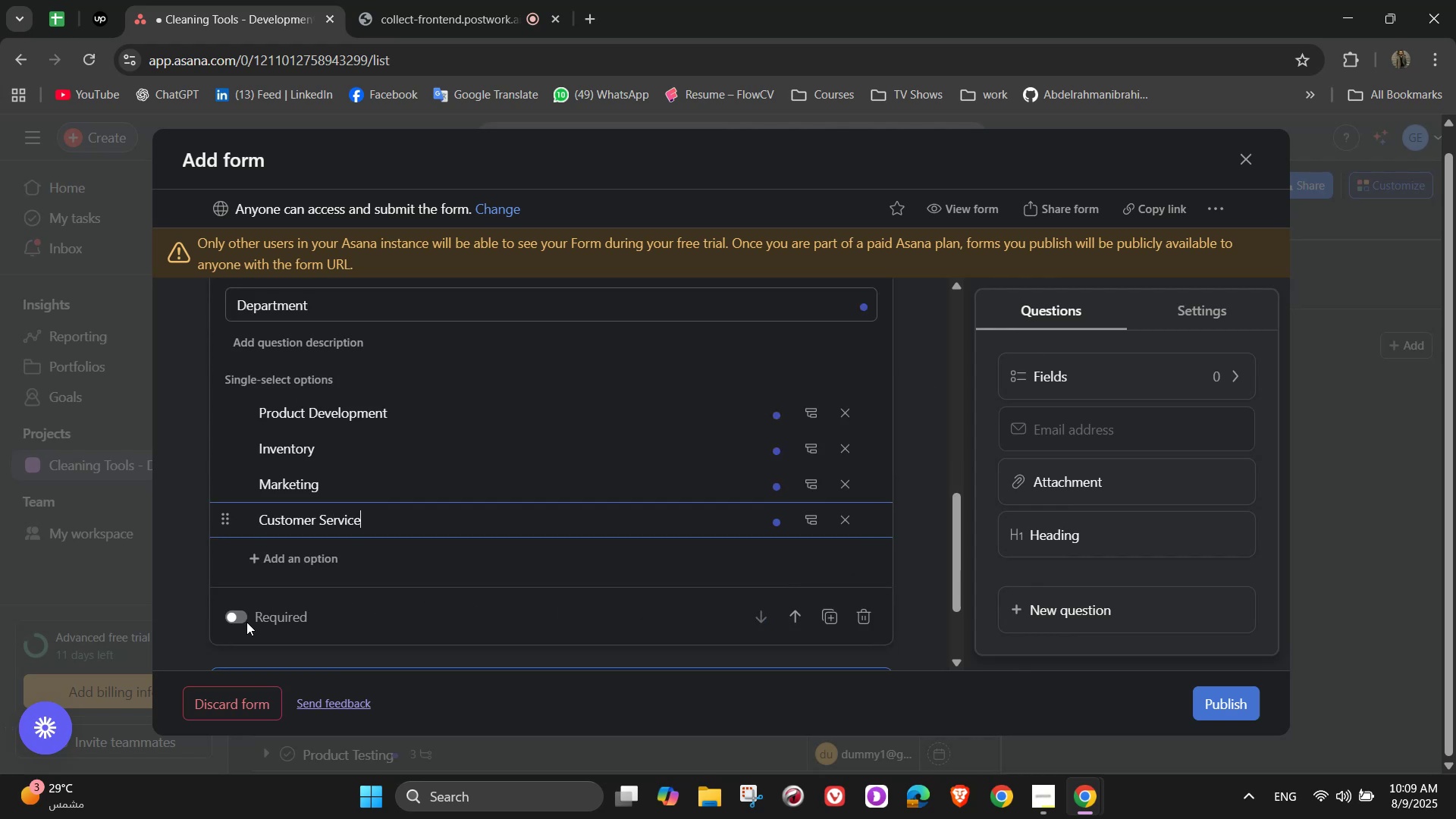 
left_click([238, 620])
 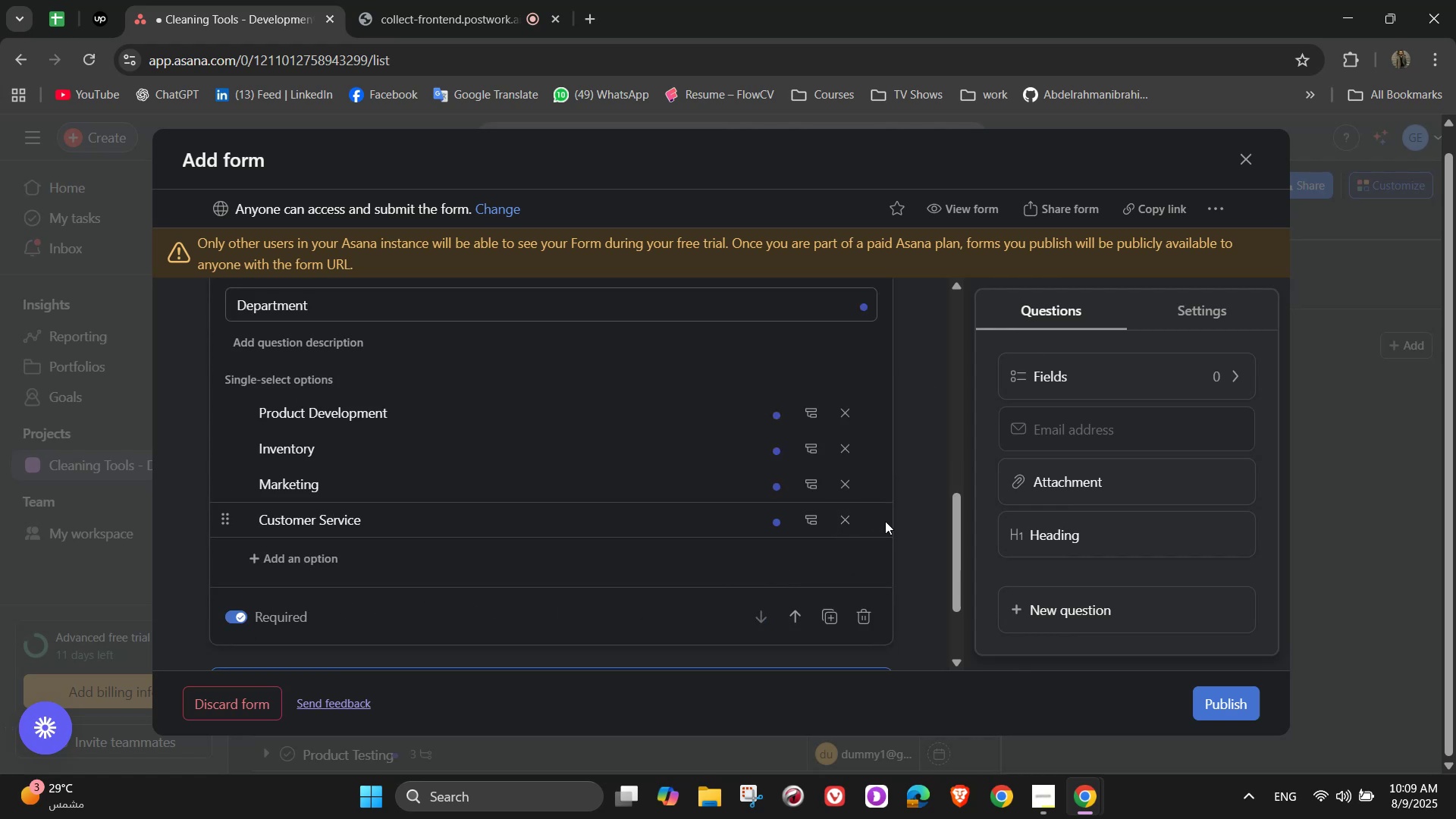 
left_click([929, 525])
 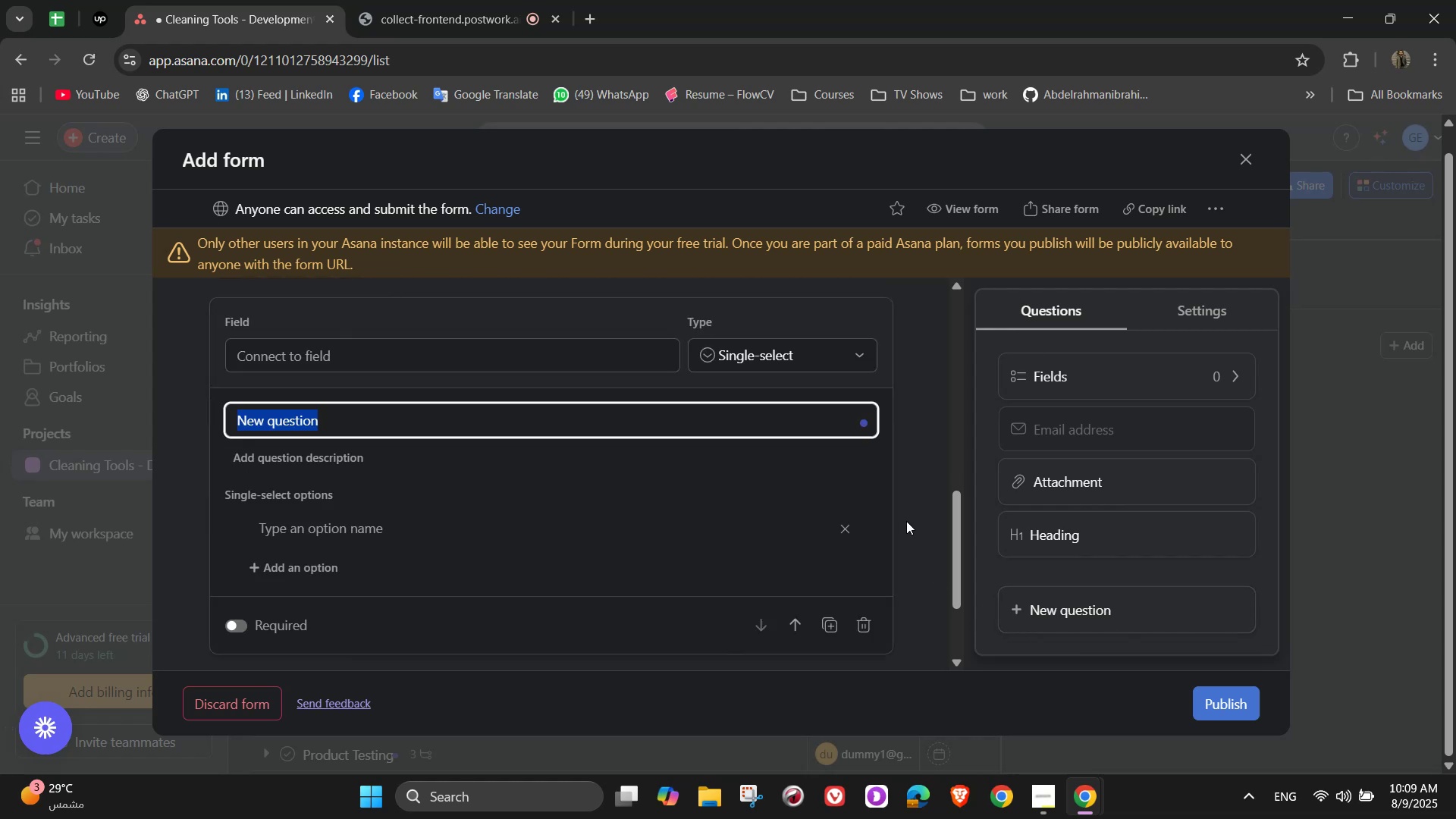 
type(Description of Request)
 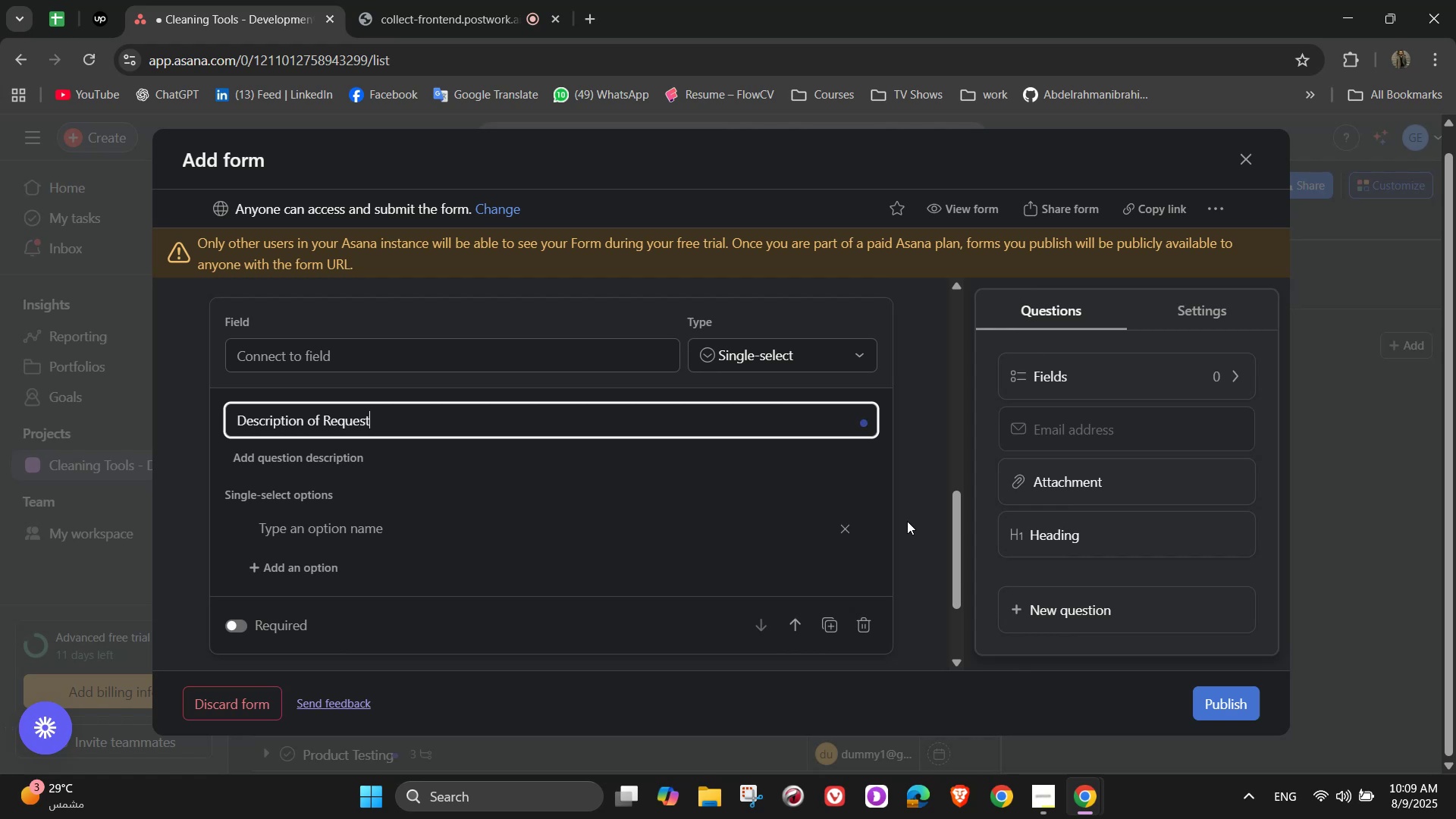 
double_click([776, 400])
 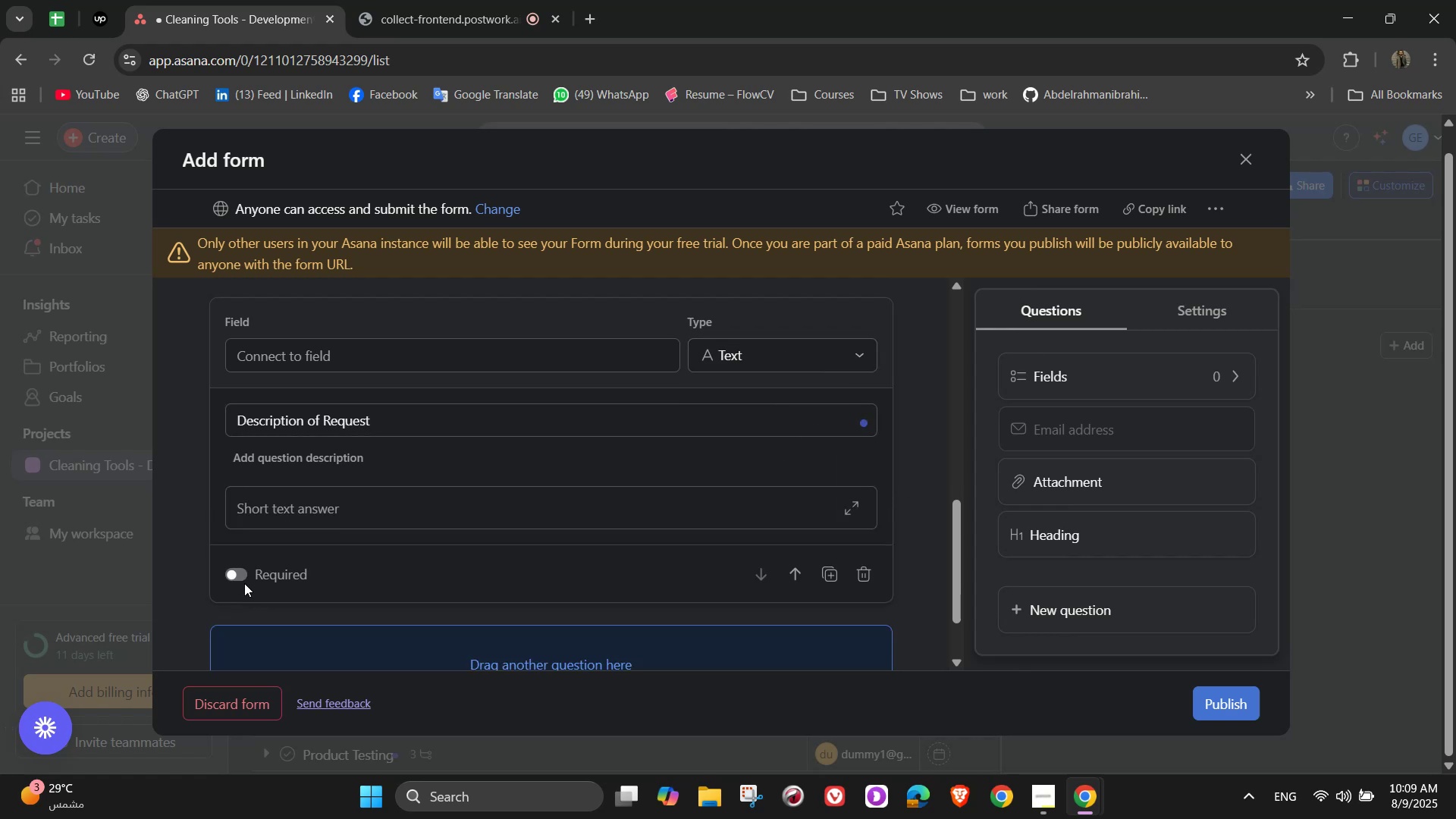 
wait(7.34)
 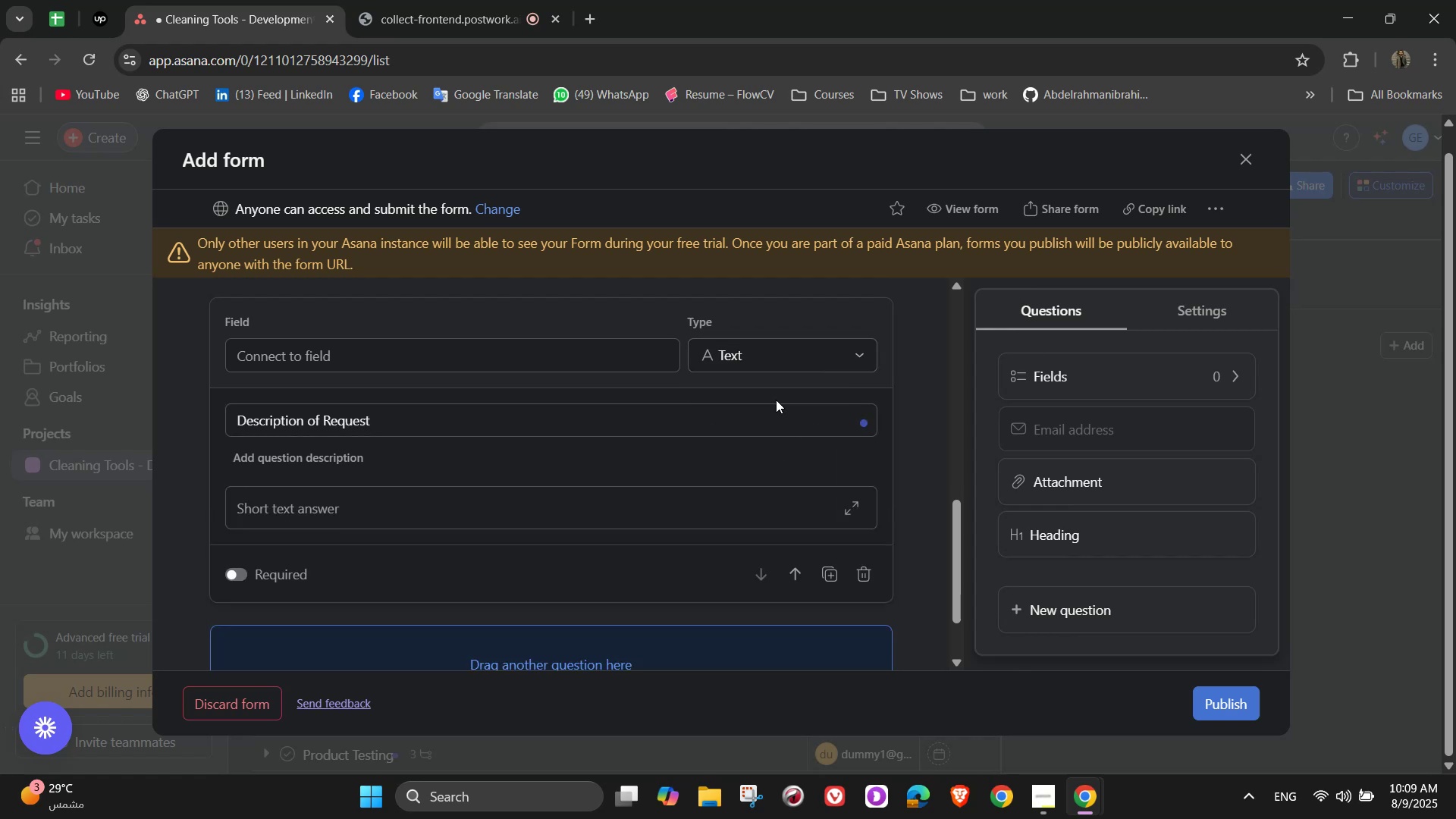 
left_click([228, 576])
 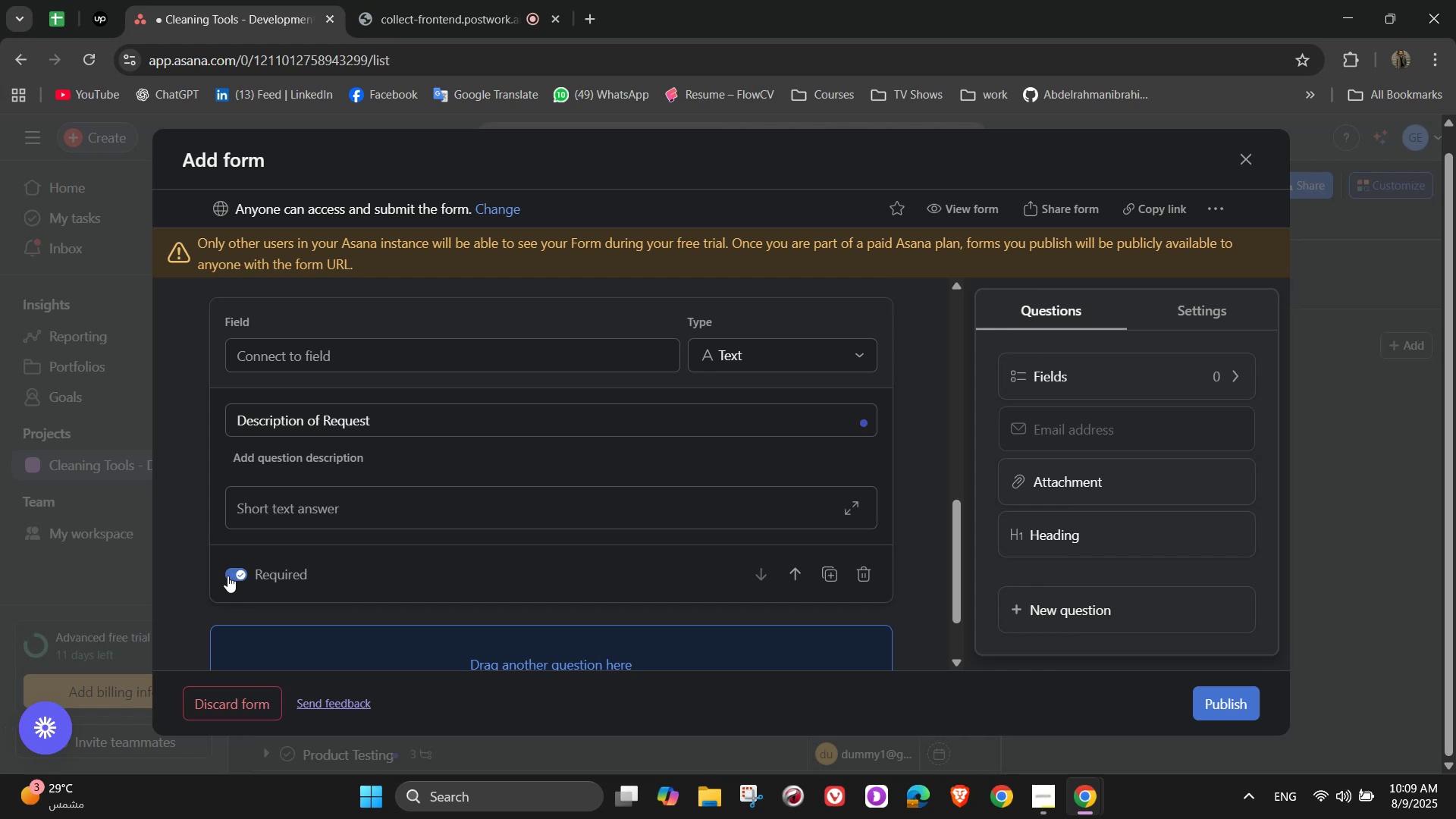 
wait(11.86)
 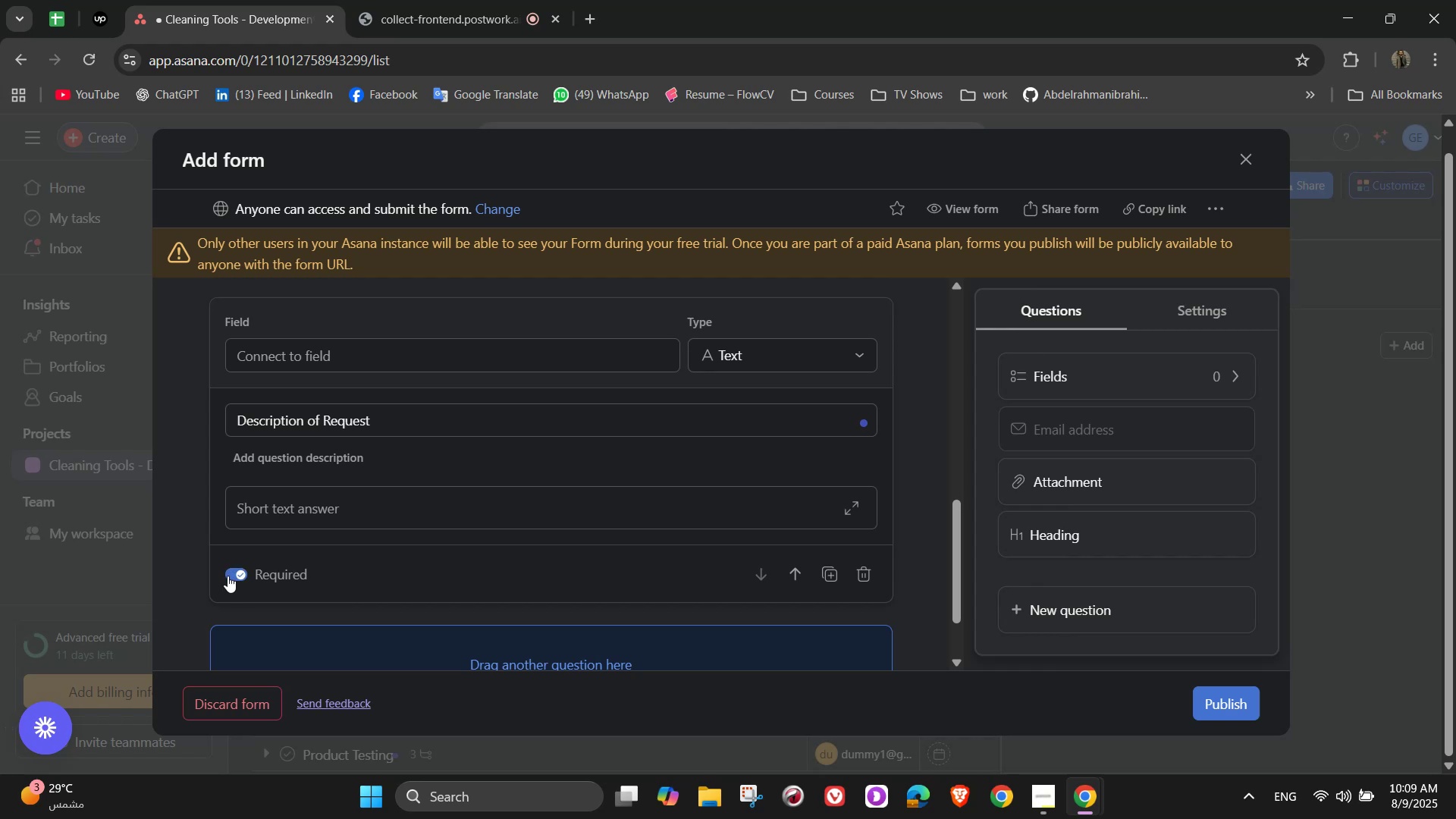 
scroll: coordinate [934, 548], scroll_direction: down, amount: 3.0
 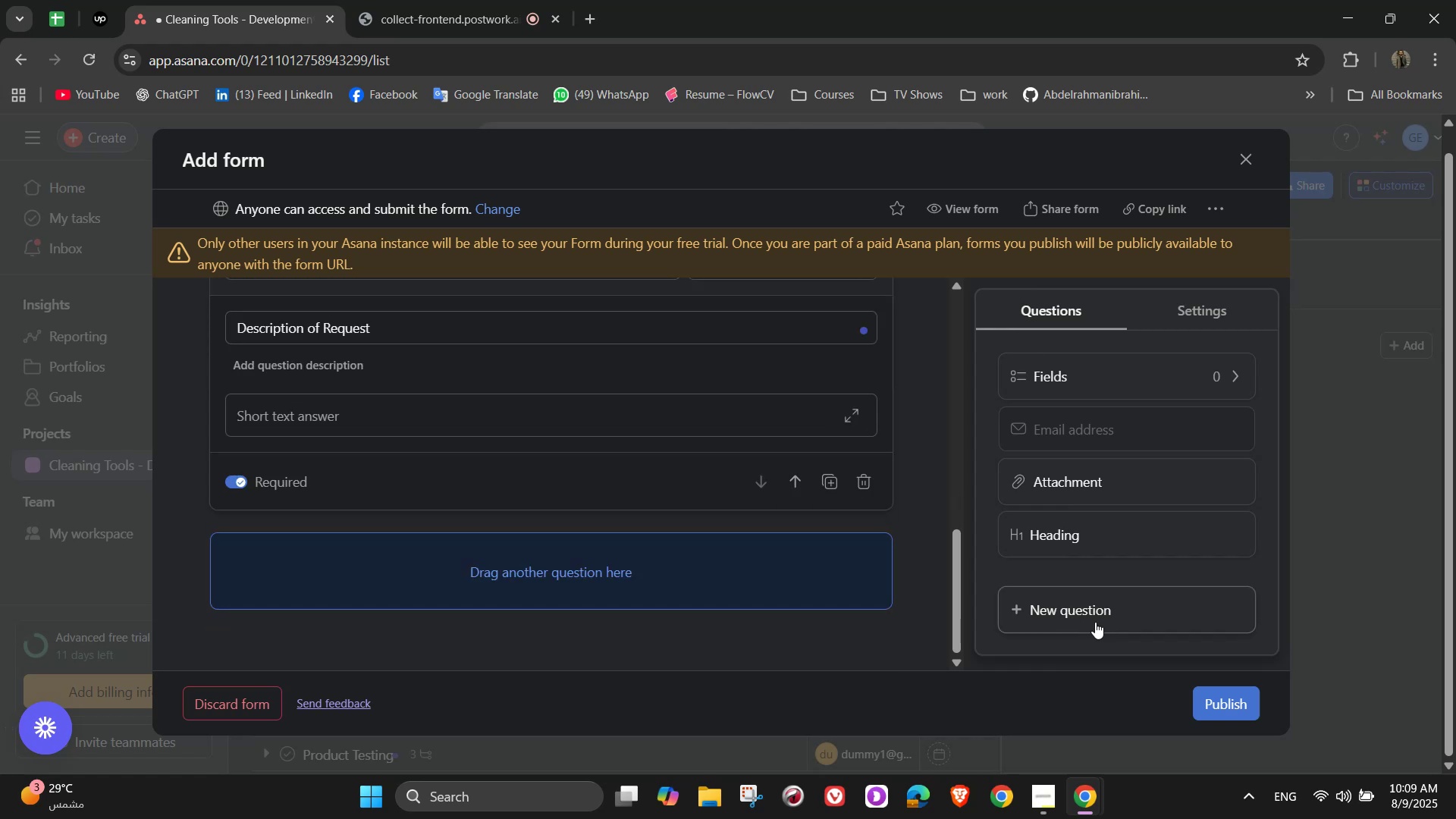 
wait(5.06)
 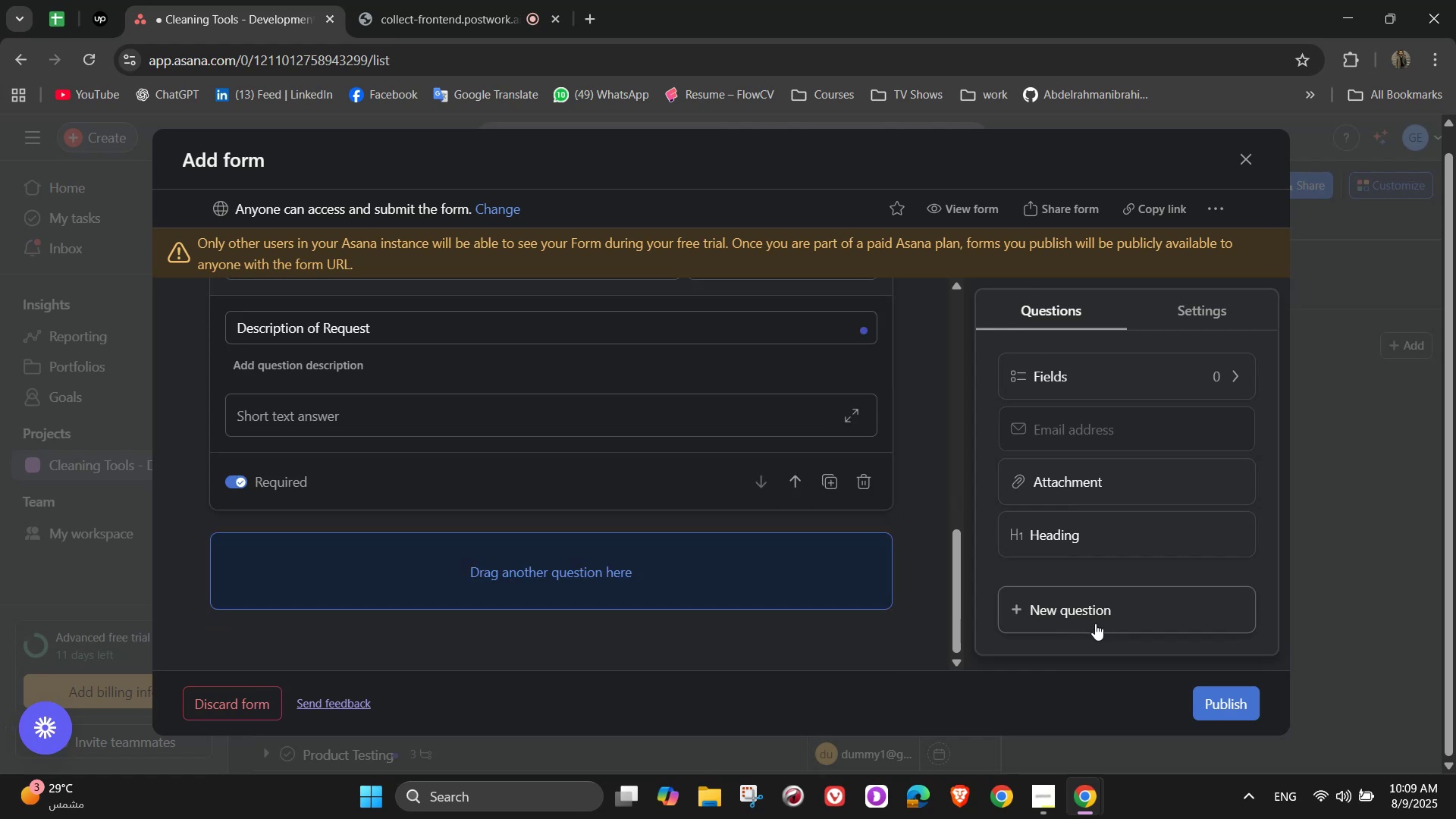 
left_click([1095, 622])
 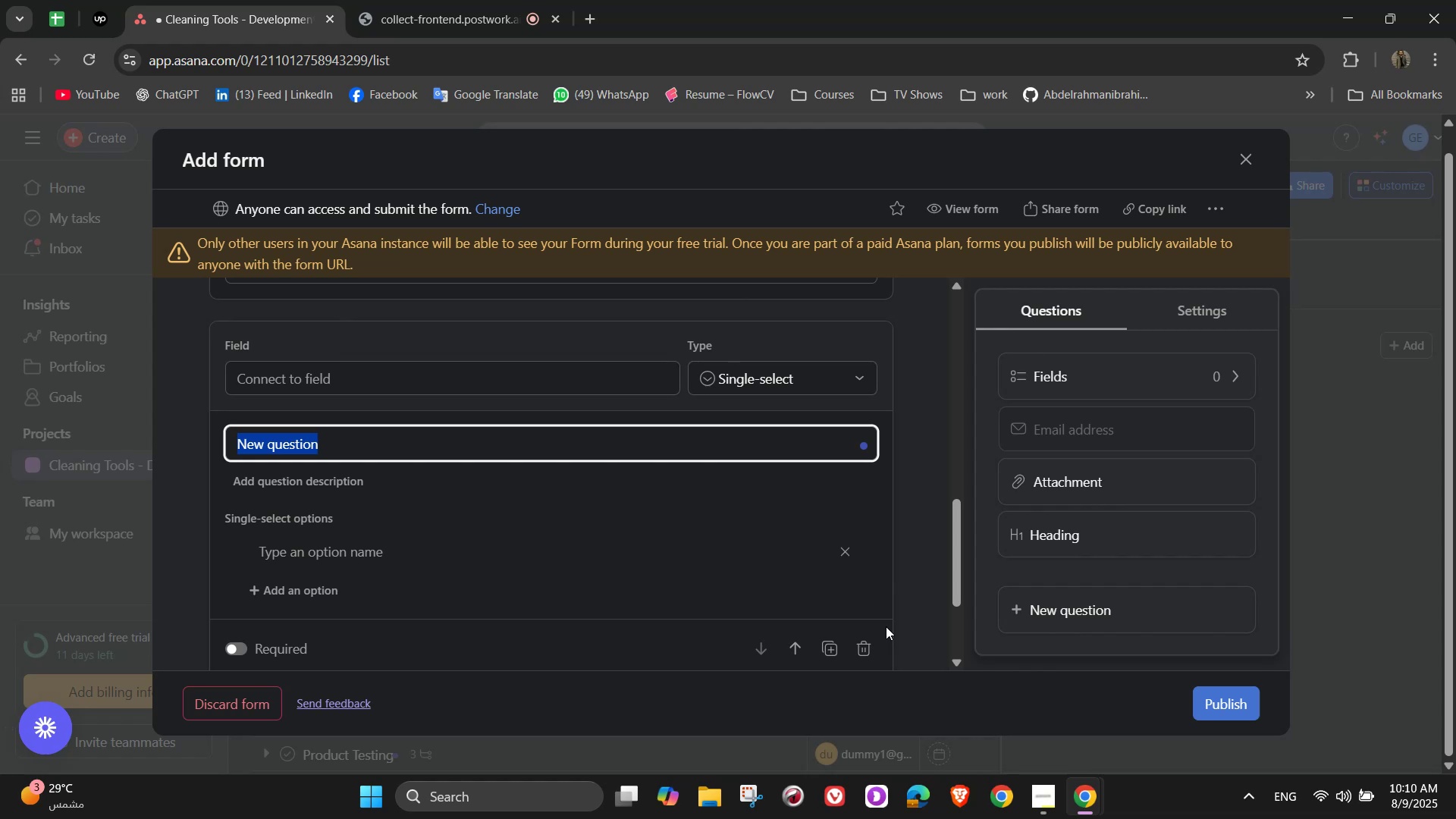 
wait(29.93)
 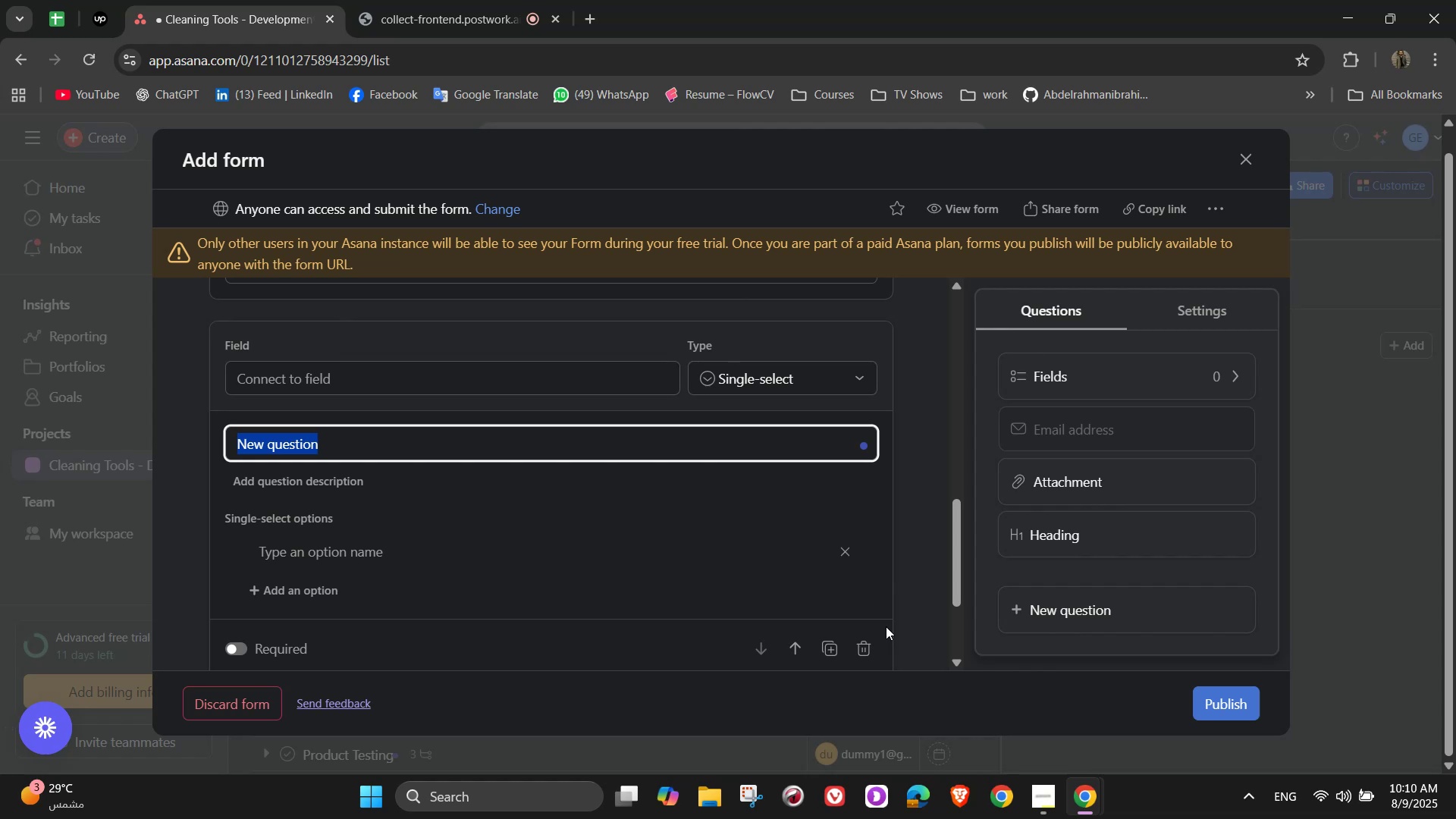 
hold_key(key=ShiftLeft, duration=1.53)
 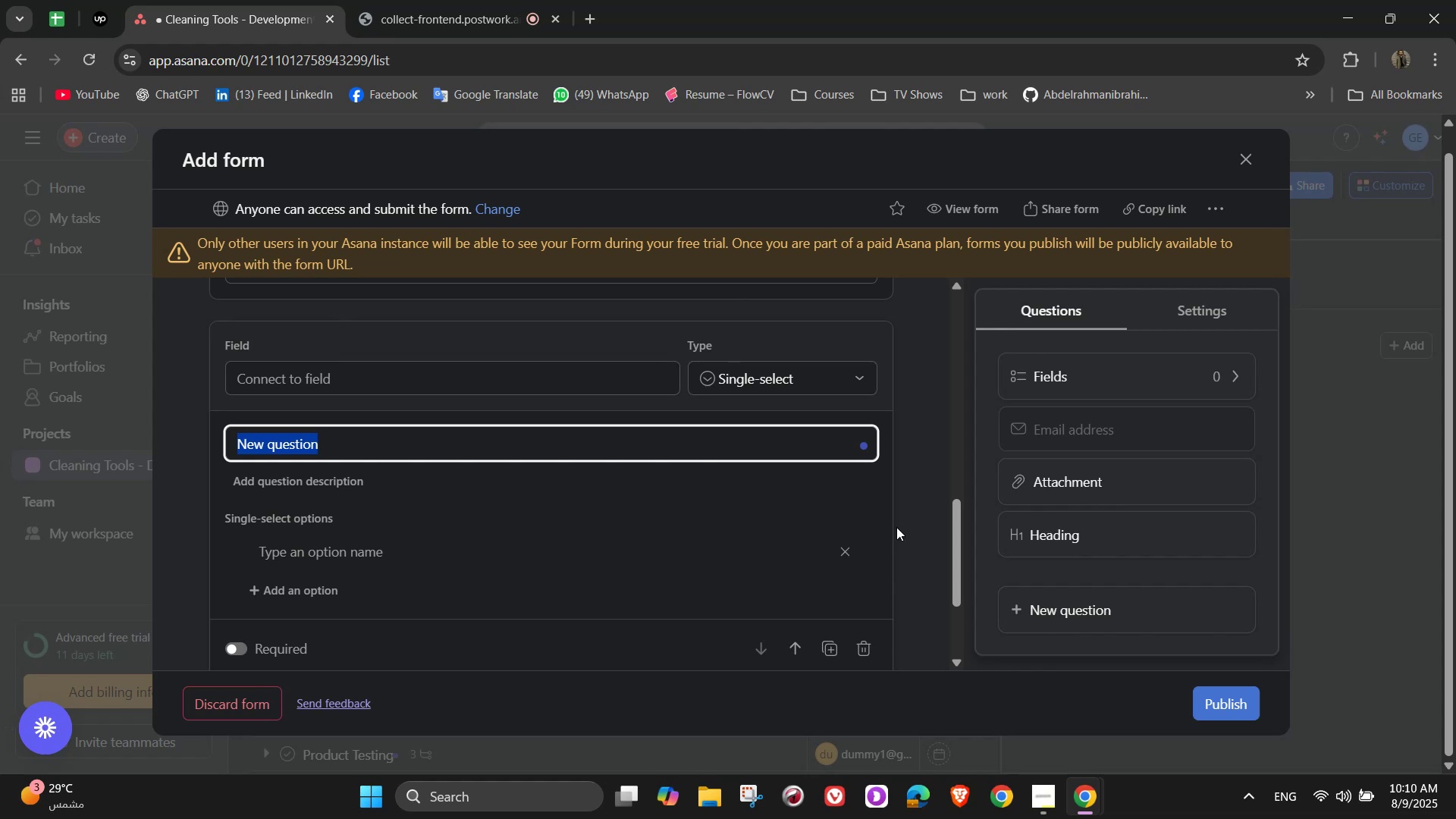 
type(Due Date)
 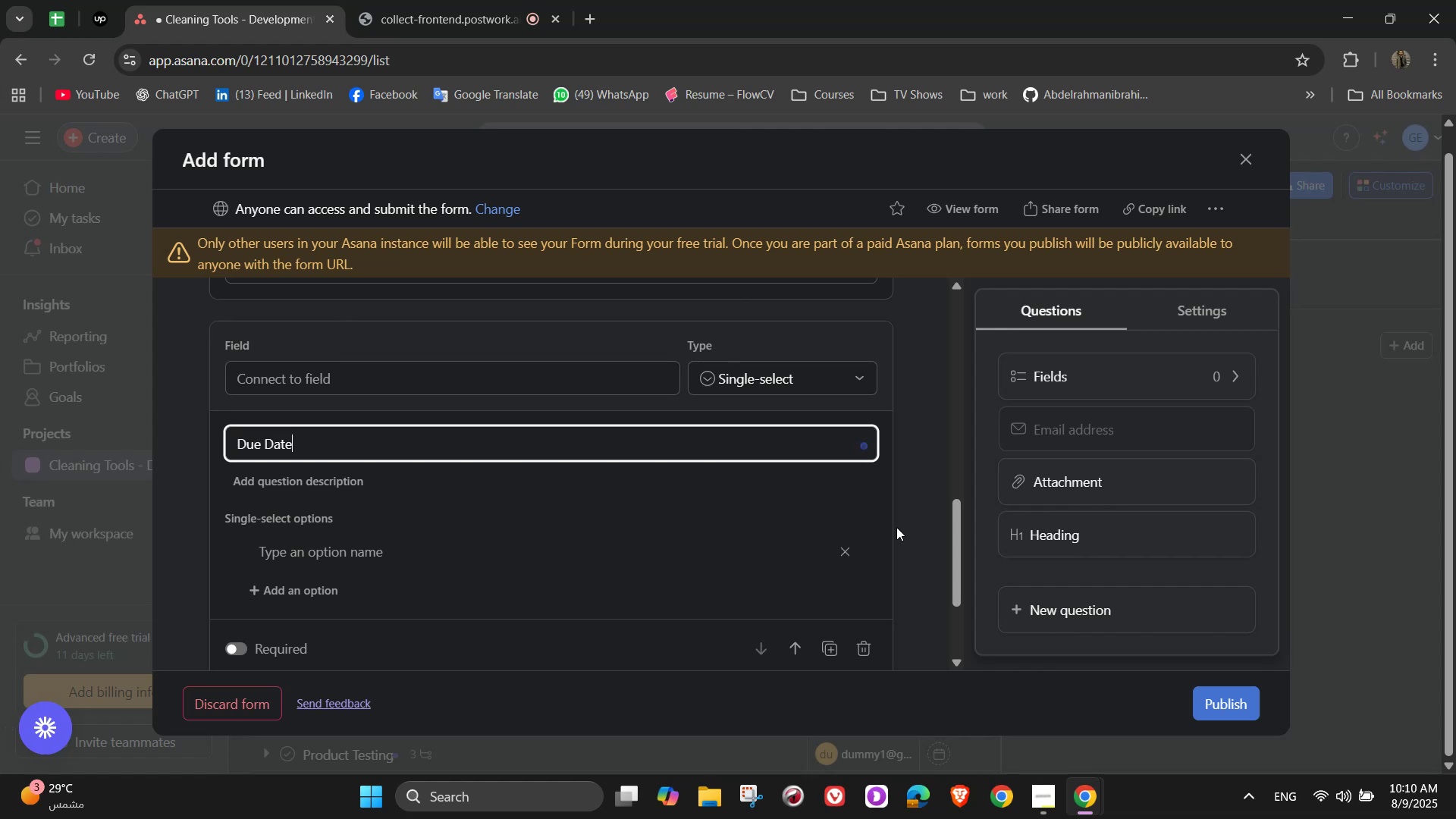 
left_click([814, 371])
 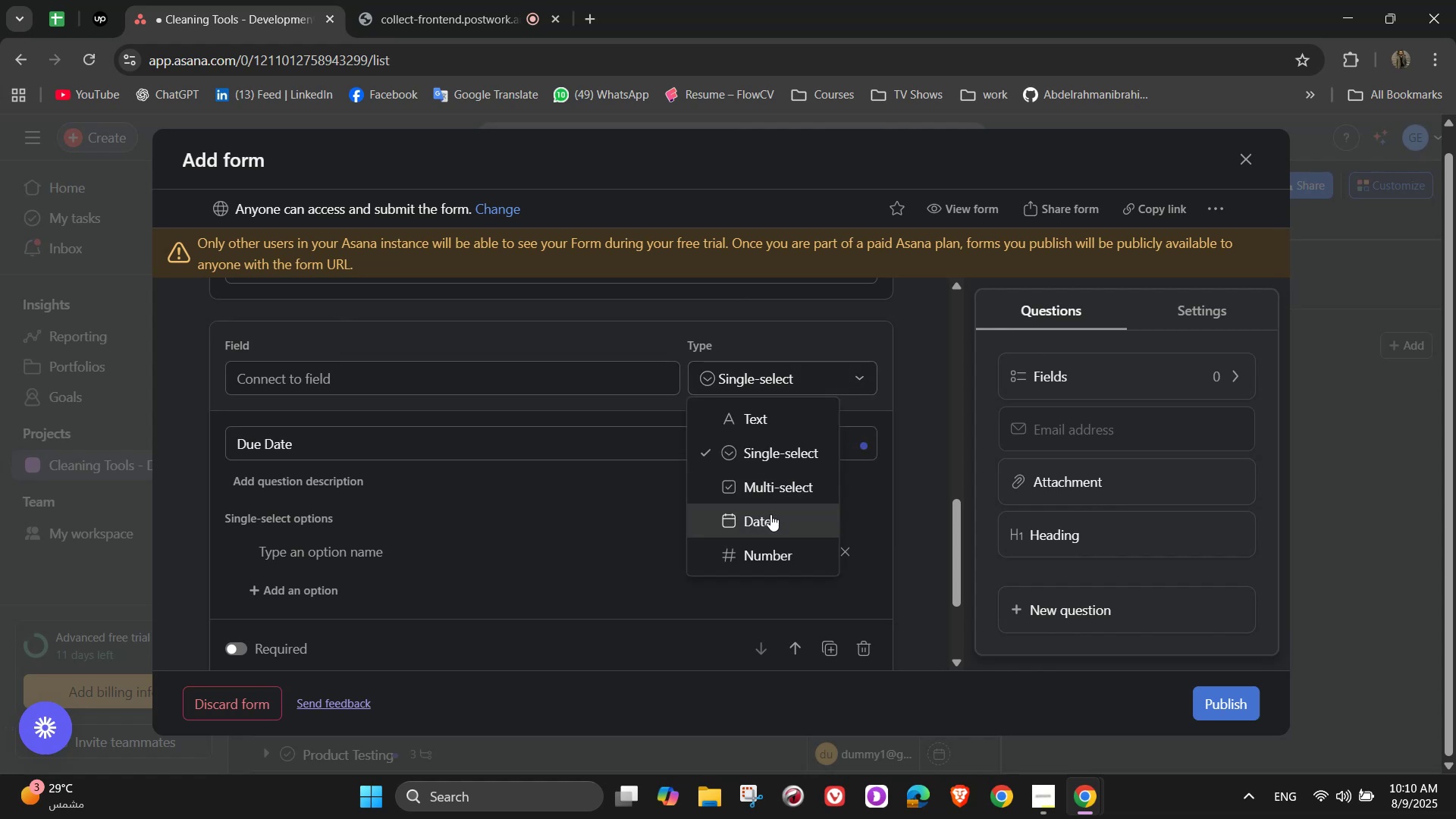 
left_click([758, 526])
 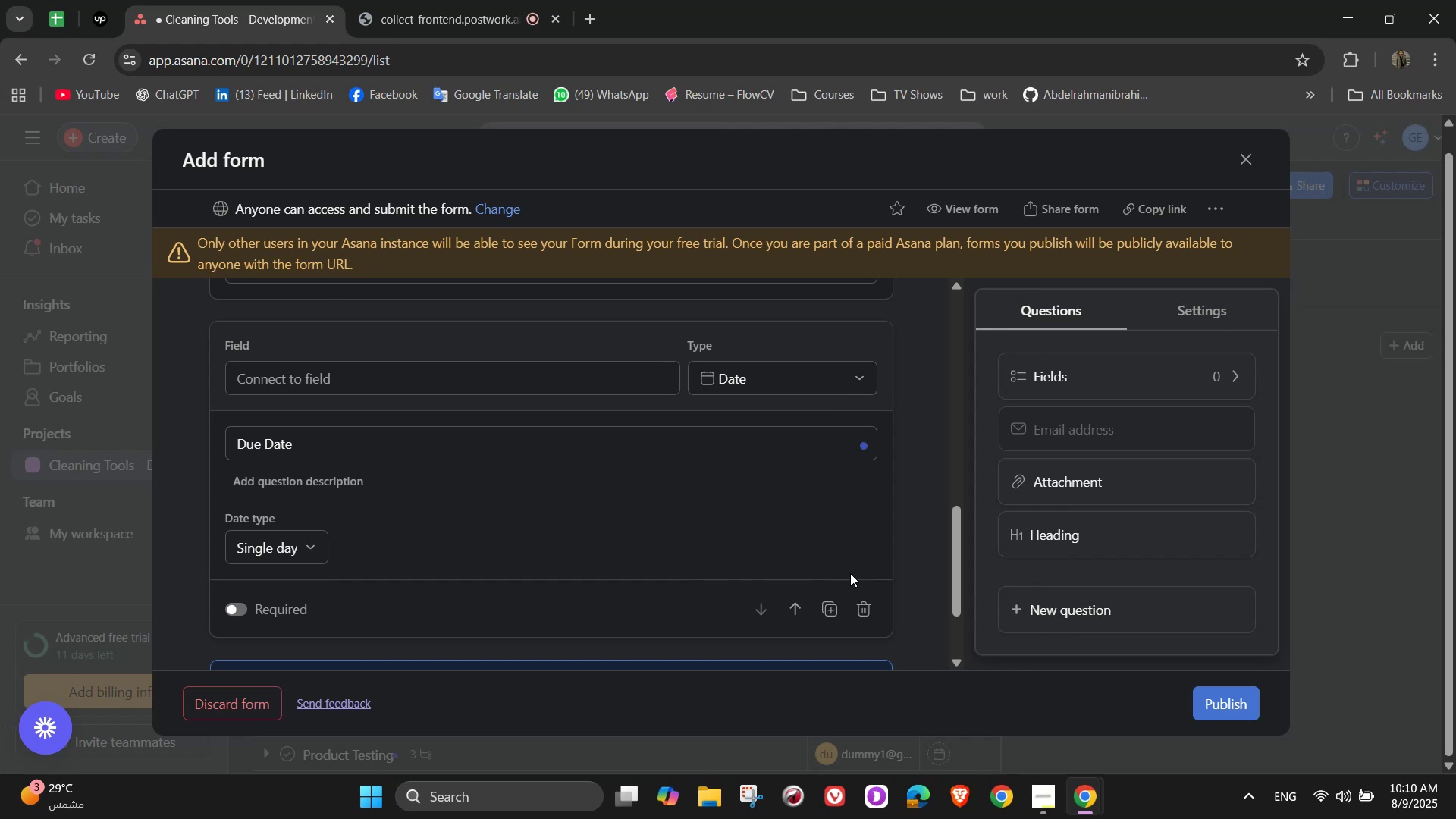 
wait(10.07)
 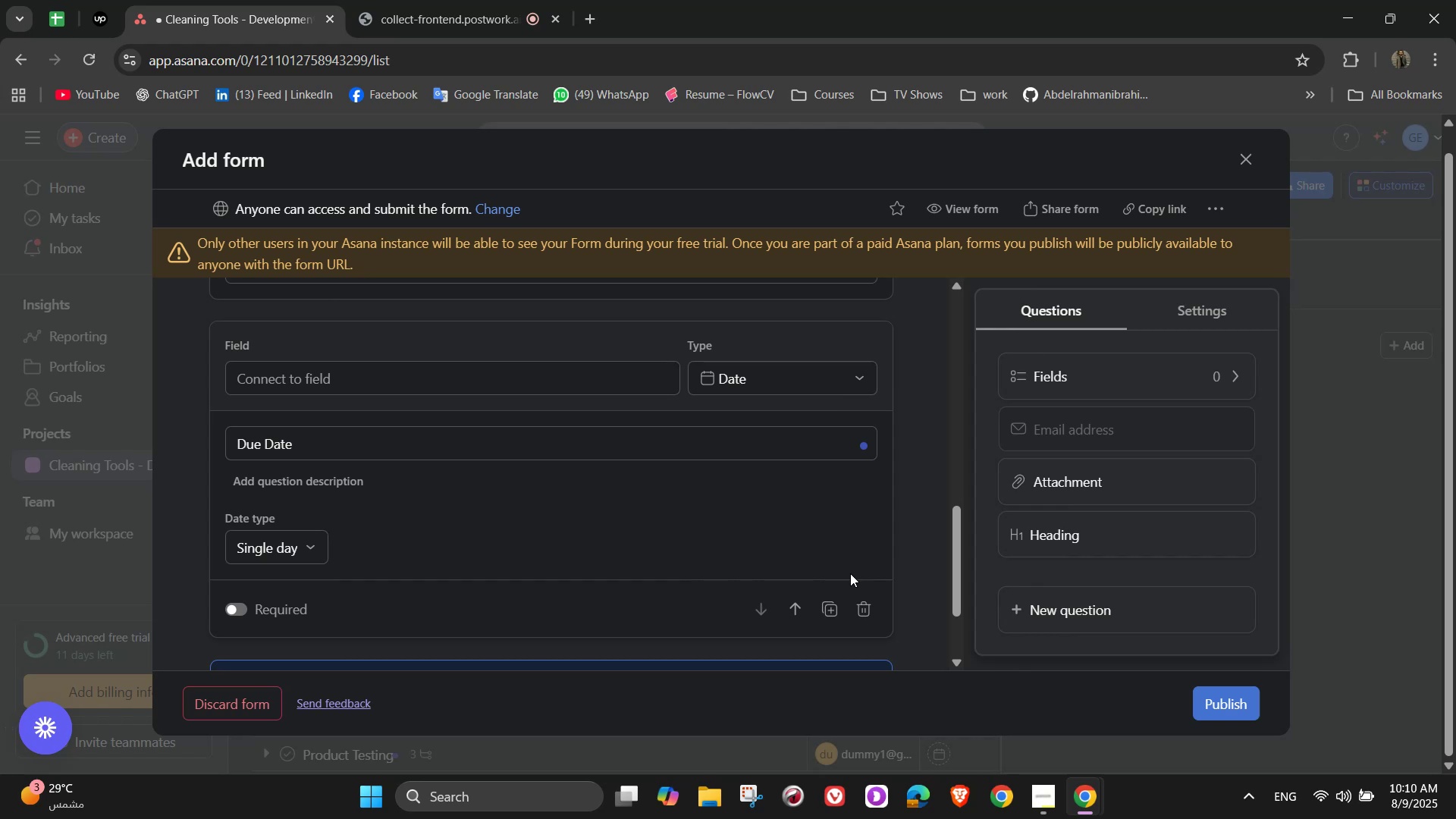 
left_click([1047, 612])
 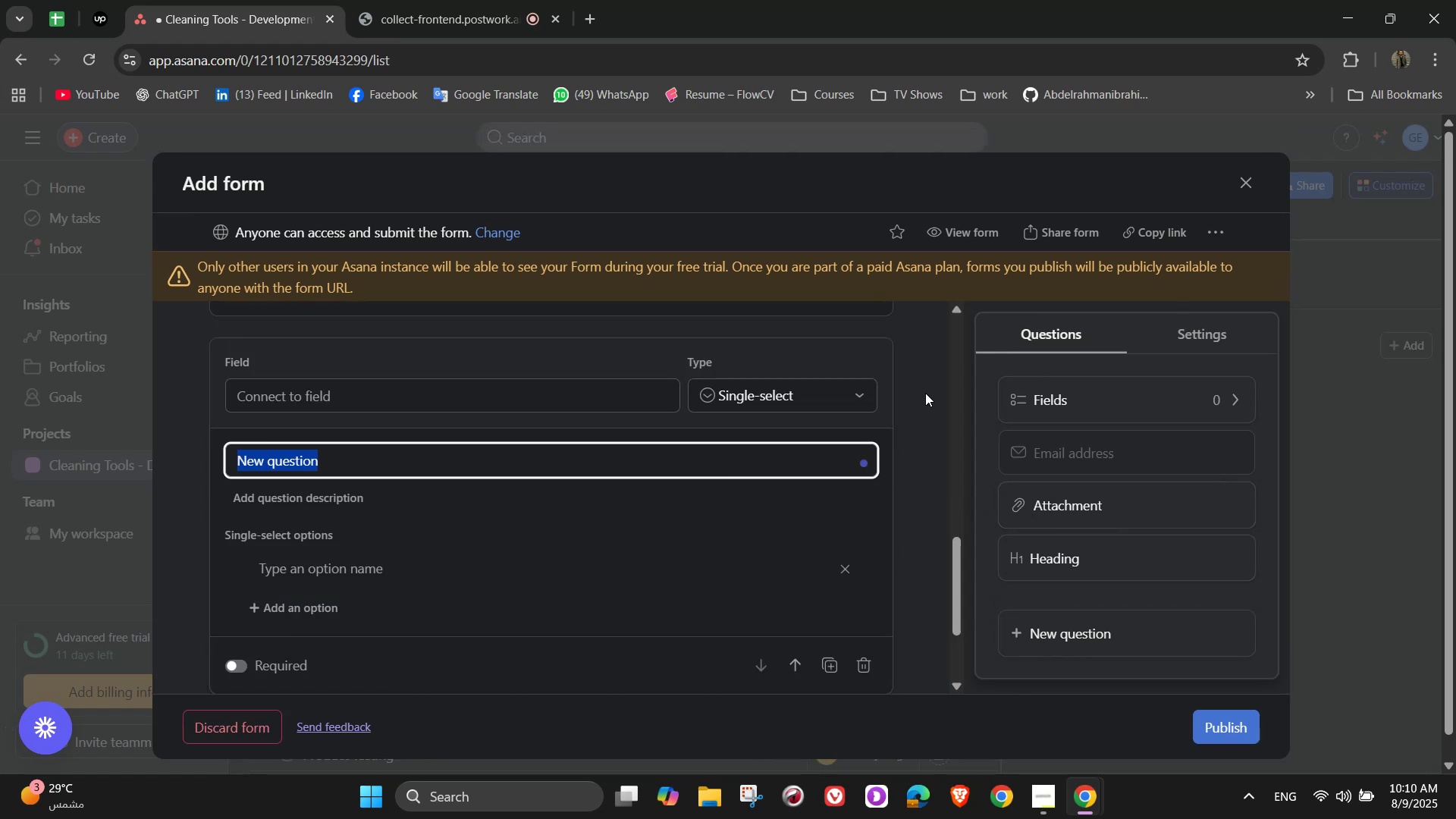 
left_click([855, 663])
 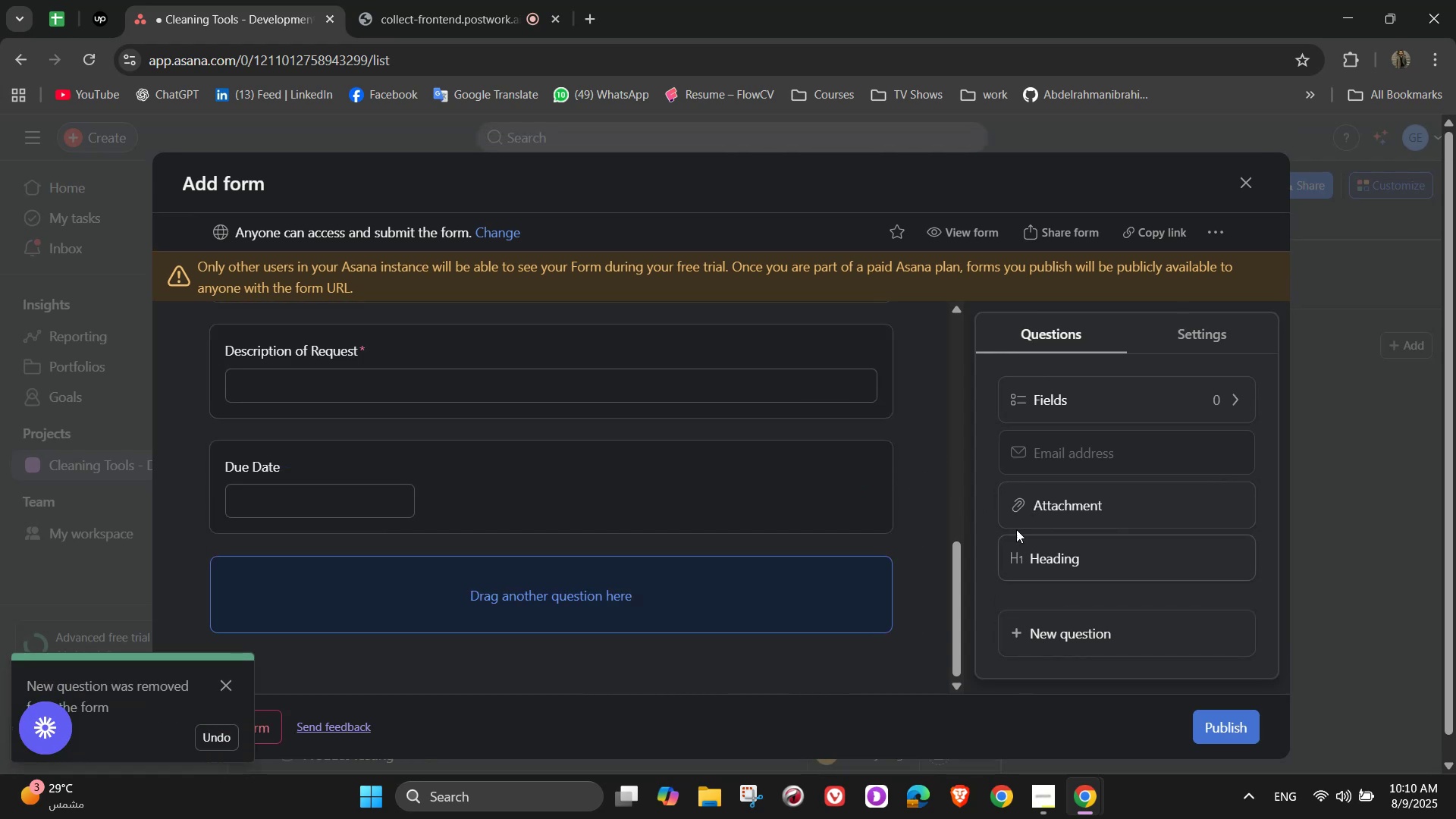 
left_click([1025, 511])
 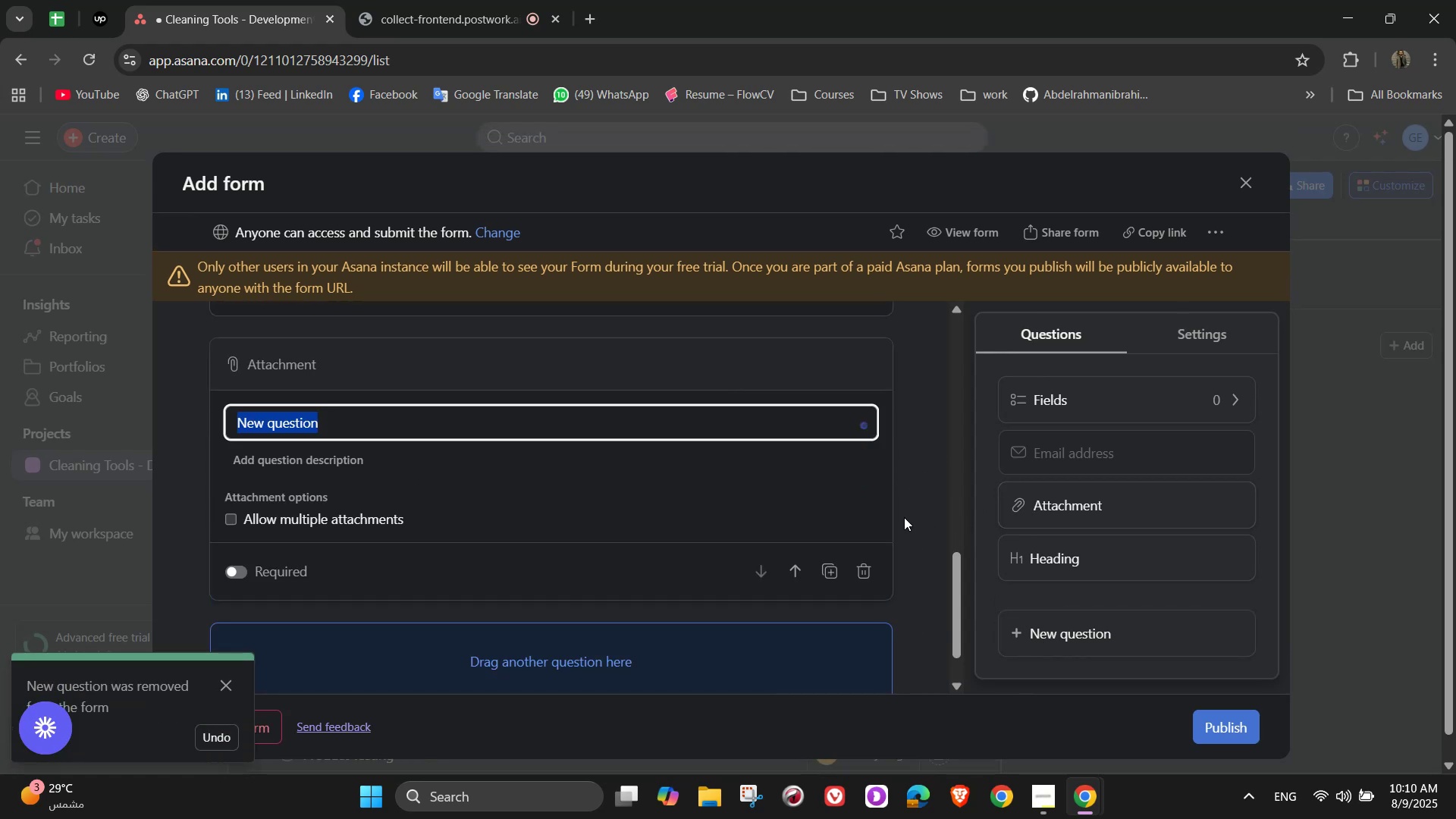 
type(Attachments)
 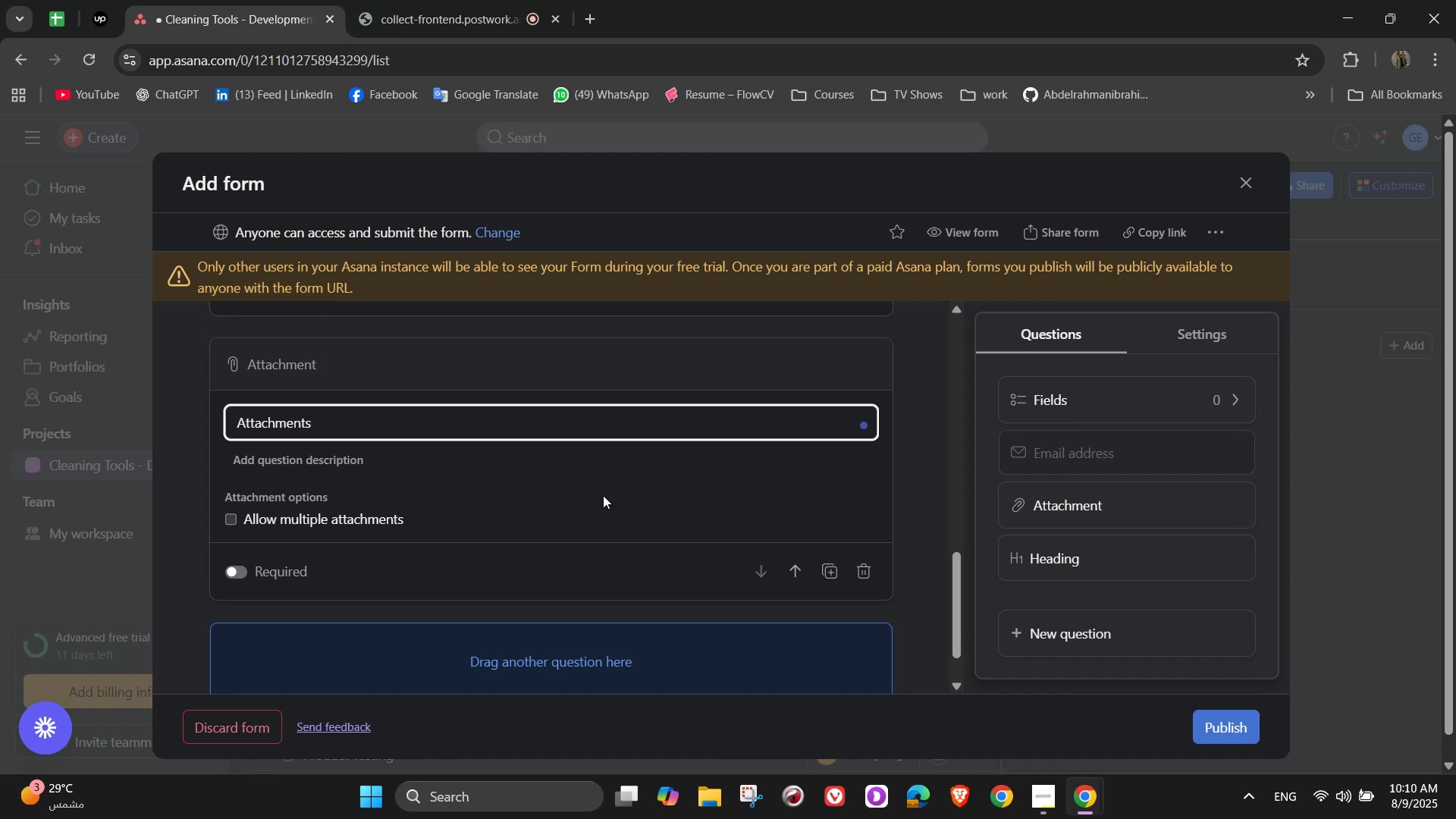 
wait(19.55)
 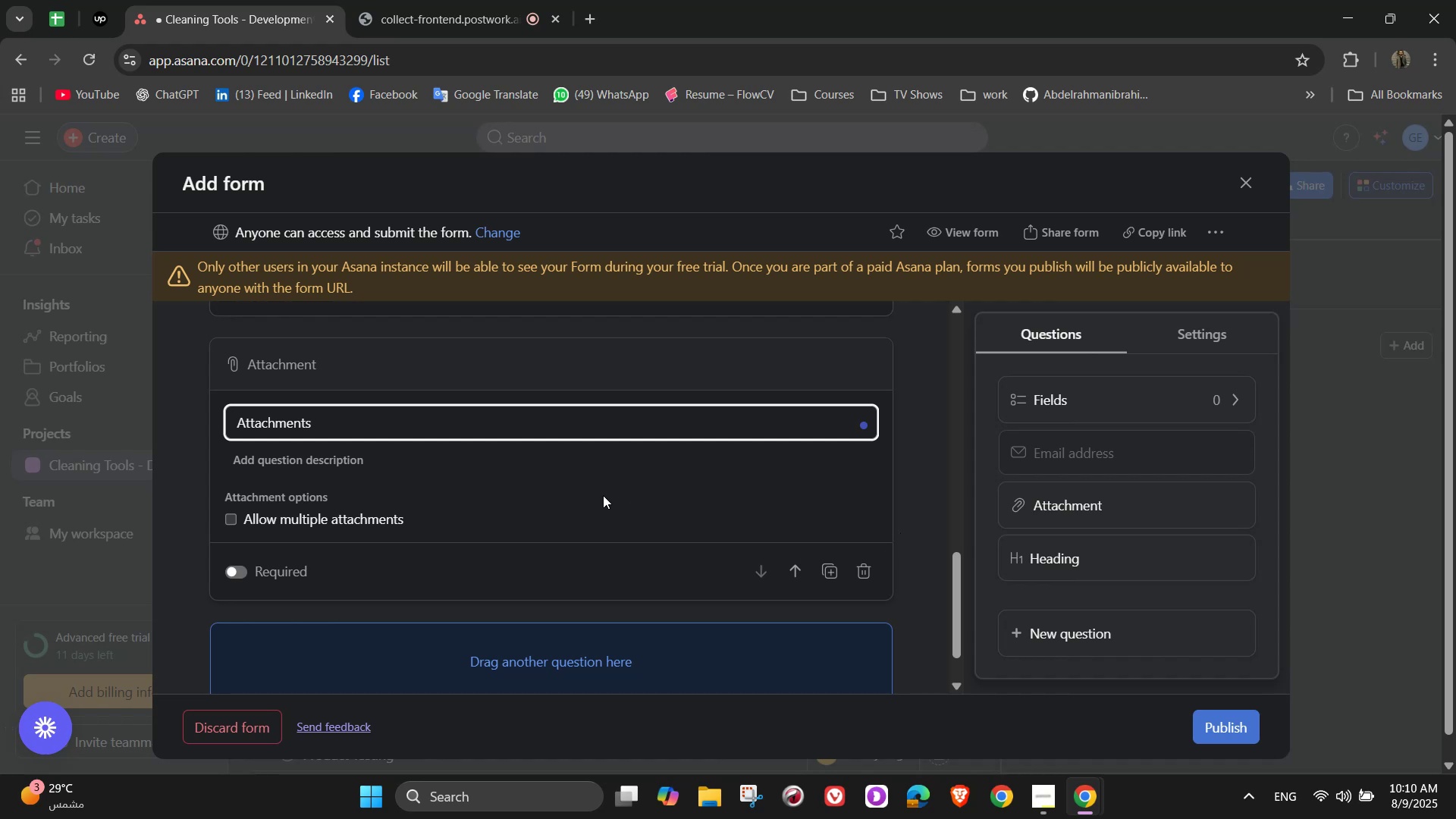 
left_click([922, 470])
 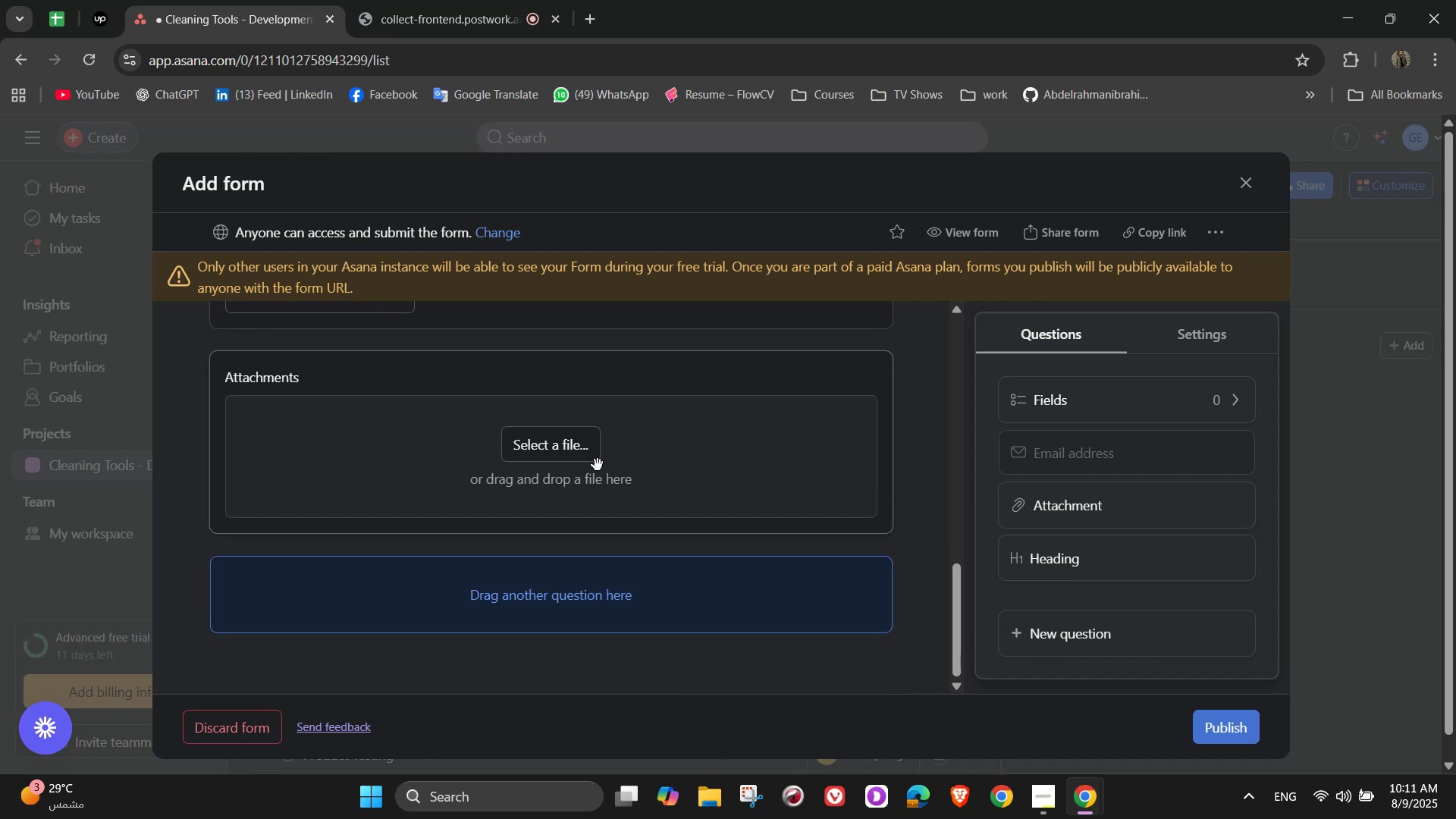 
scroll: coordinate [515, 466], scroll_direction: up, amount: 1.0
 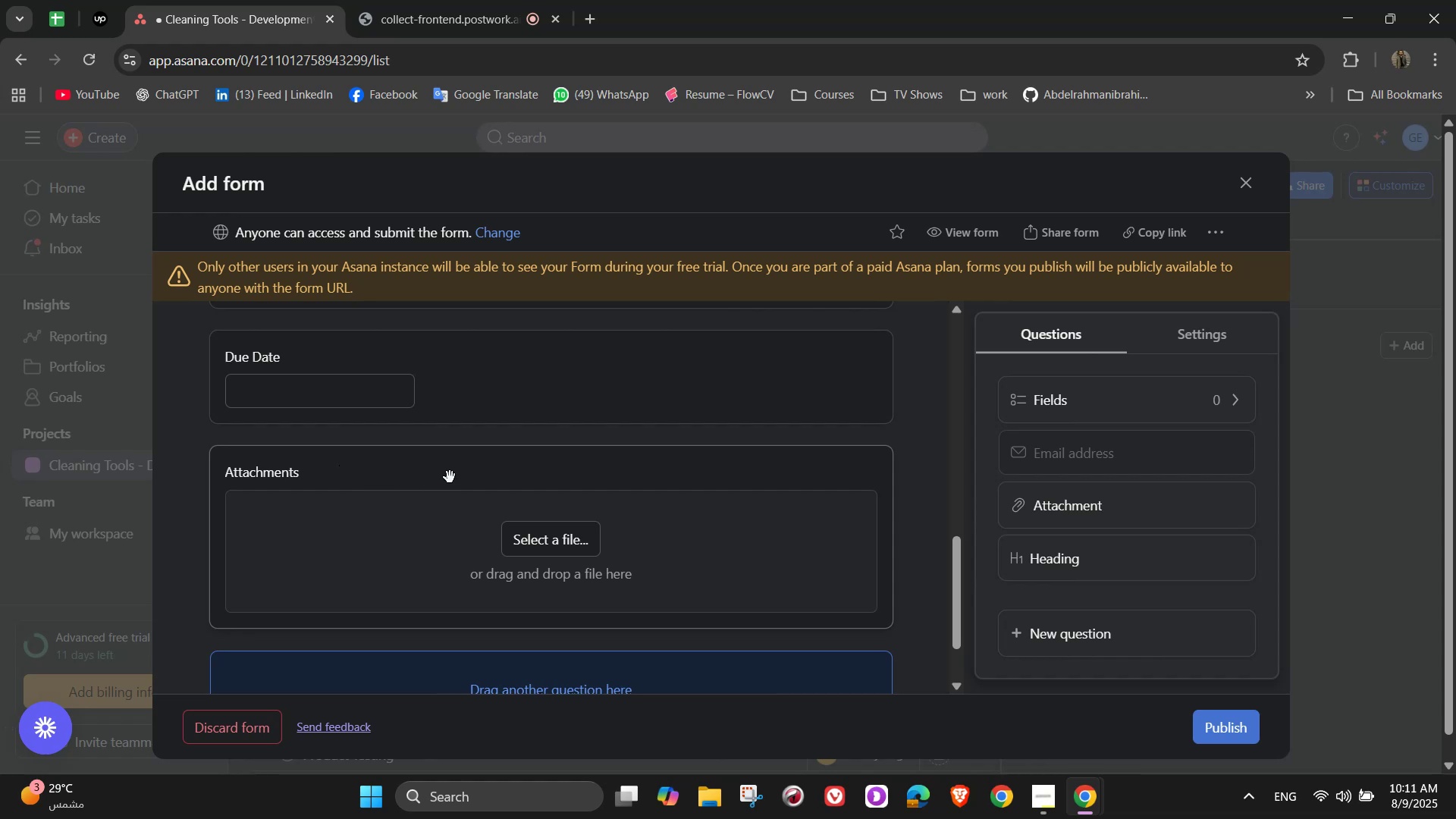 
scroll: coordinate [460, 489], scroll_direction: down, amount: 2.0
 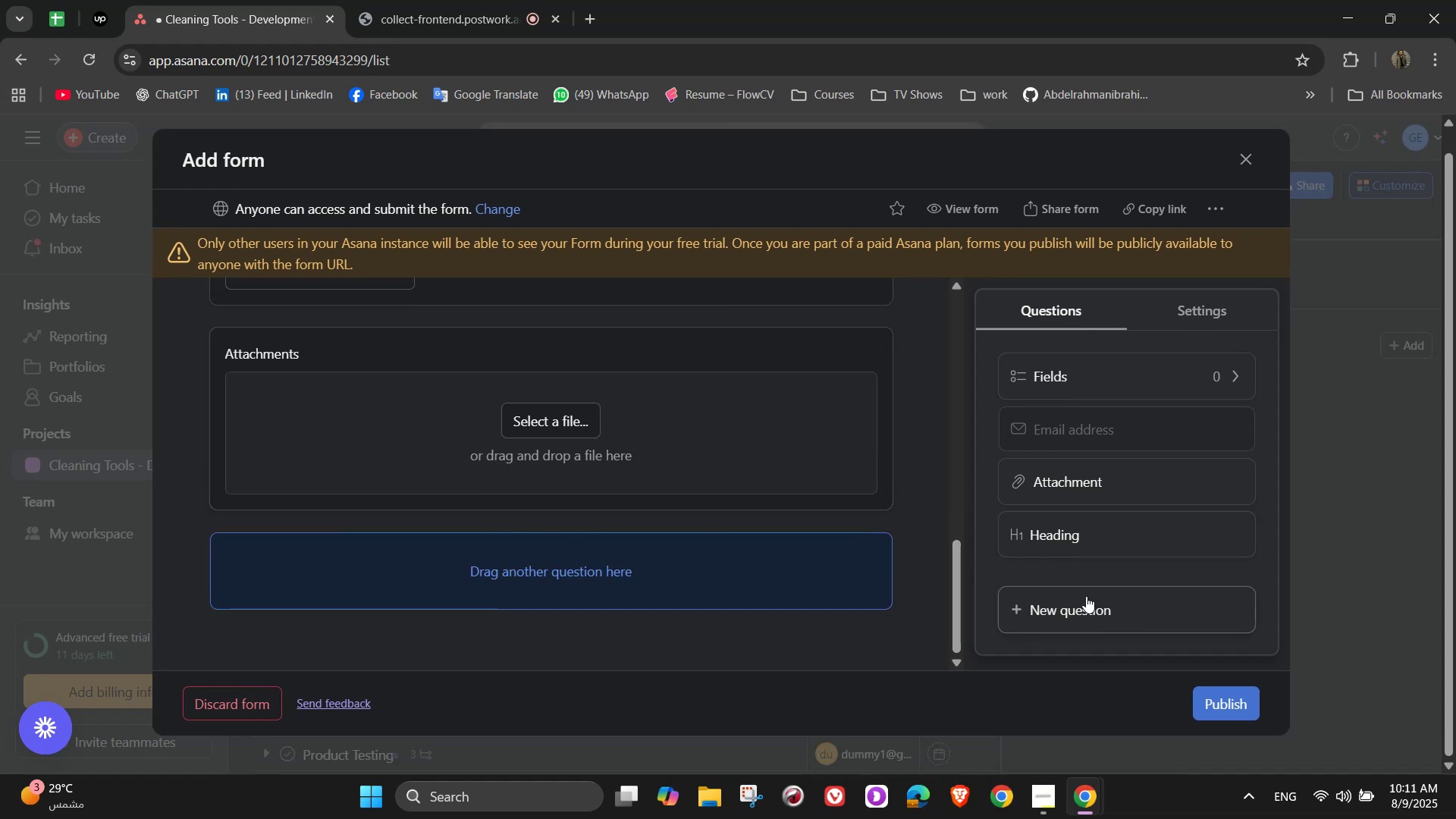 
wait(5.02)
 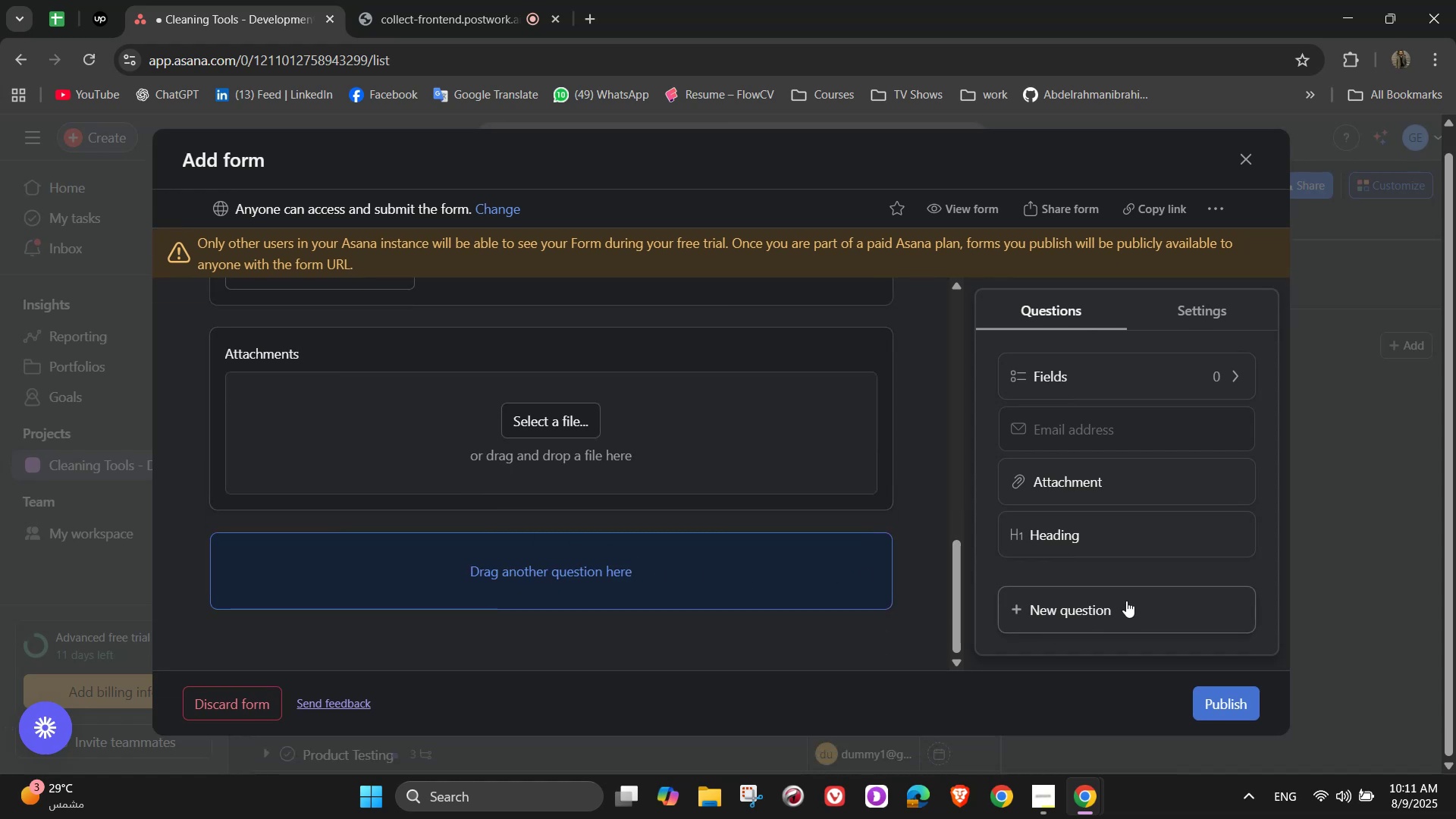 
scroll: coordinate [1112, 495], scroll_direction: up, amount: 7.0
 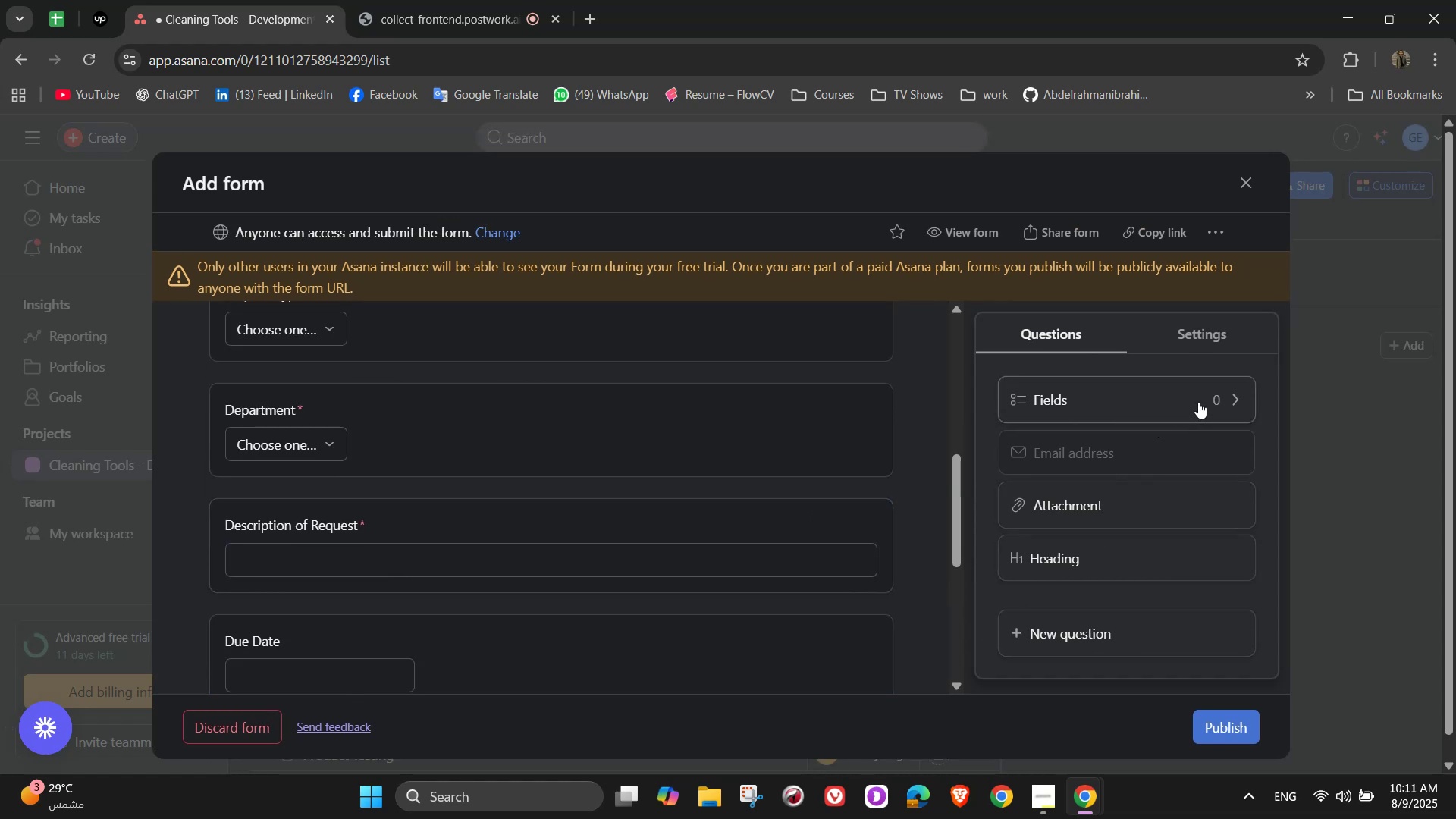 
left_click([1225, 400])
 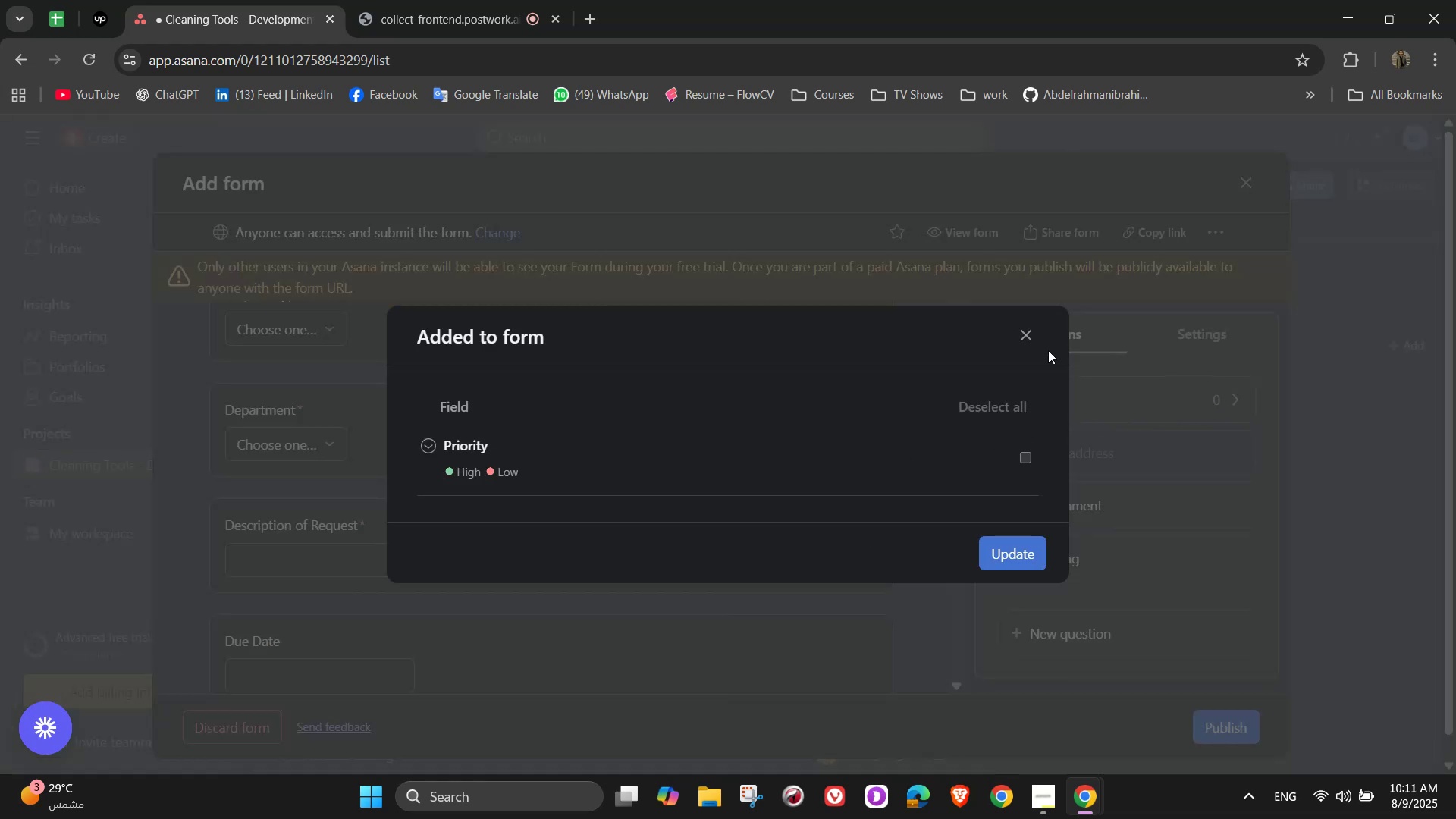 
left_click([1034, 340])
 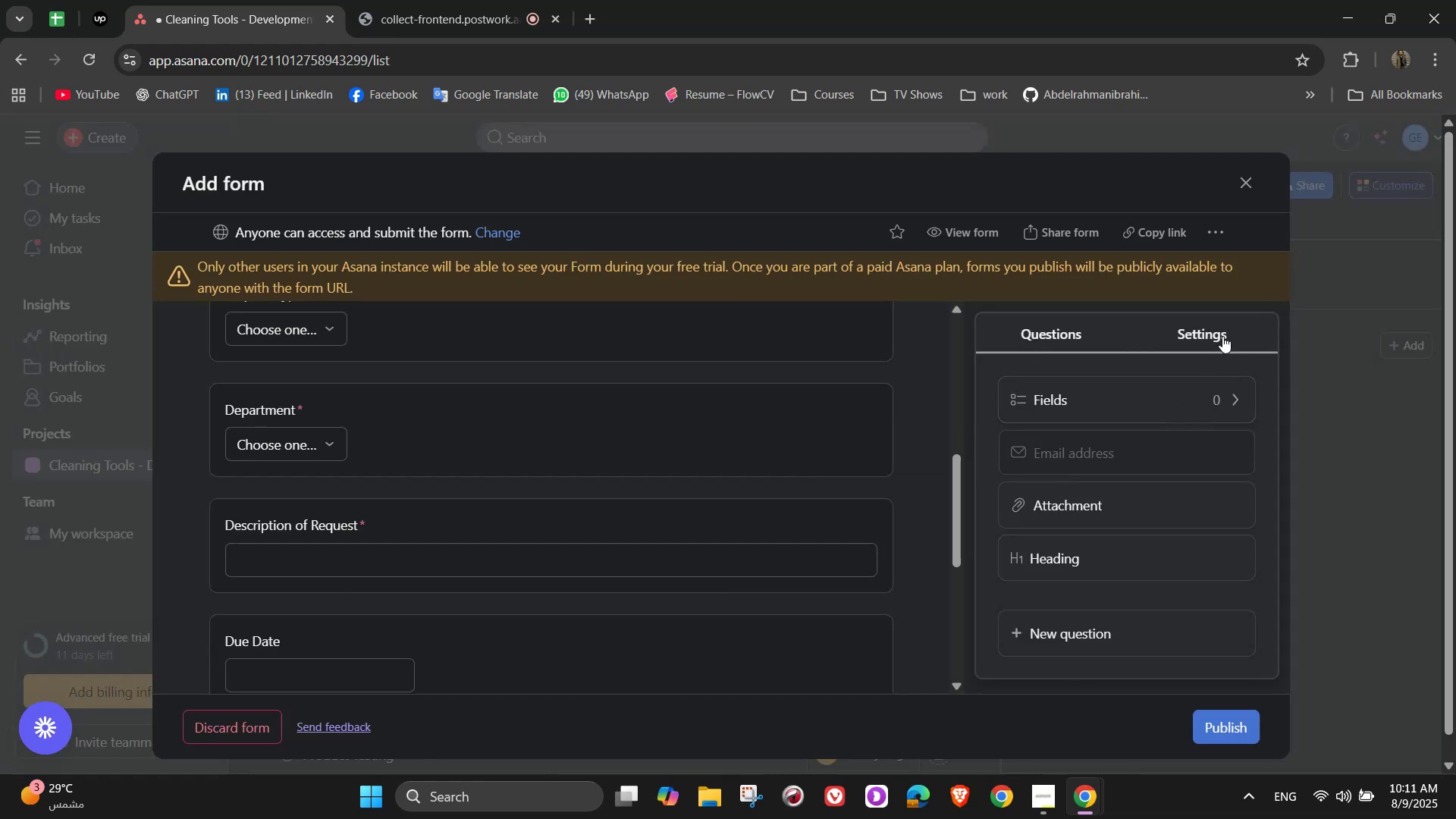 
left_click([1222, 336])
 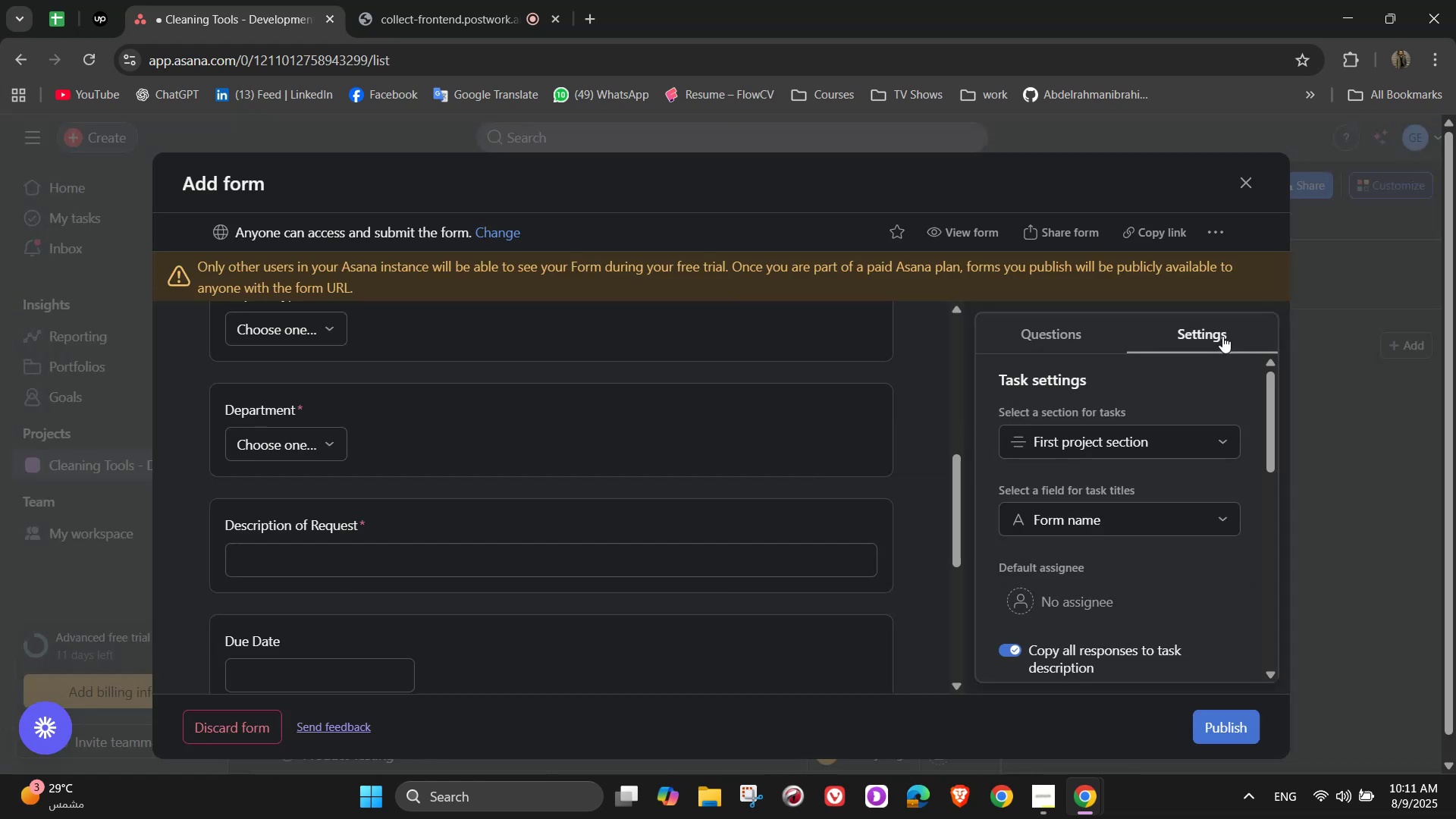 
scroll: coordinate [1104, 580], scroll_direction: down, amount: 4.0
 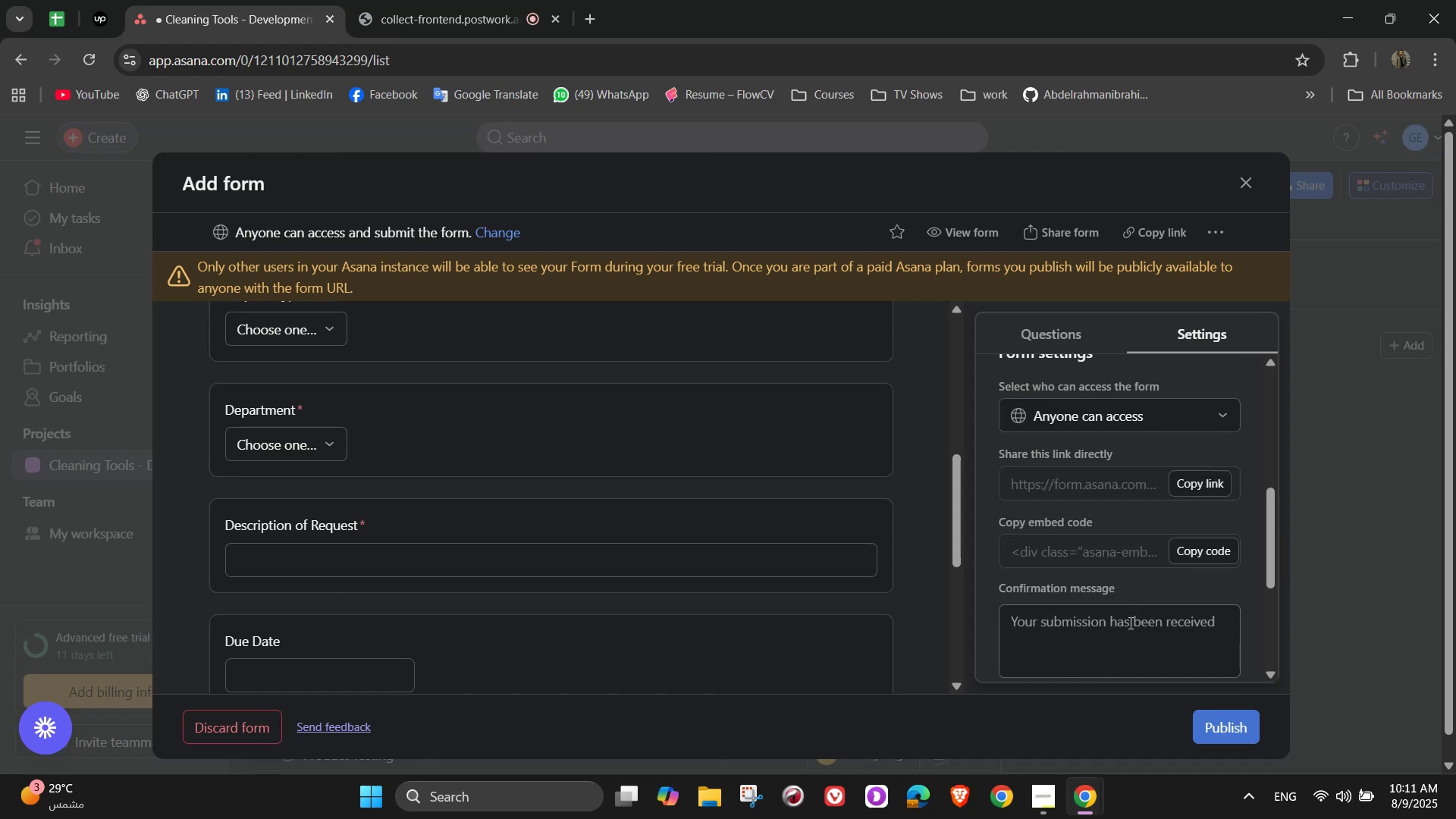 
scroll: coordinate [1138, 571], scroll_direction: up, amount: 9.0
 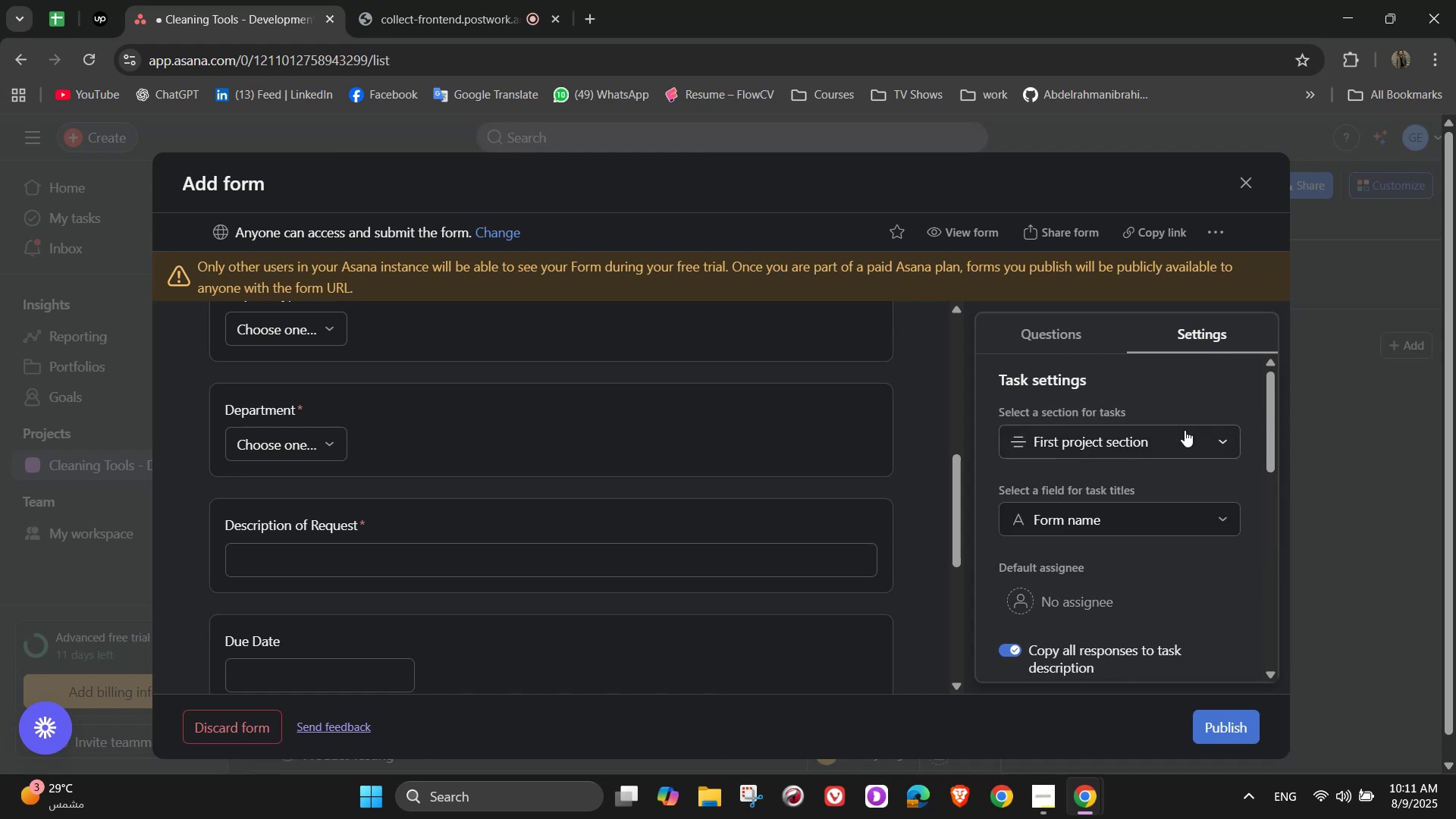 
left_click([1188, 431])
 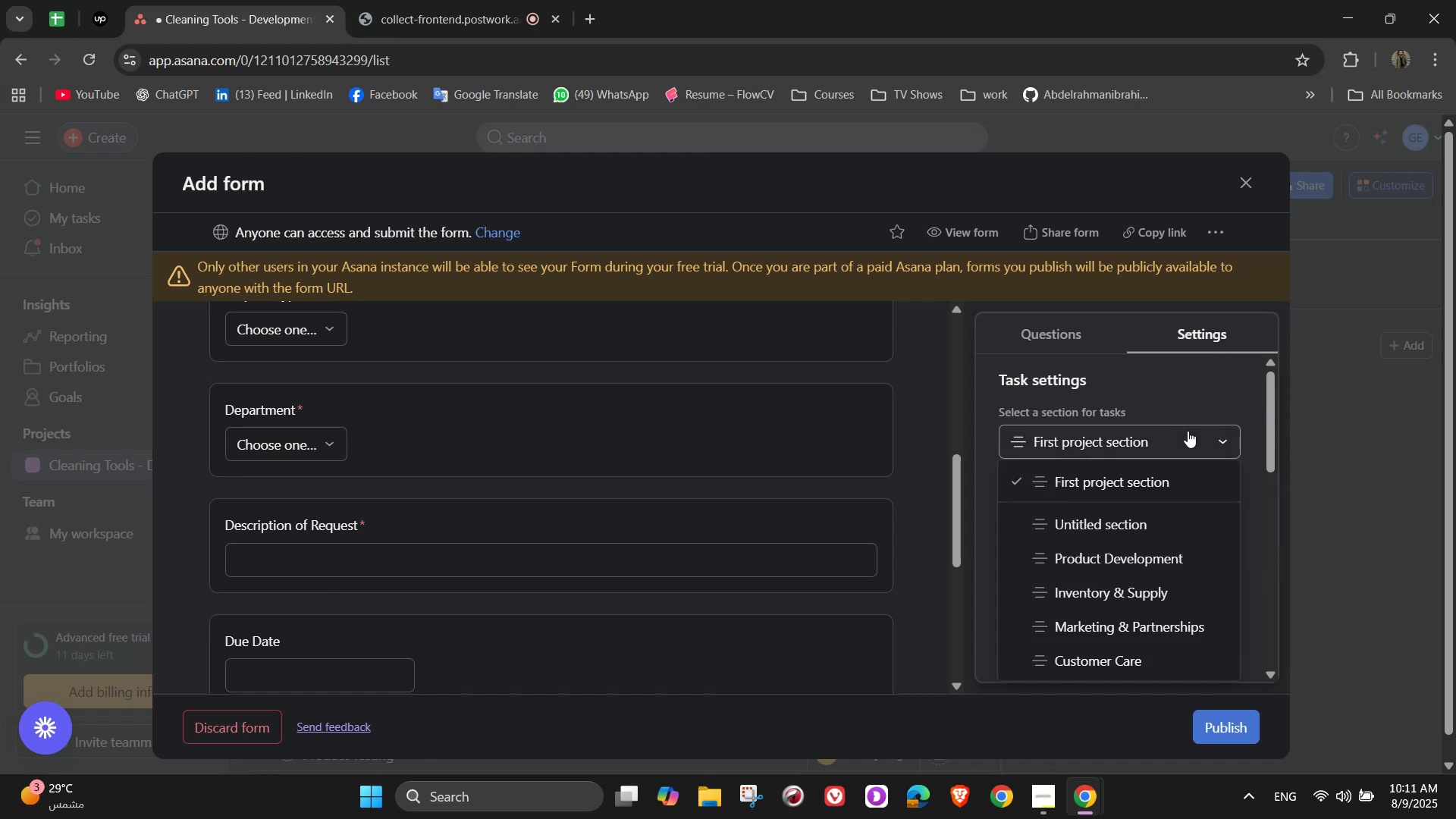 
wait(6.32)
 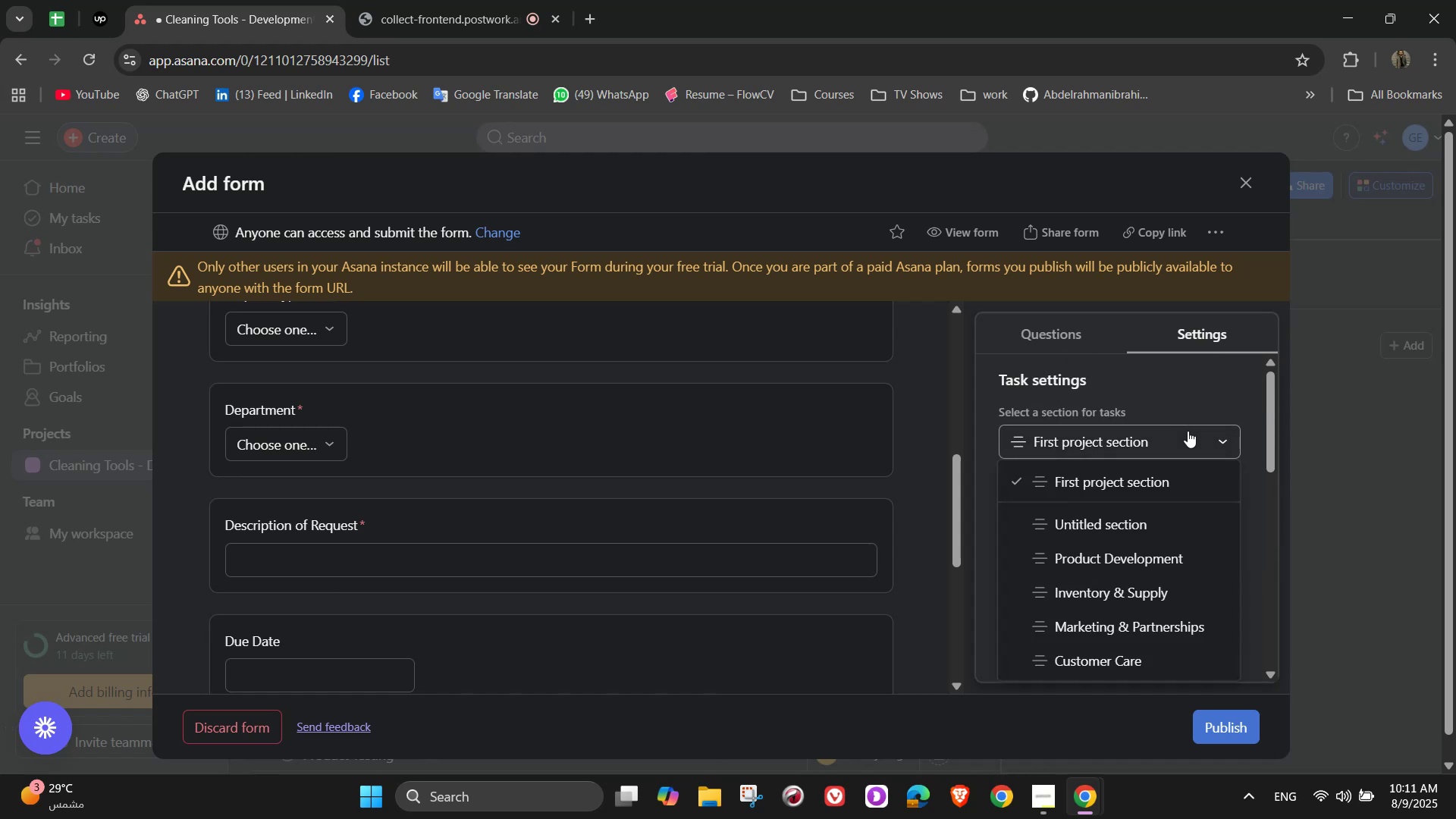 
scroll: coordinate [1130, 653], scroll_direction: down, amount: 2.0
 